 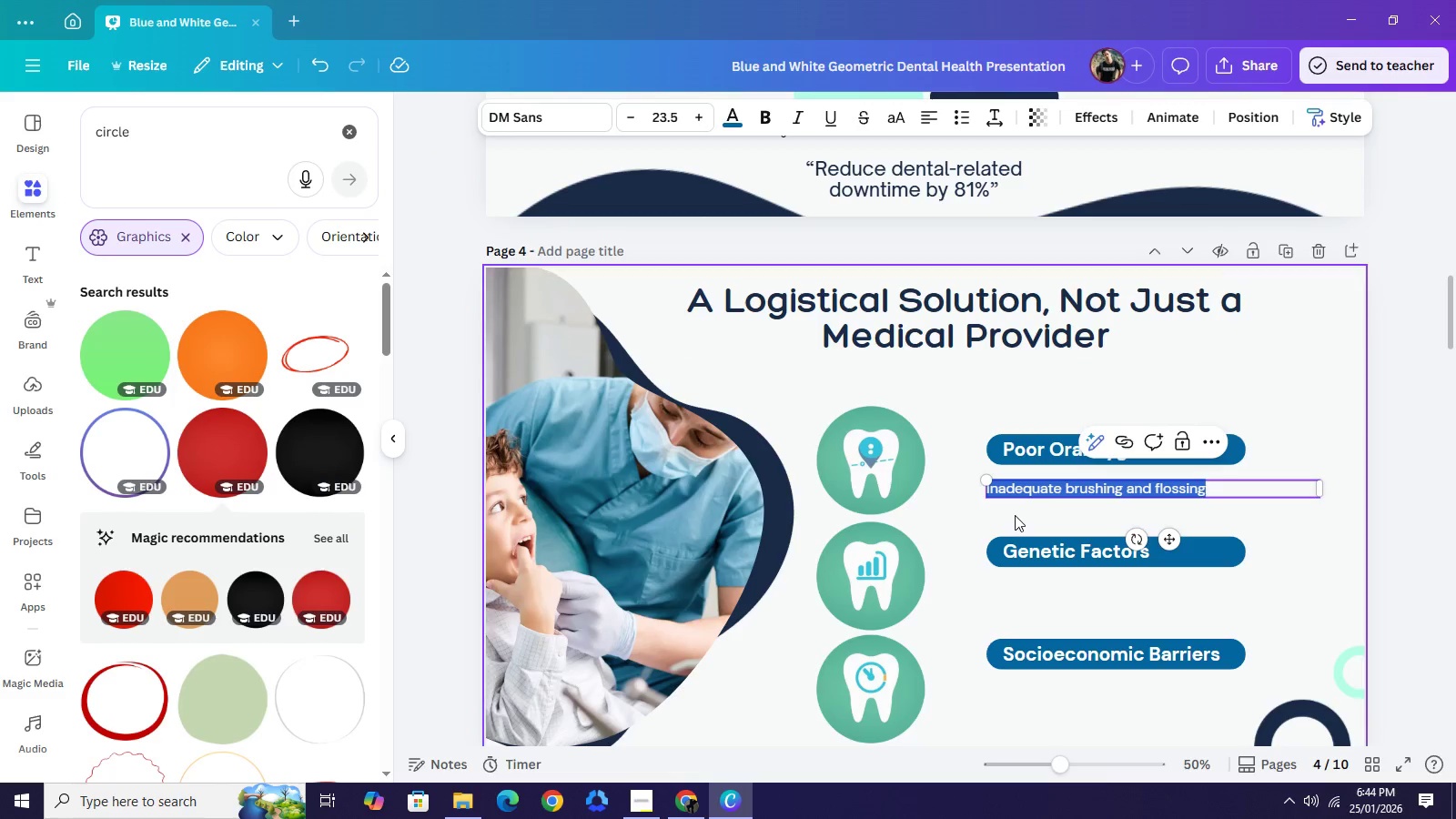 
type(We integrate seamp)
key(Backspace)
type(lessly into your facility's ecosysytem, providing topp-tire)
key(Backspace)
key(Backspace)
key(Backspace)
key(Backspace)
key(Backspace)
key(Backspace)
type(-tier care wo)
key(Backspace)
type(ithout the employye)
key(Backspace)
key(Backspace)
key(Backspace)
type(yee ever ;eaving)
 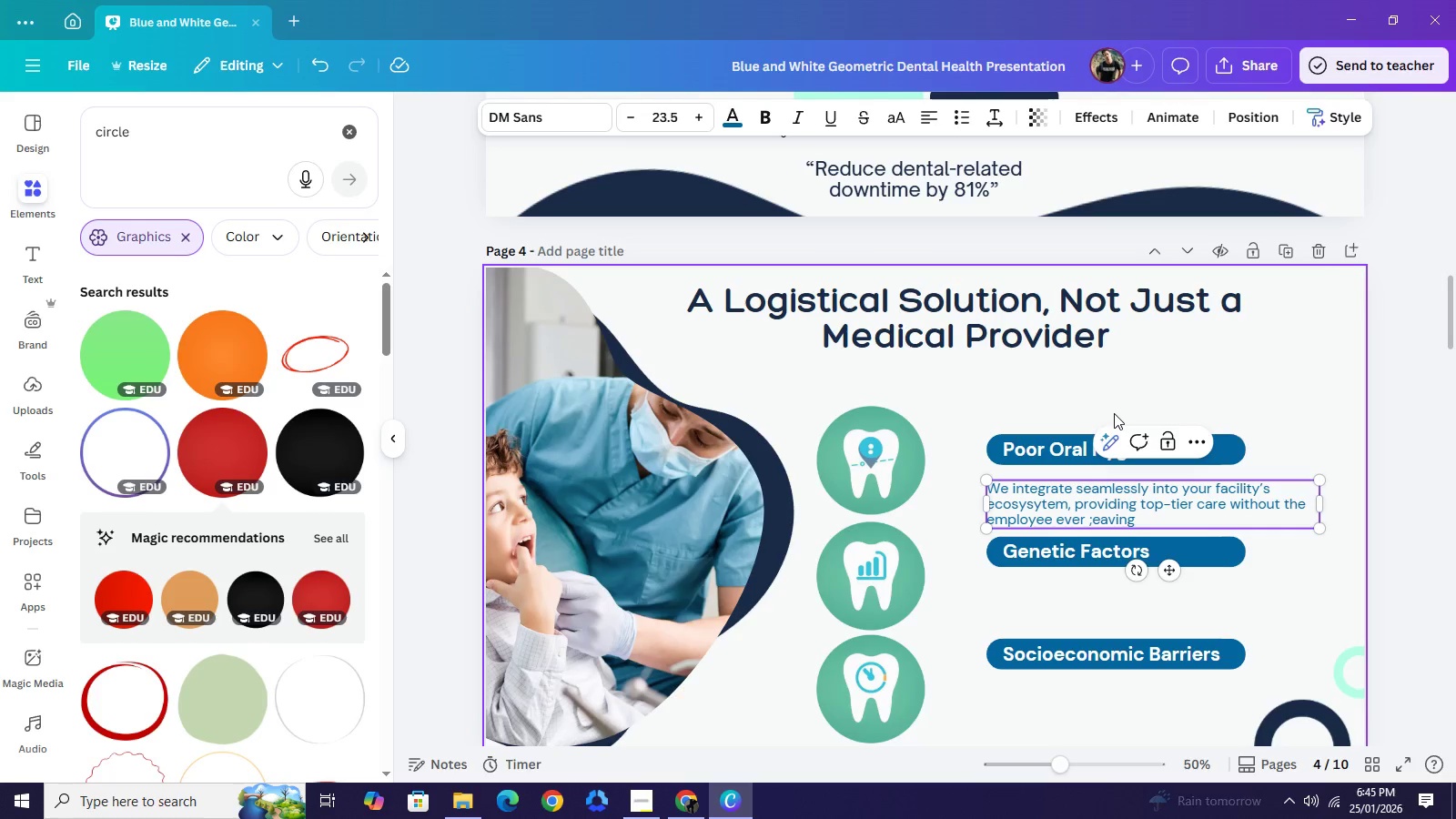 
key(Backspace)
key(Backspace)
key(Backspace)
key(Backspace)
key(Backspace)
key(Backspace)
key(Backspace)
type(leaving the campus.)
 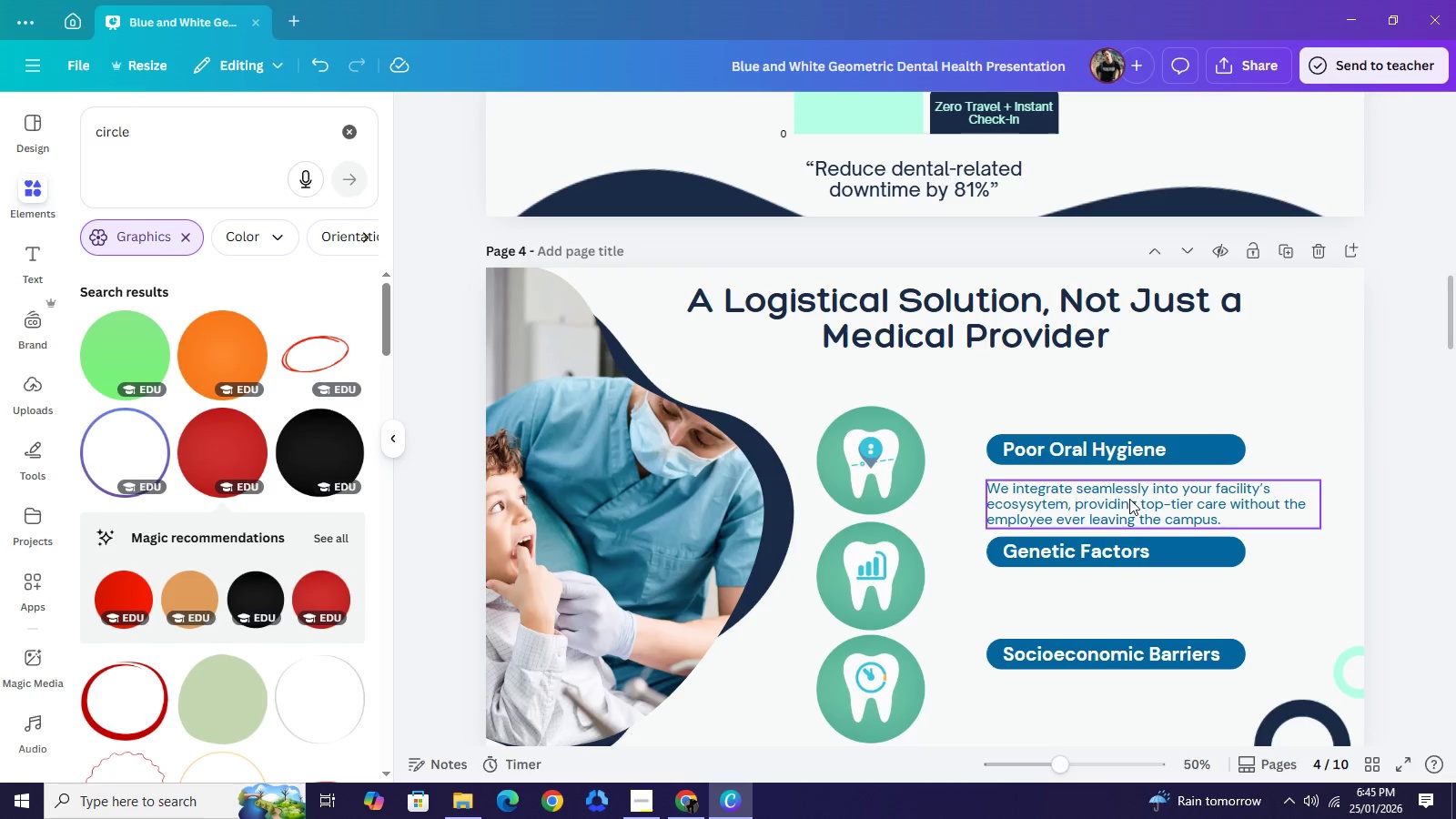 
left_click_drag(start_coordinate=[1127, 496], to_coordinate=[874, 359])
 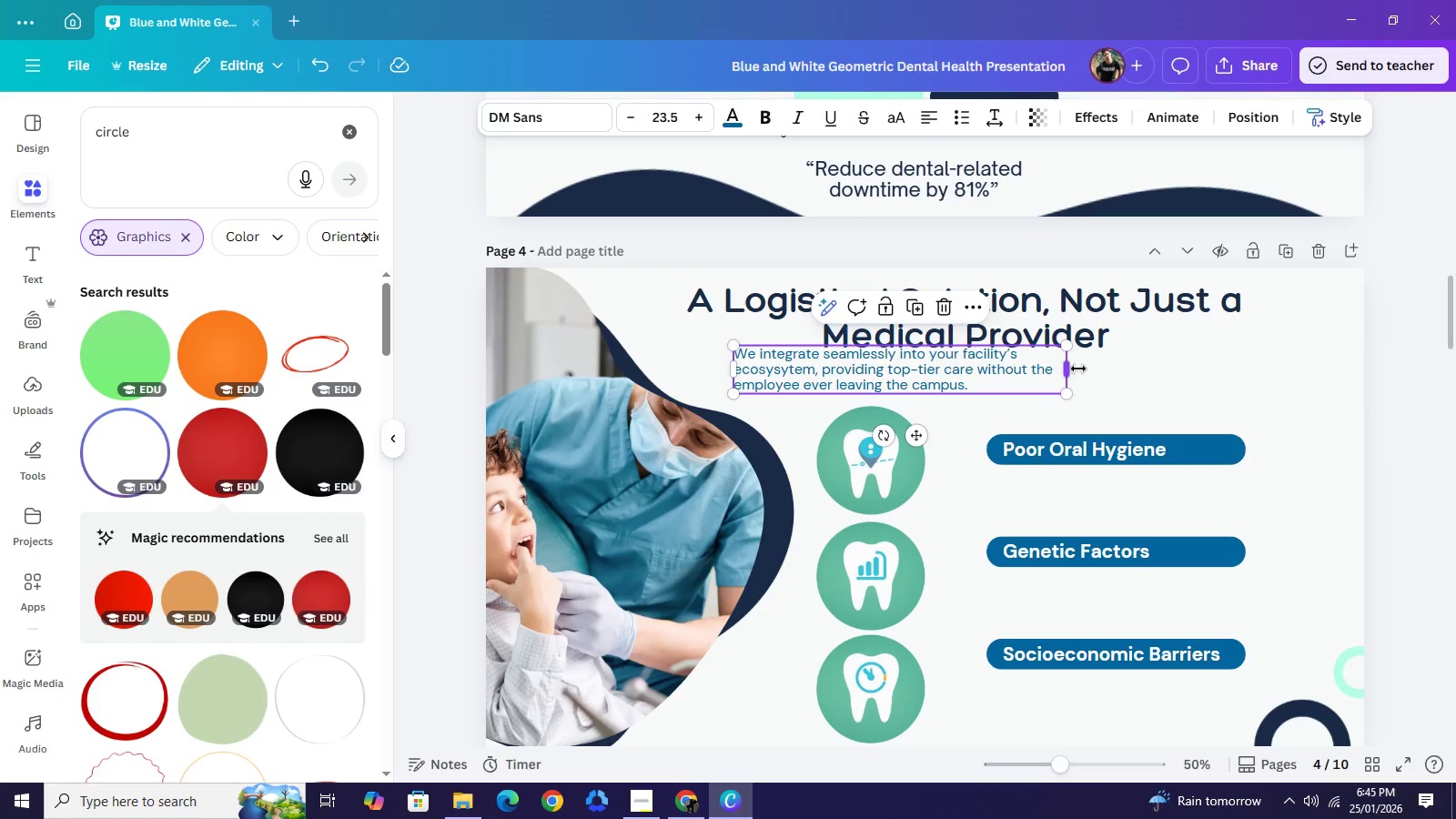 
left_click_drag(start_coordinate=[1071, 369], to_coordinate=[1269, 361])
 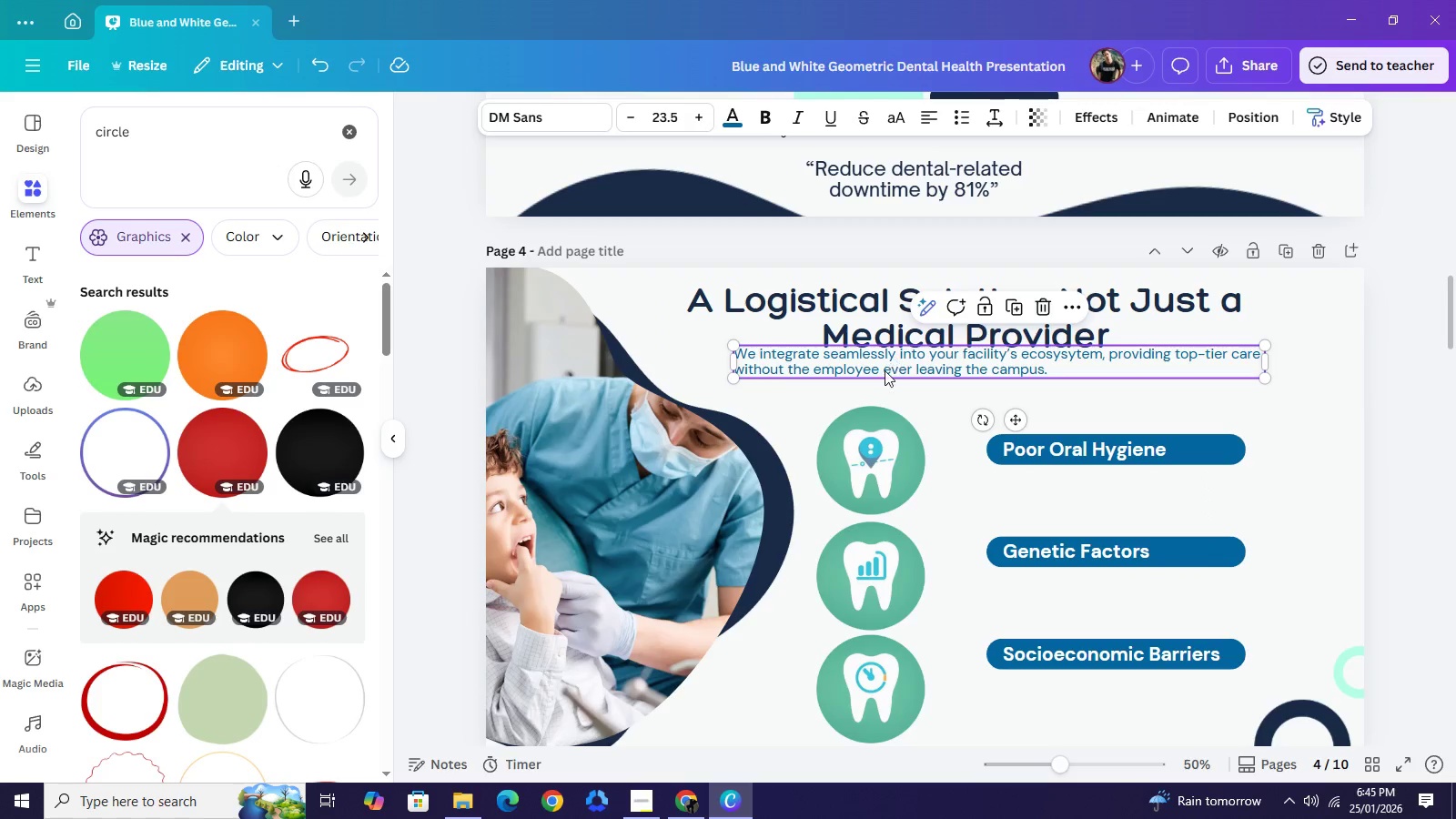 
left_click_drag(start_coordinate=[894, 359], to_coordinate=[920, 371])
 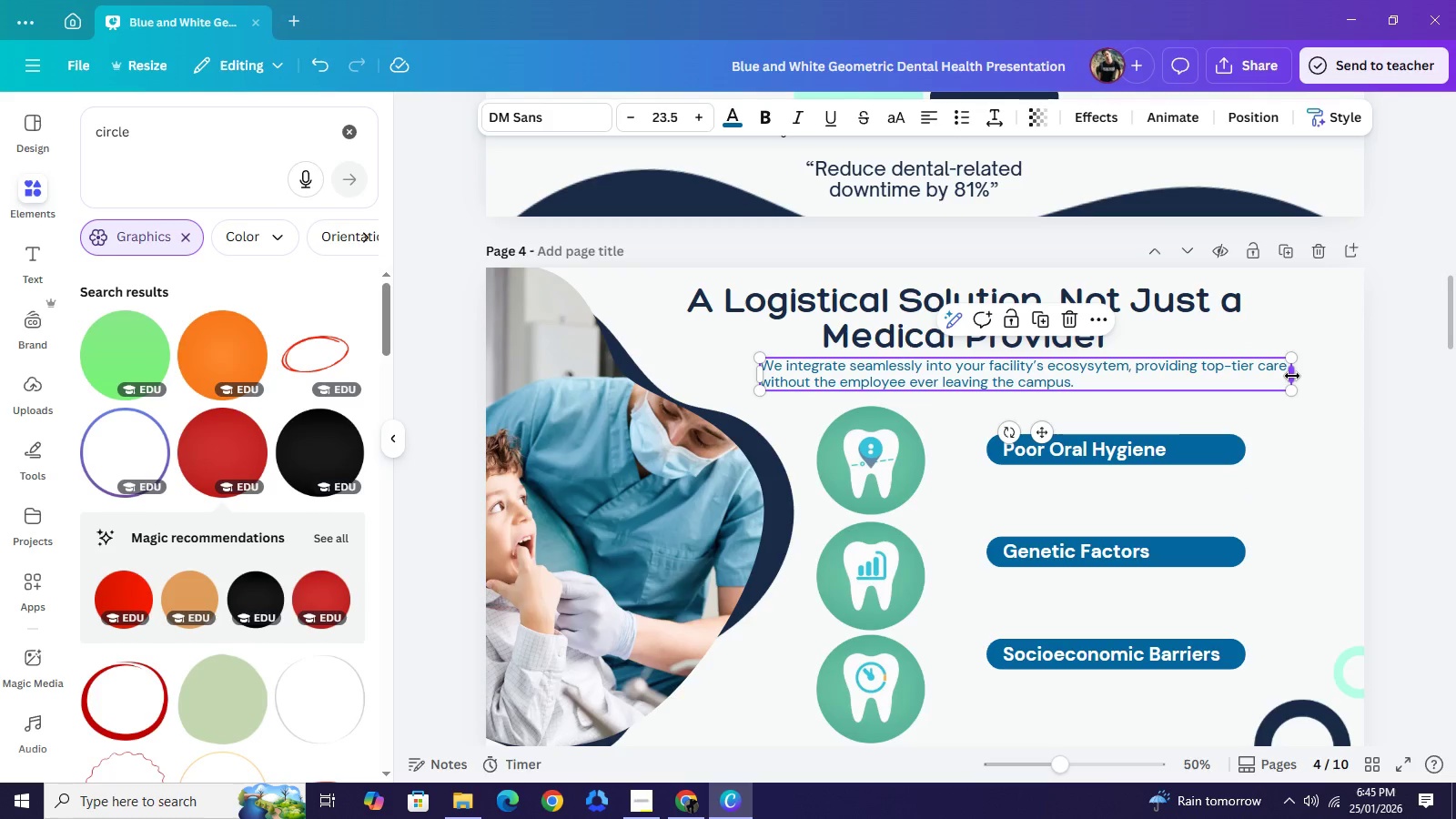 
left_click_drag(start_coordinate=[1292, 376], to_coordinate=[1345, 370])
 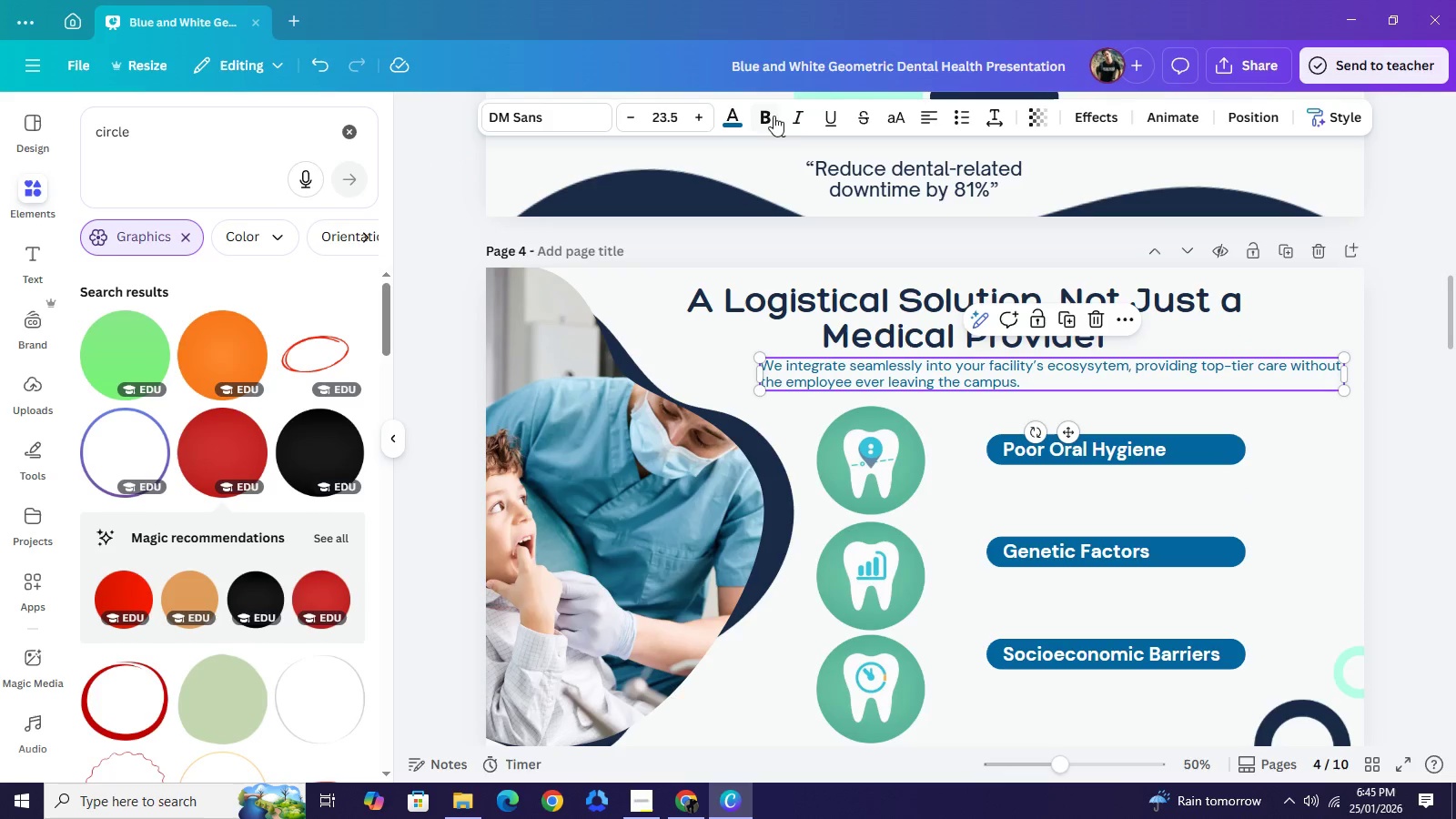 
mouse_move([814, 124])
 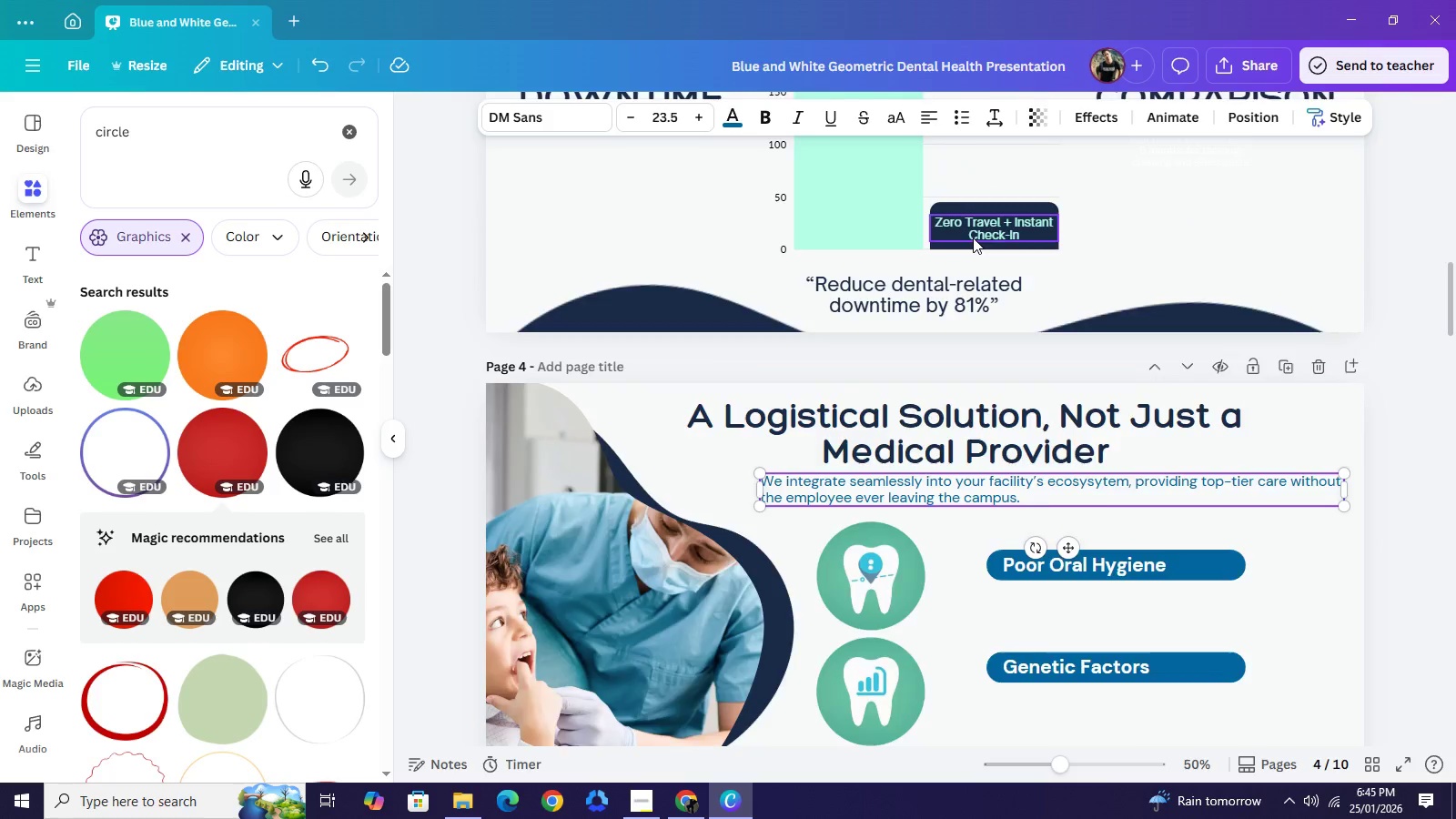 
scroll: coordinate [973, 238], scroll_direction: up, amount: 4.0
 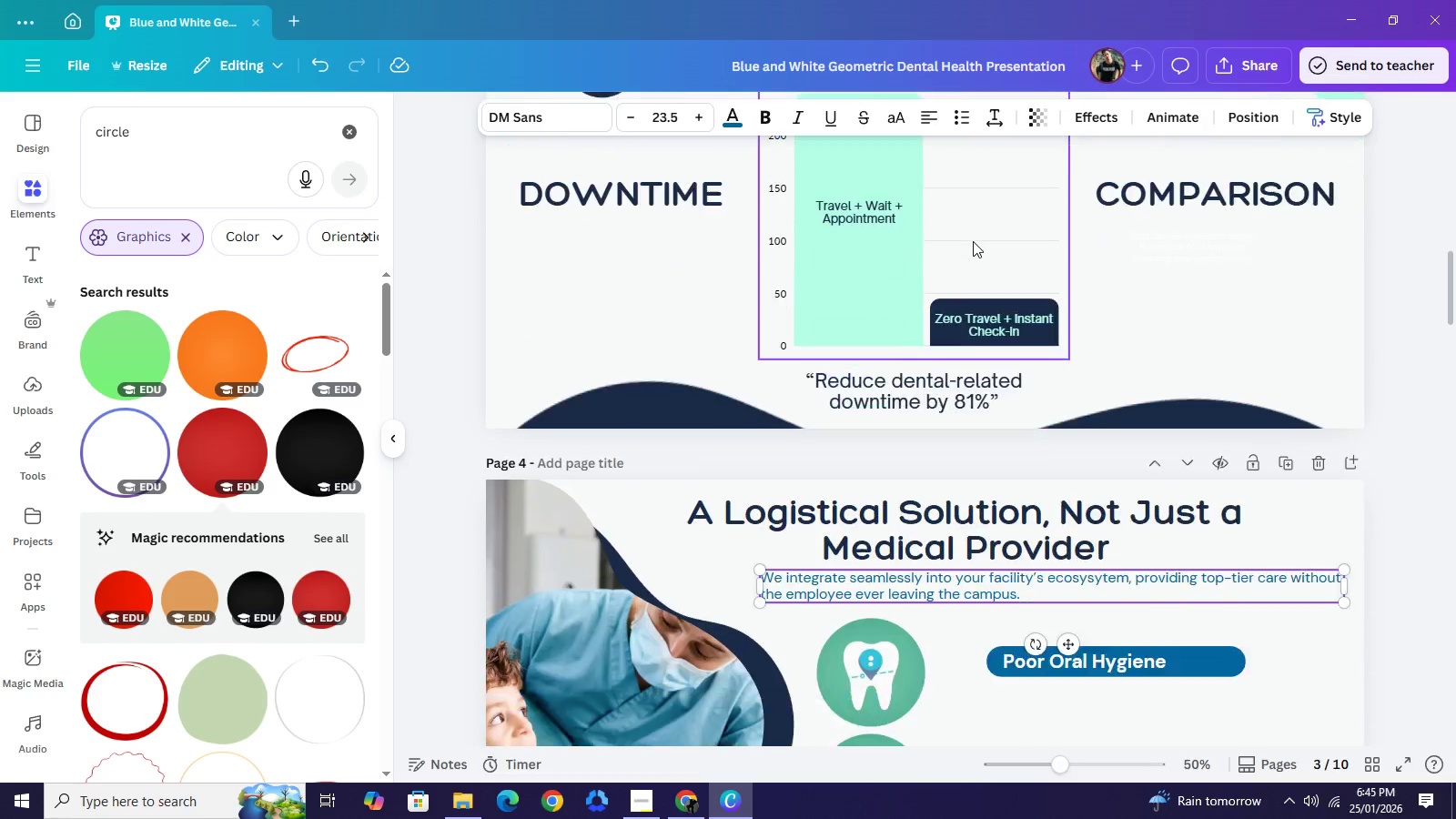 
scroll: coordinate [973, 238], scroll_direction: down, amount: 4.0
 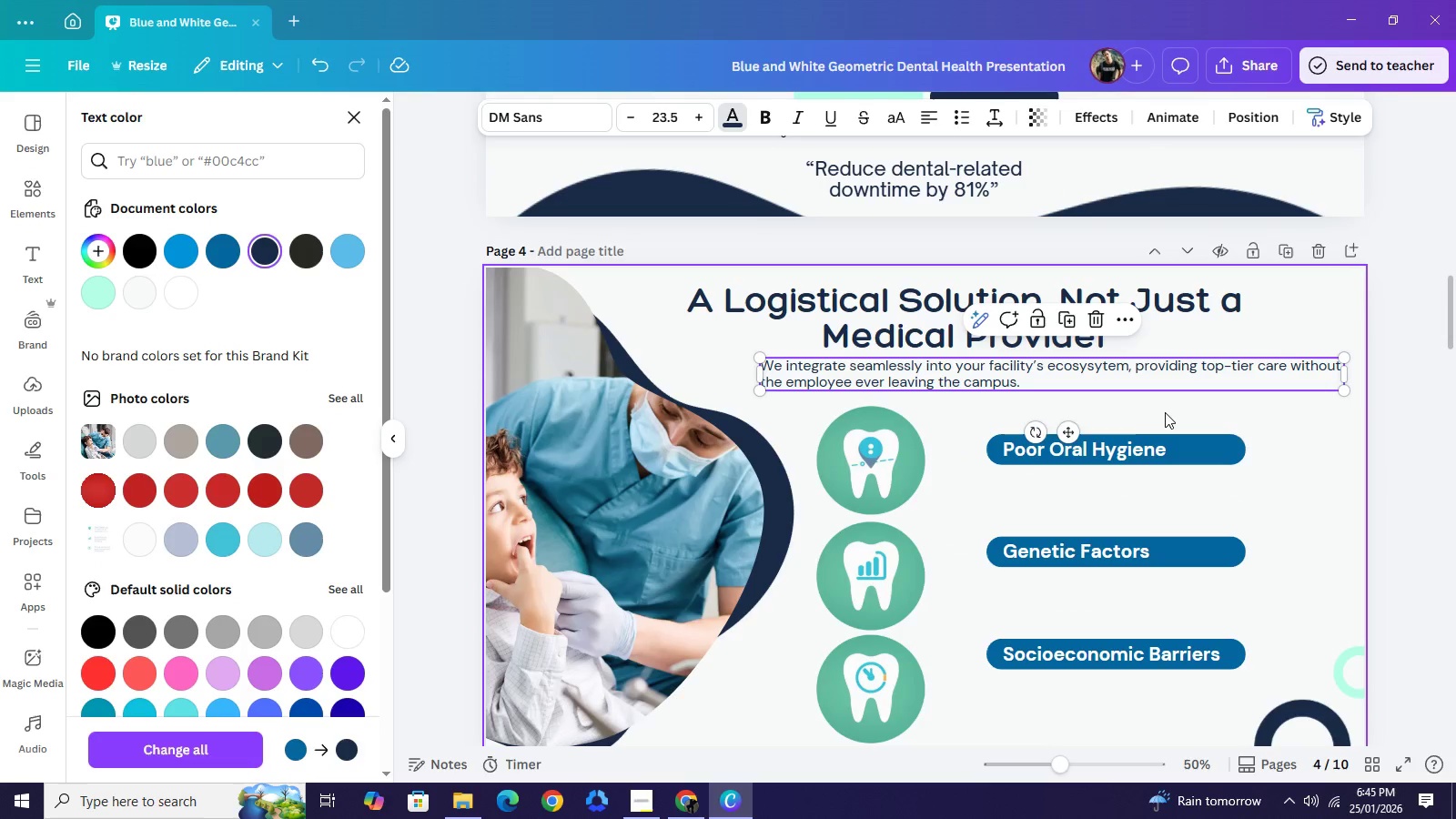 
left_click_drag(start_coordinate=[1063, 430], to_coordinate=[977, 433])
 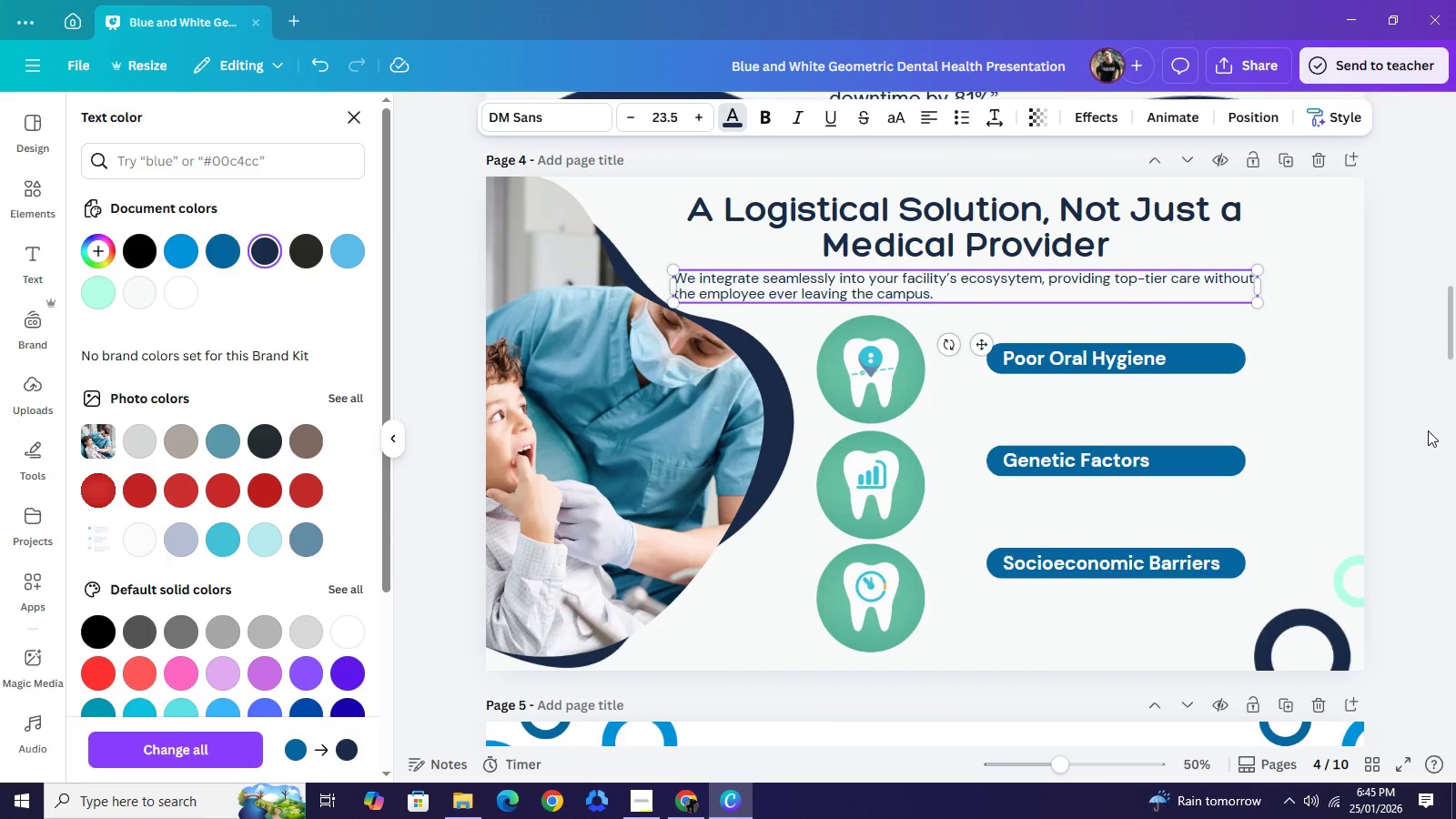 
scroll: coordinate [1428, 432], scroll_direction: down, amount: 1.0
 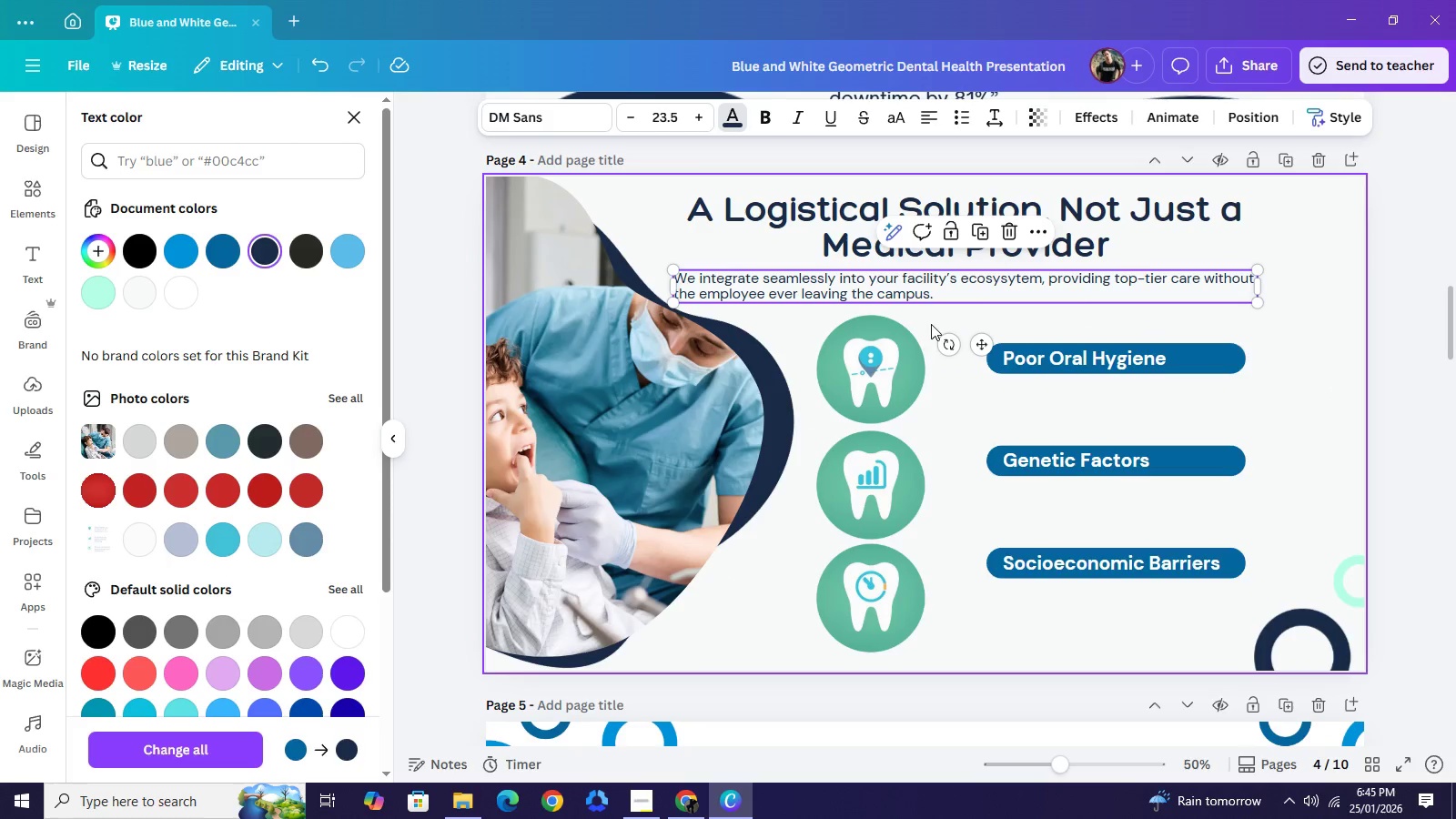 
left_click_drag(start_coordinate=[951, 320], to_coordinate=[885, 534])
 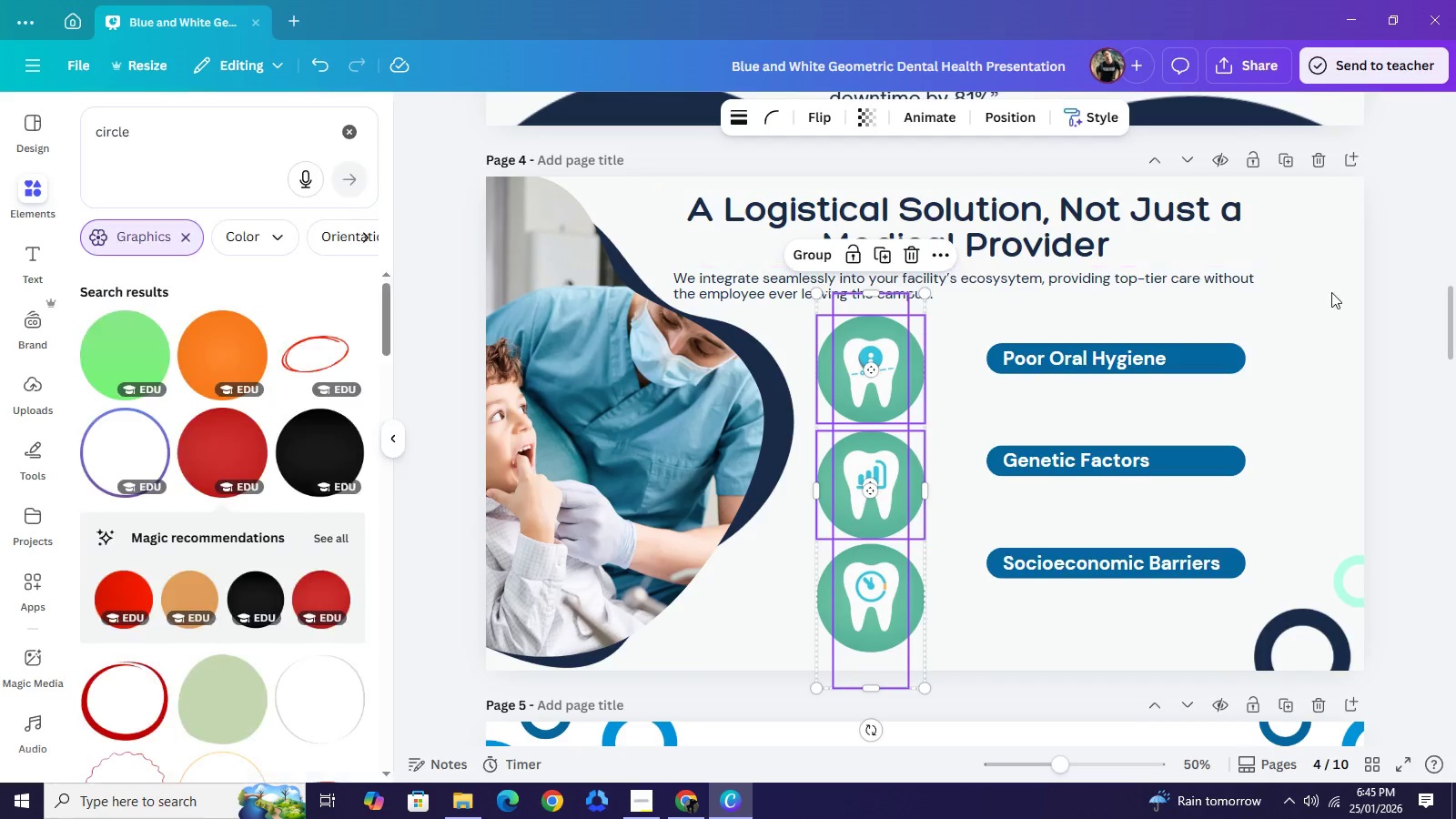 
left_click([1414, 274])
 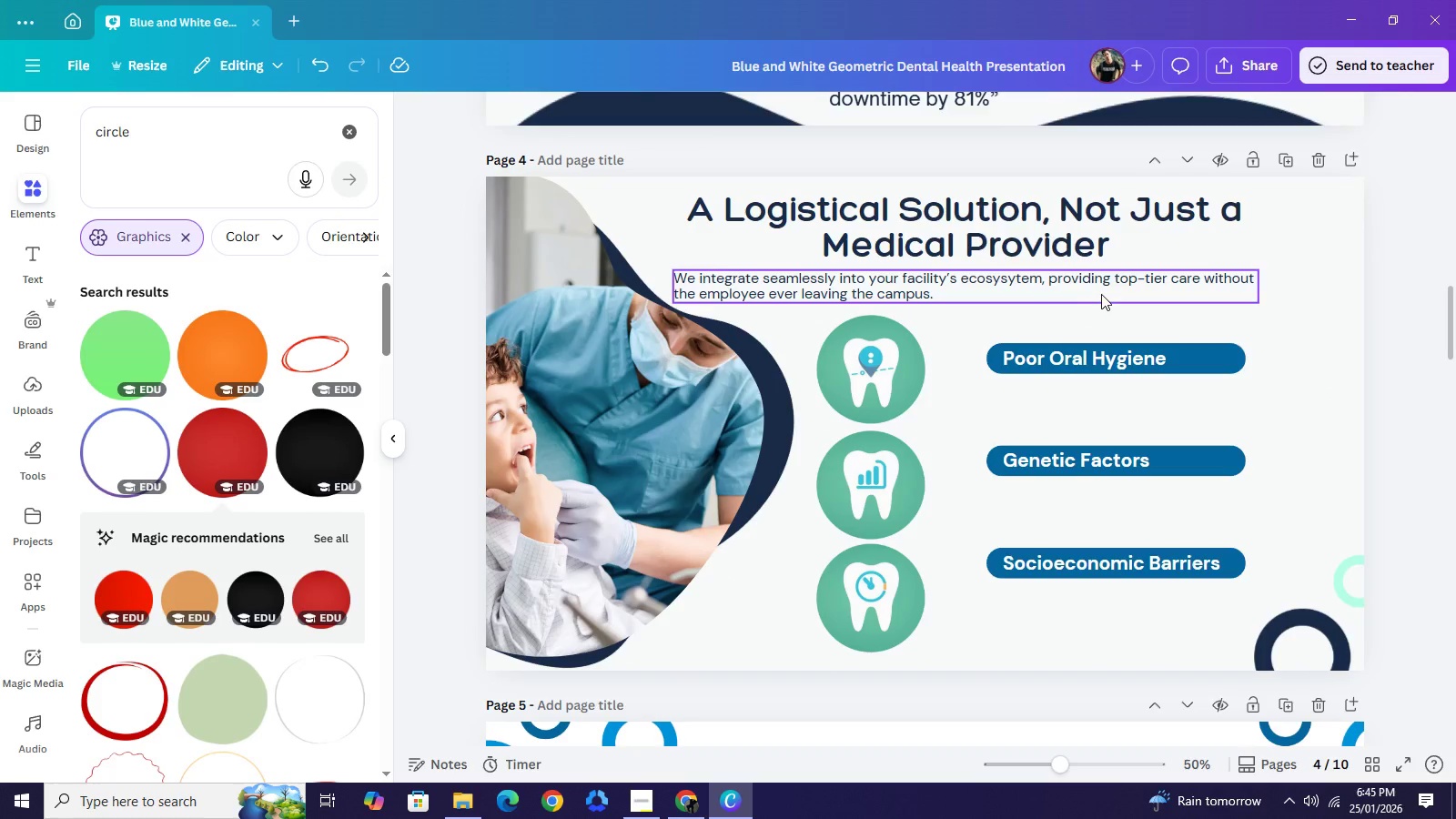 
left_click_drag(start_coordinate=[1101, 294], to_coordinate=[1101, 287])
 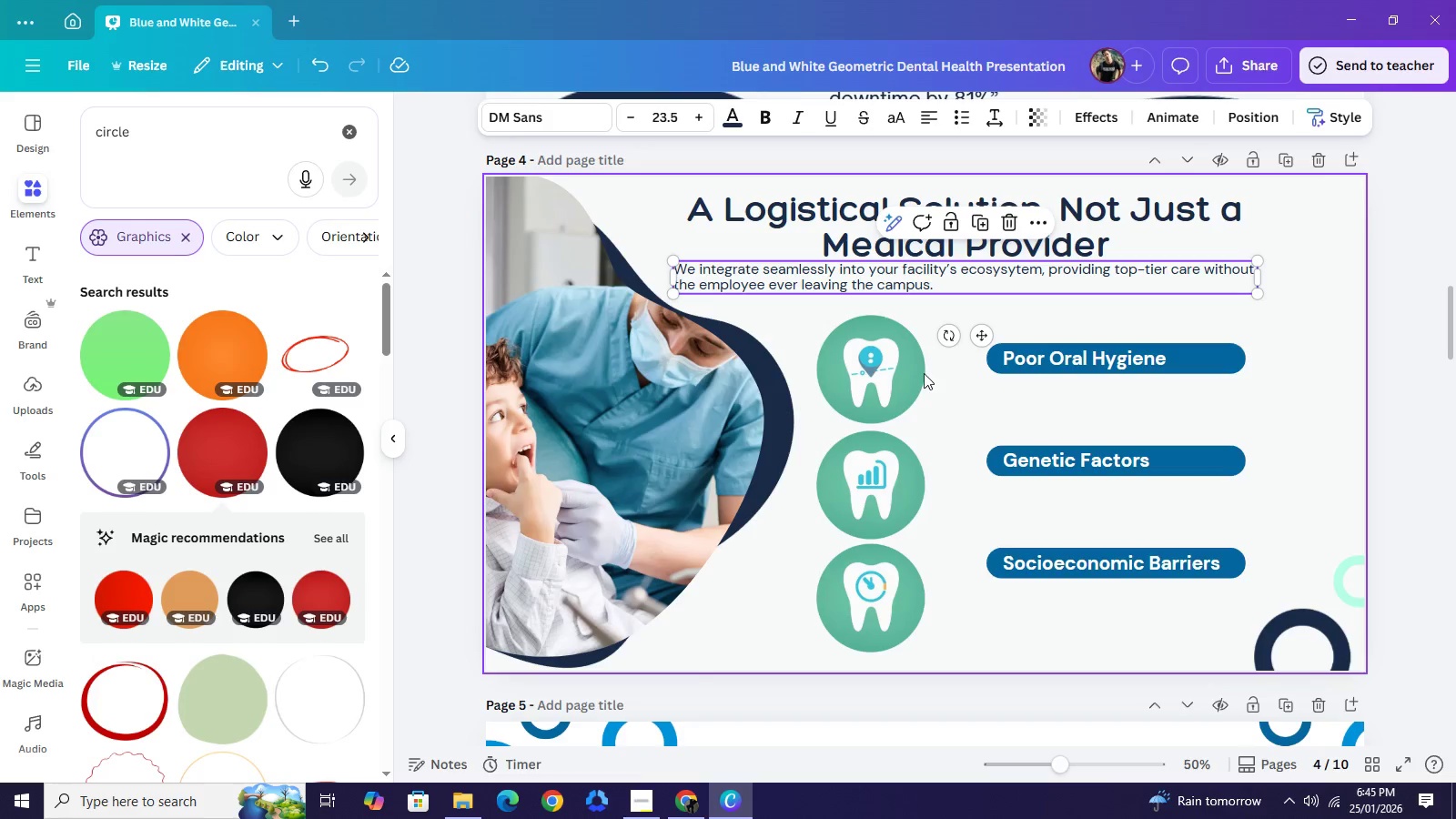 
left_click_drag(start_coordinate=[951, 362], to_coordinate=[877, 590])
 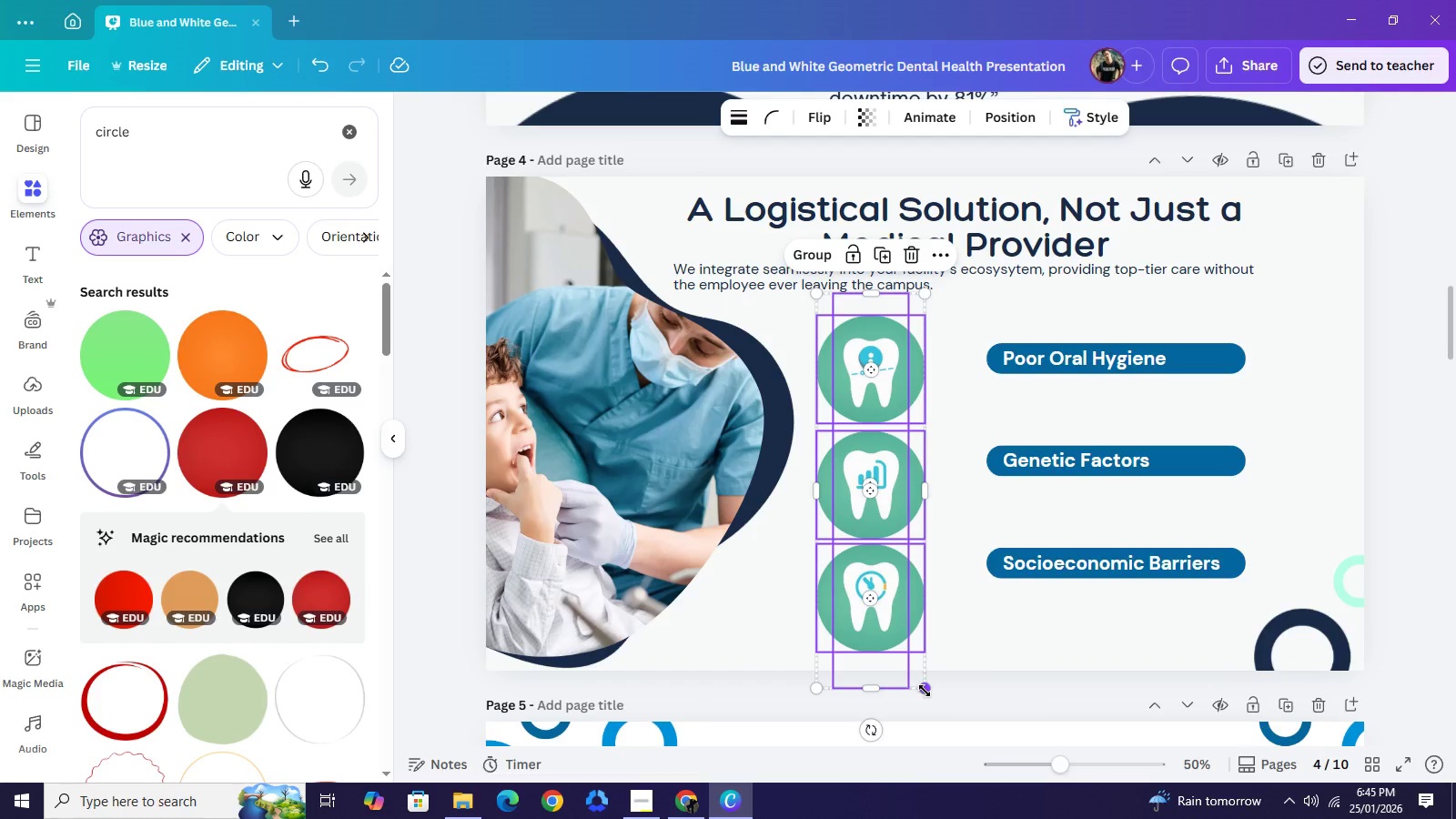 
left_click_drag(start_coordinate=[925, 691], to_coordinate=[884, 618])
 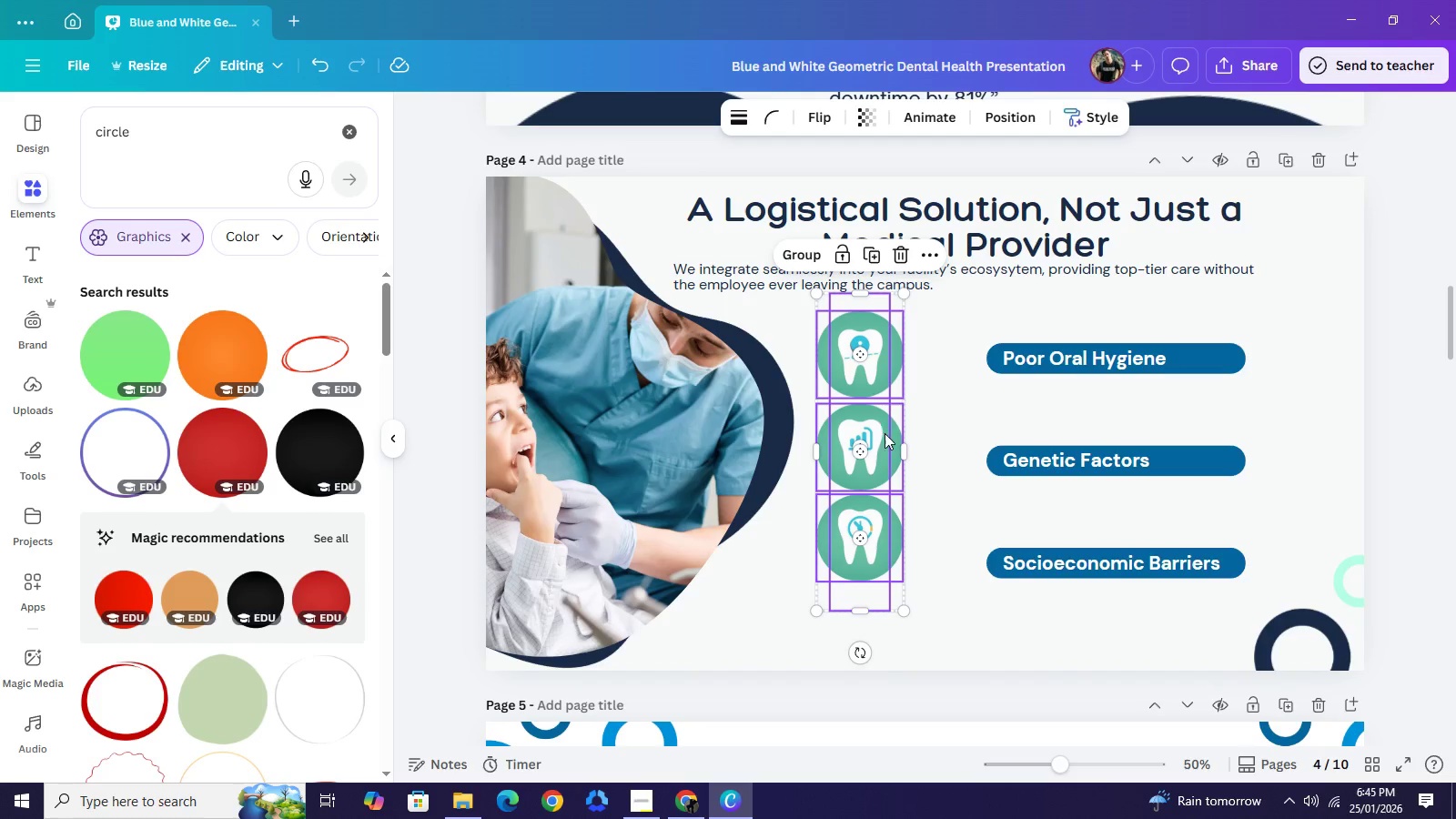 
left_click_drag(start_coordinate=[880, 417], to_coordinate=[914, 439])
 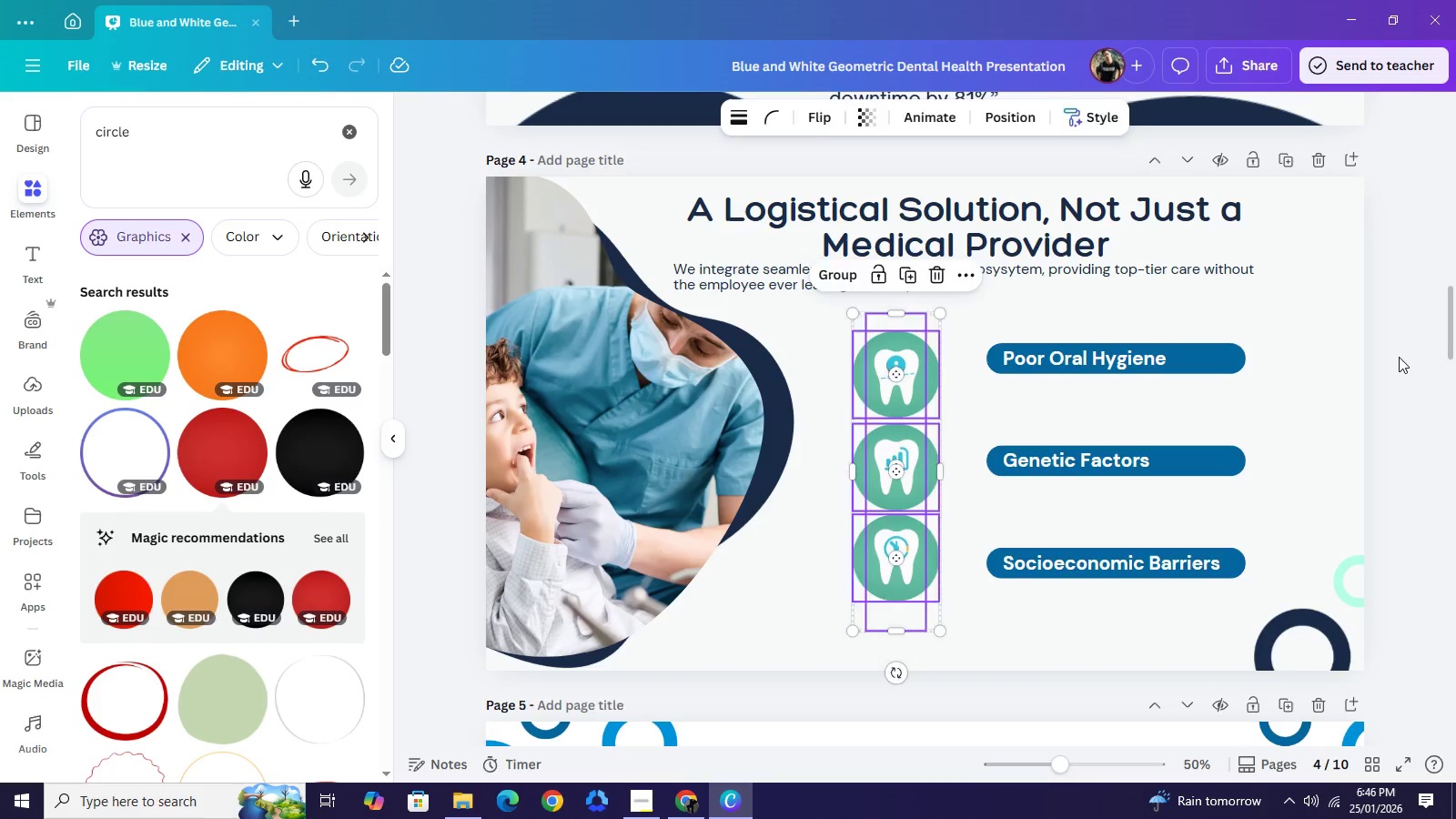 
left_click([1399, 357])
 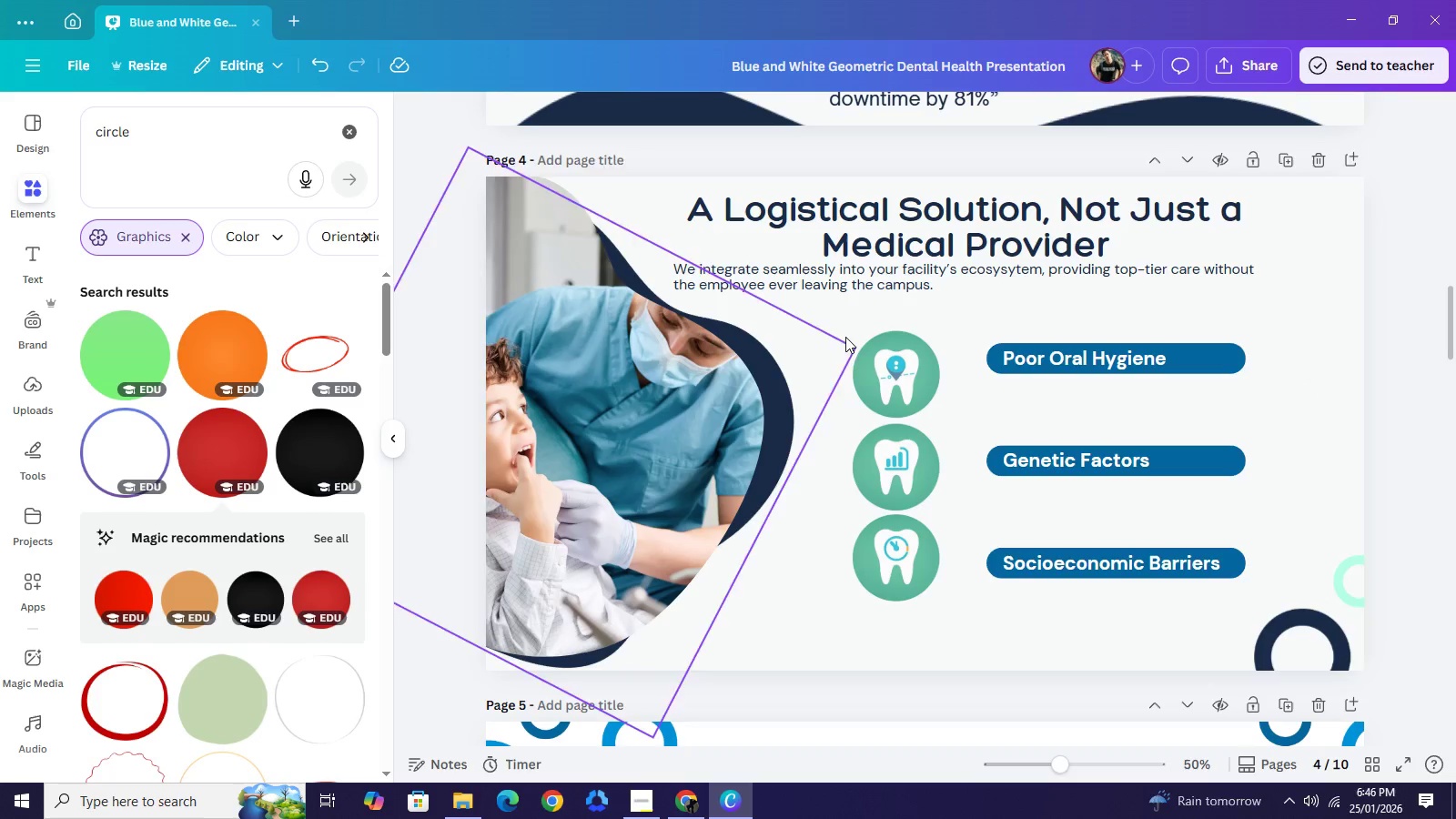 
left_click_drag(start_coordinate=[852, 327], to_coordinate=[912, 511])
 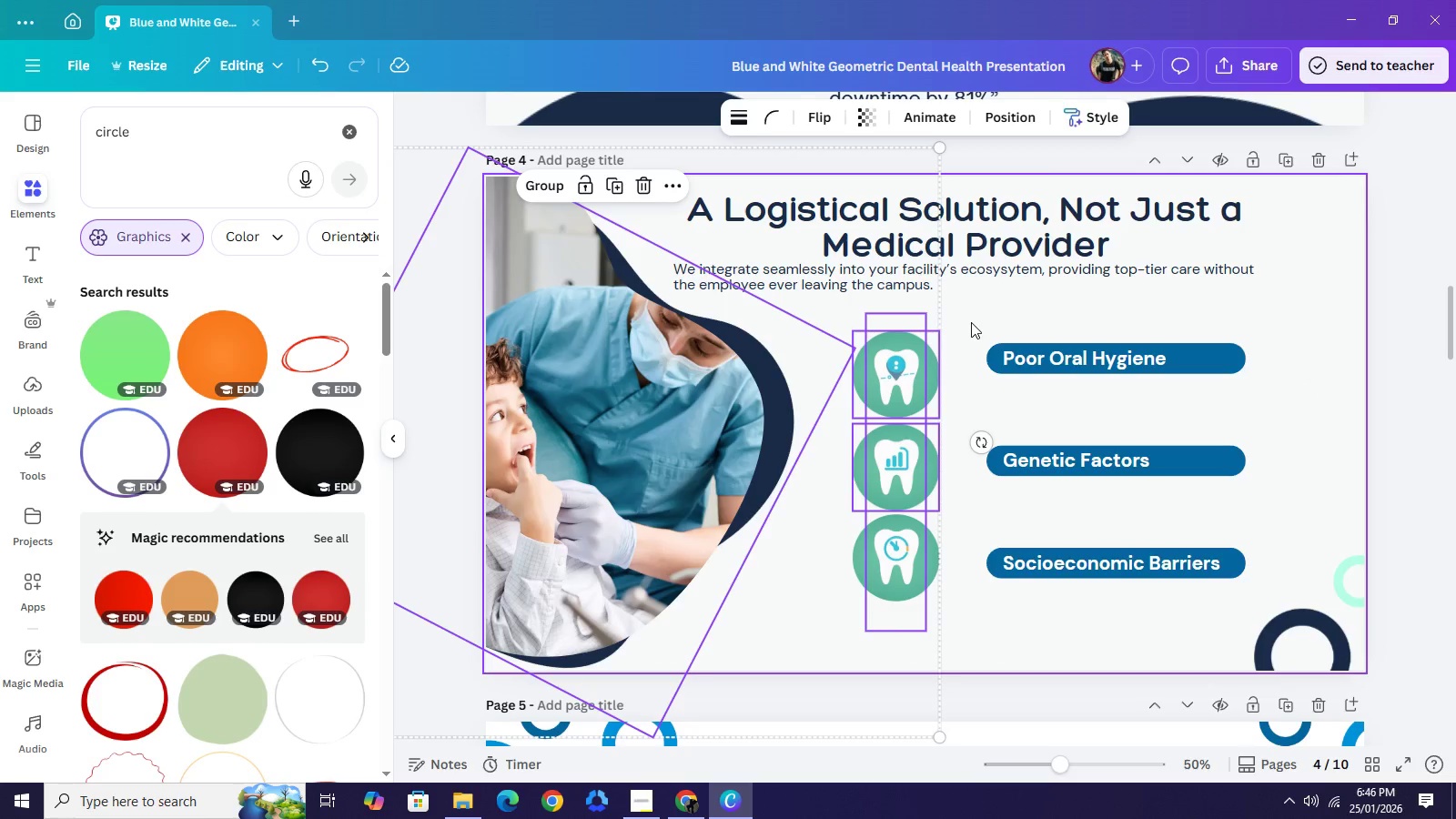 
left_click([974, 313])
 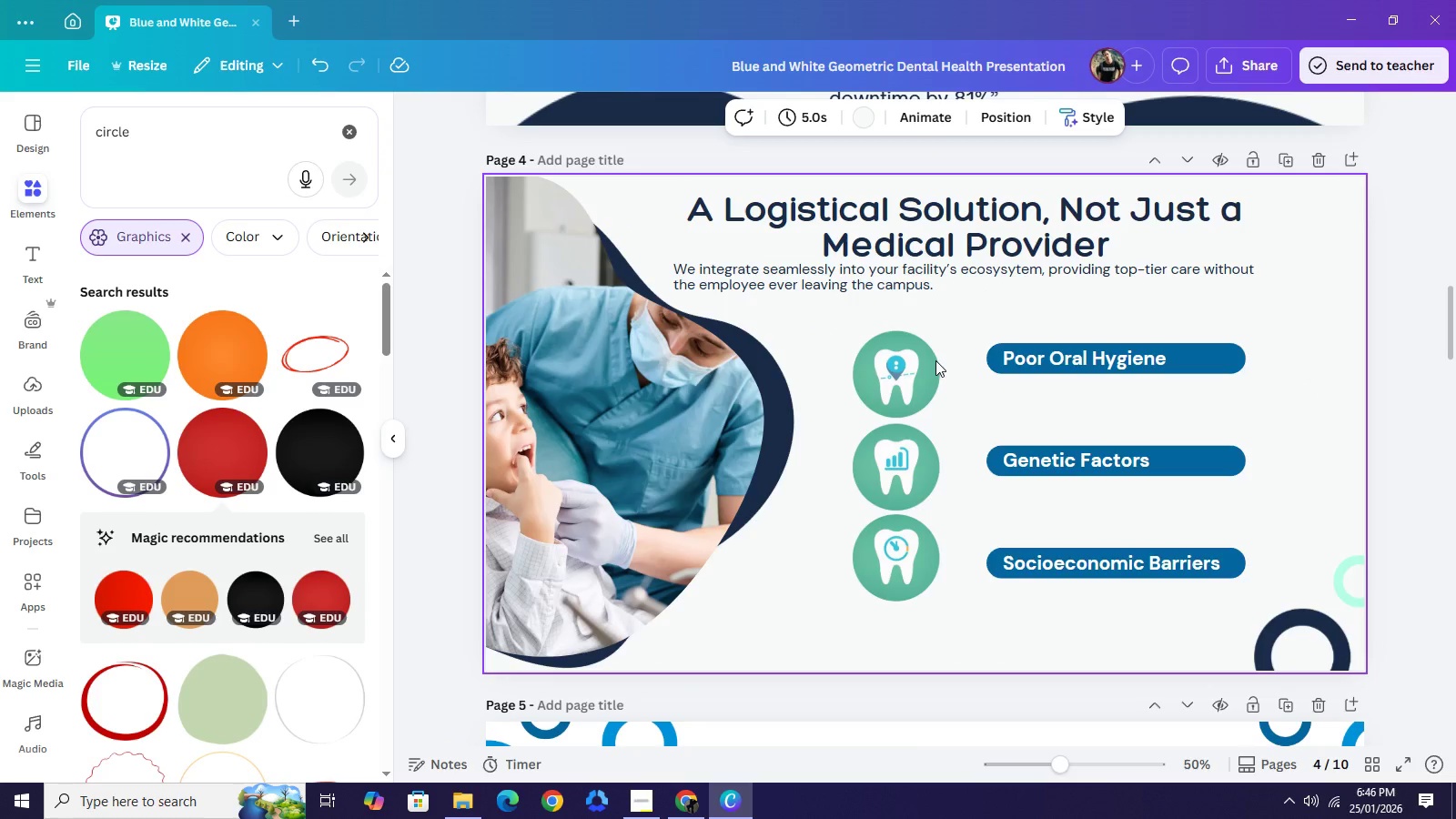 
left_click_drag(start_coordinate=[958, 342], to_coordinate=[912, 586])
 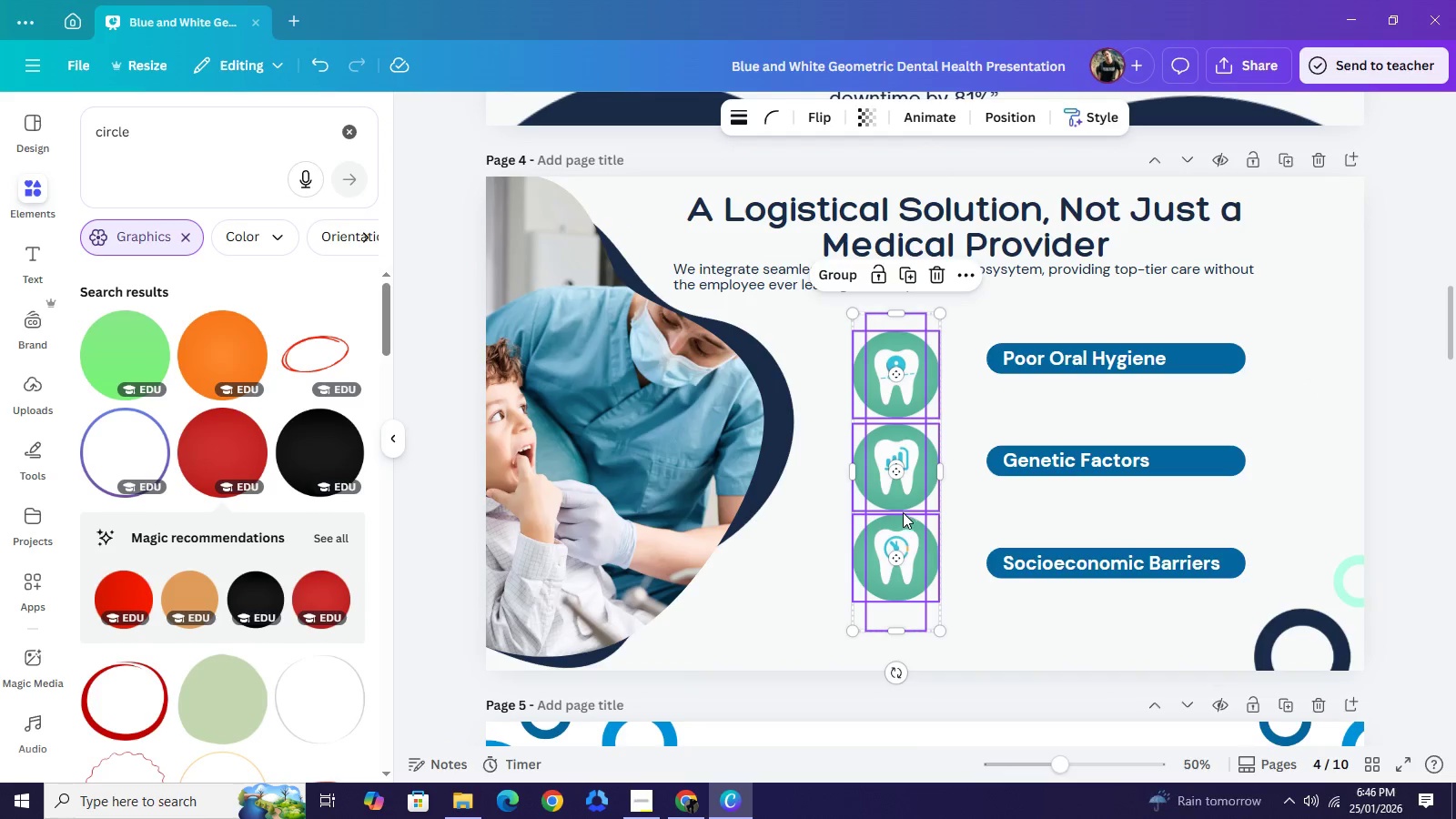 
left_click_drag(start_coordinate=[902, 511], to_coordinate=[912, 528])
 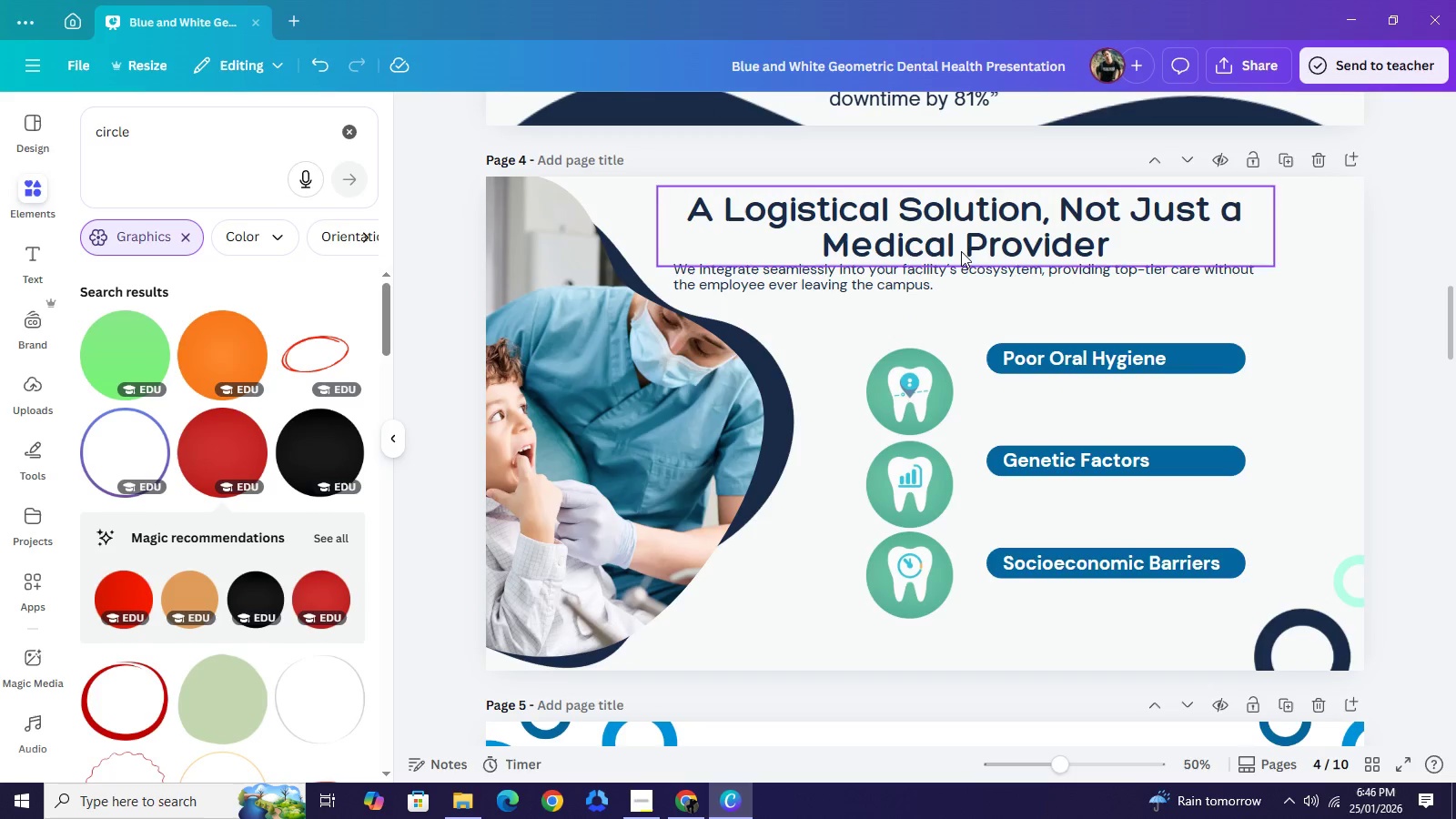 
left_click([966, 274])
 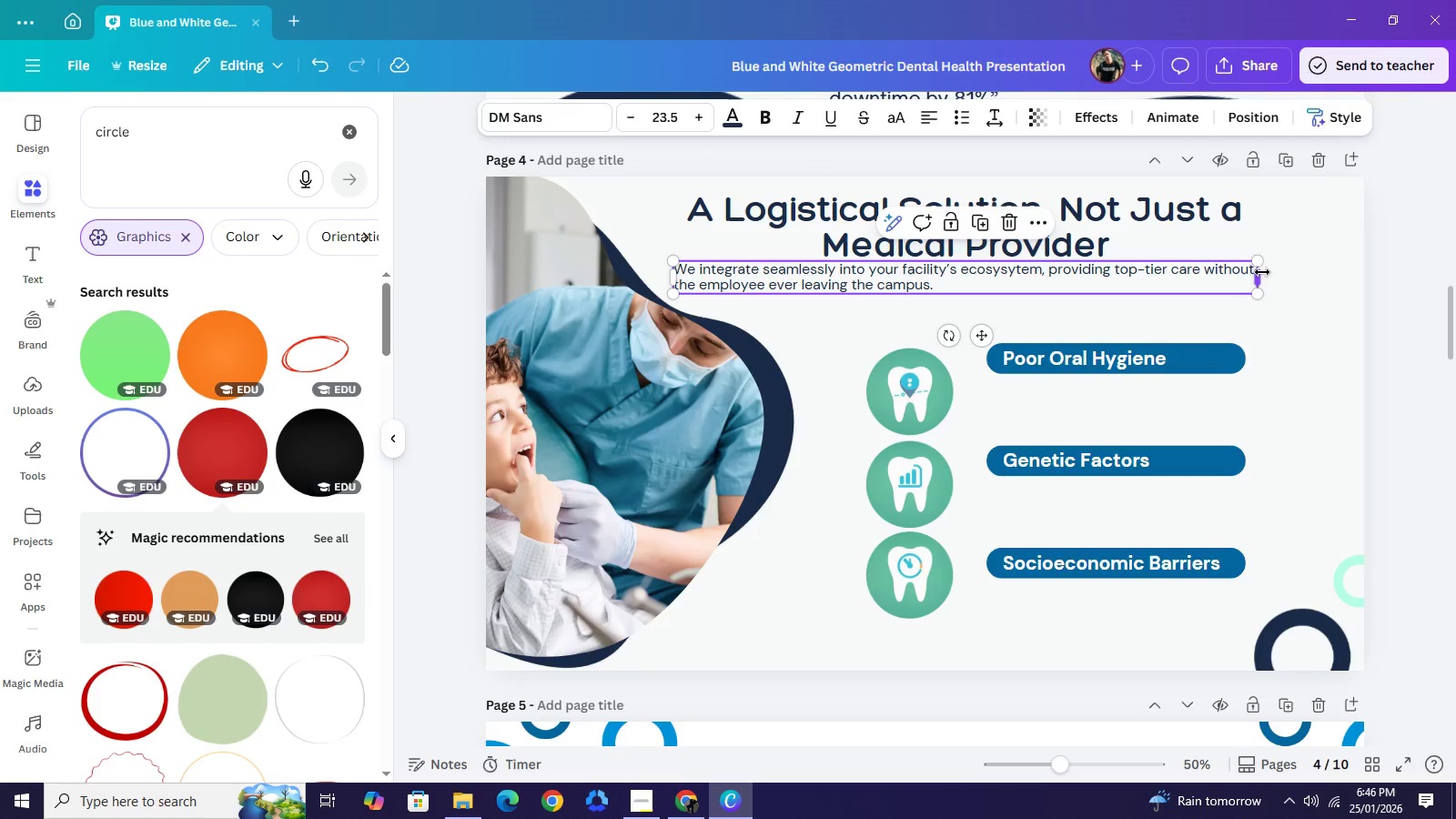 
left_click_drag(start_coordinate=[1262, 272], to_coordinate=[1175, 277])
 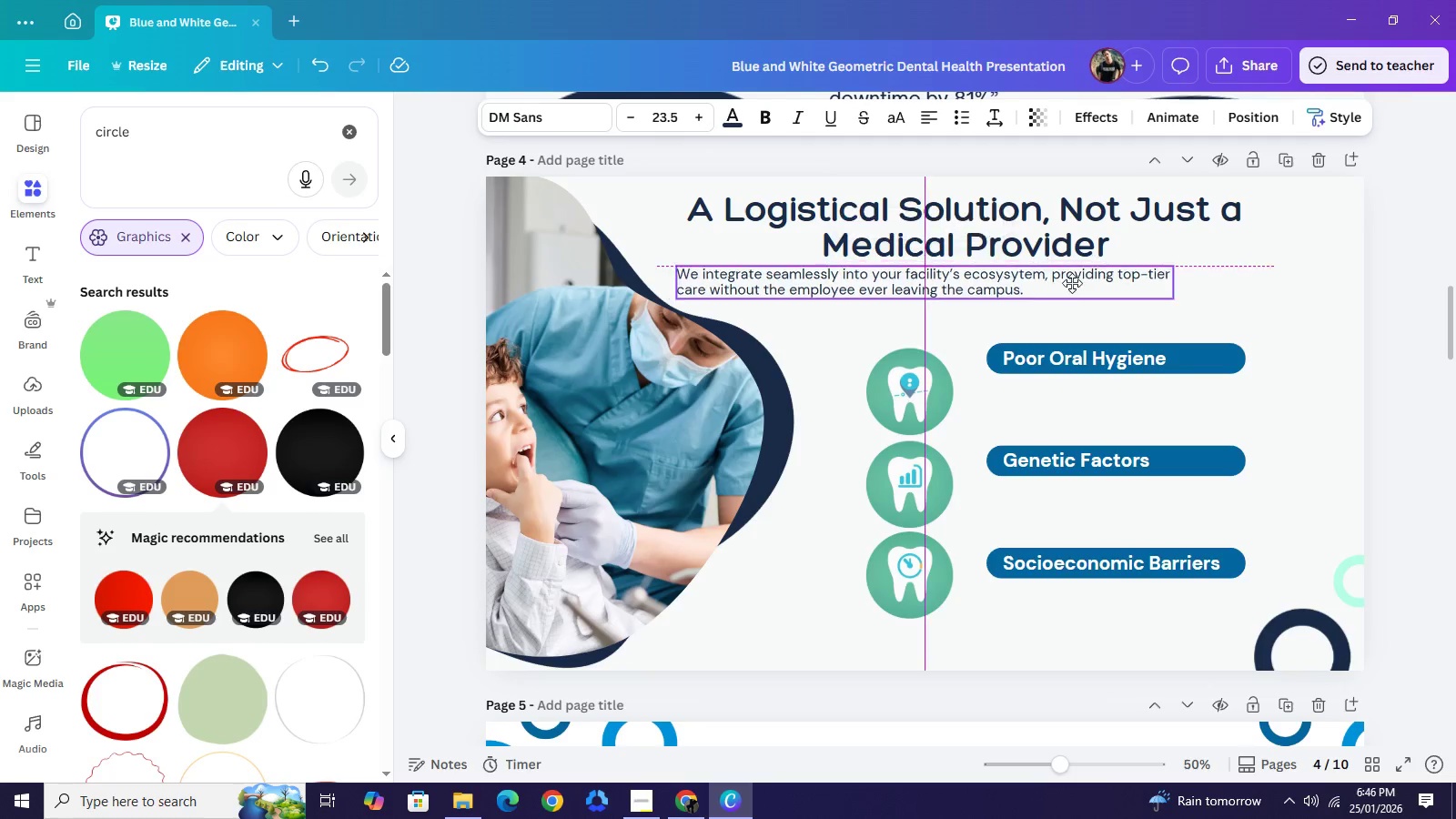 
left_click_drag(start_coordinate=[1051, 274], to_coordinate=[1198, 298])
 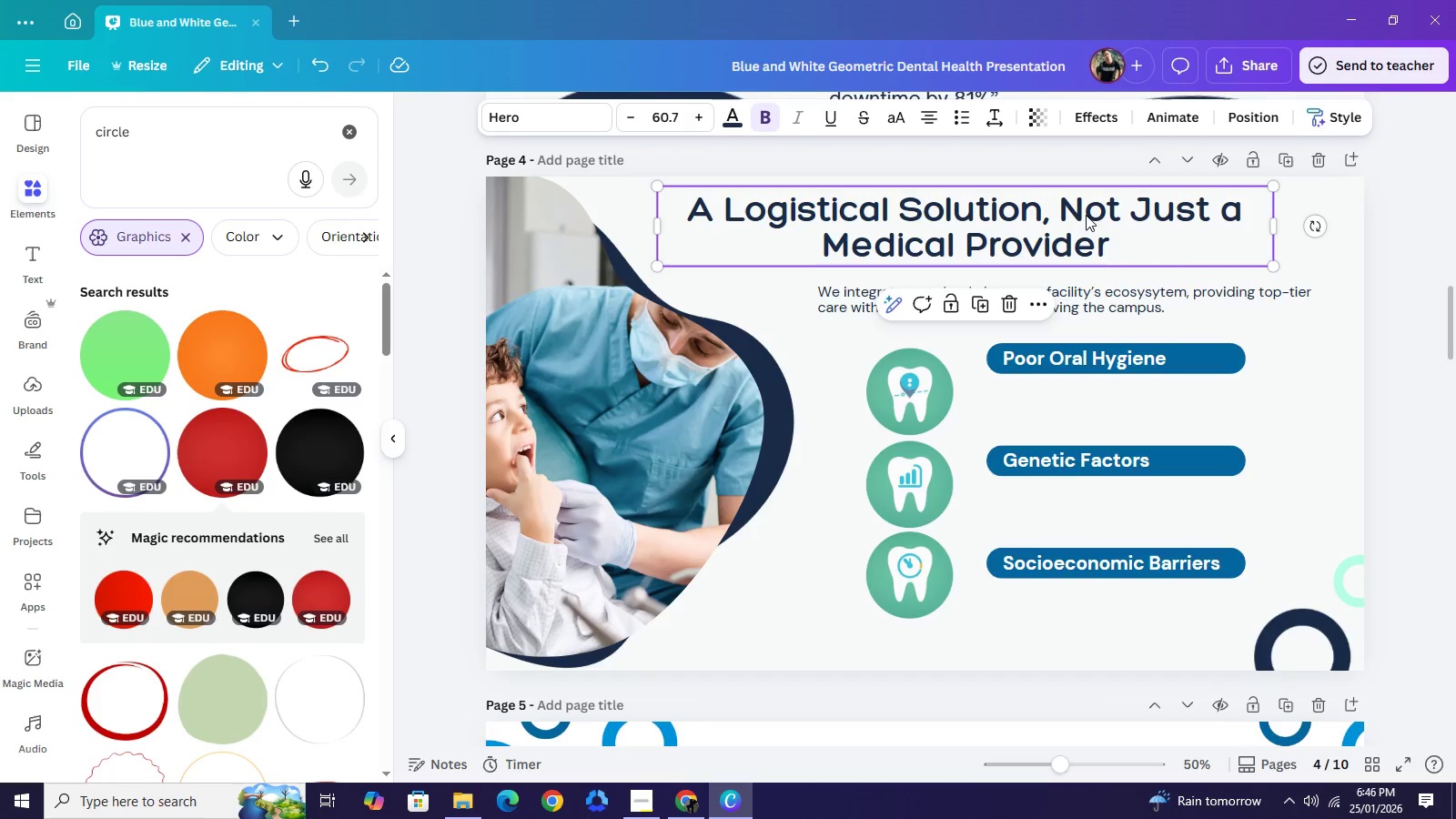 
left_click([1086, 215])
 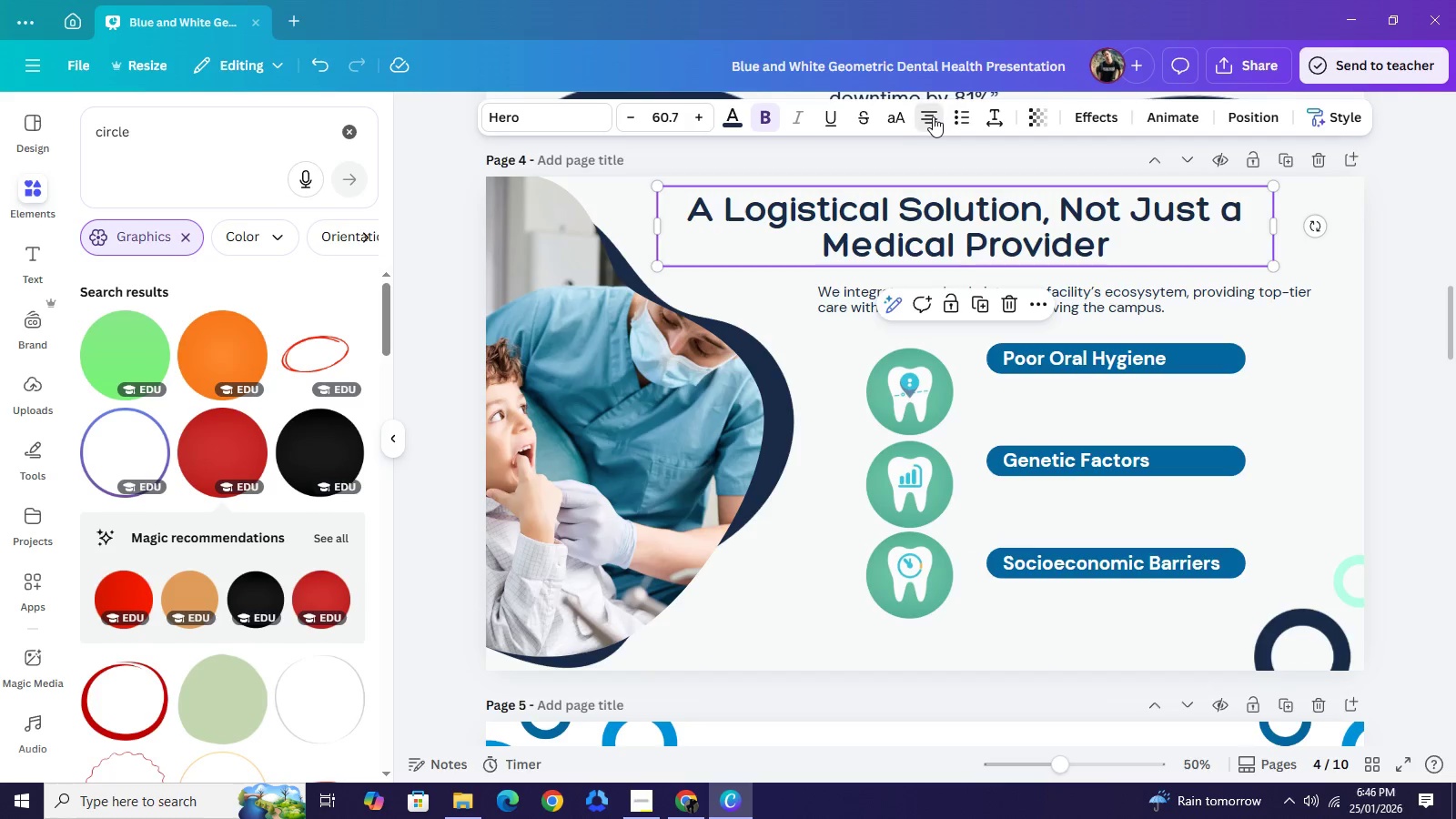 
mouse_move([954, 146])
 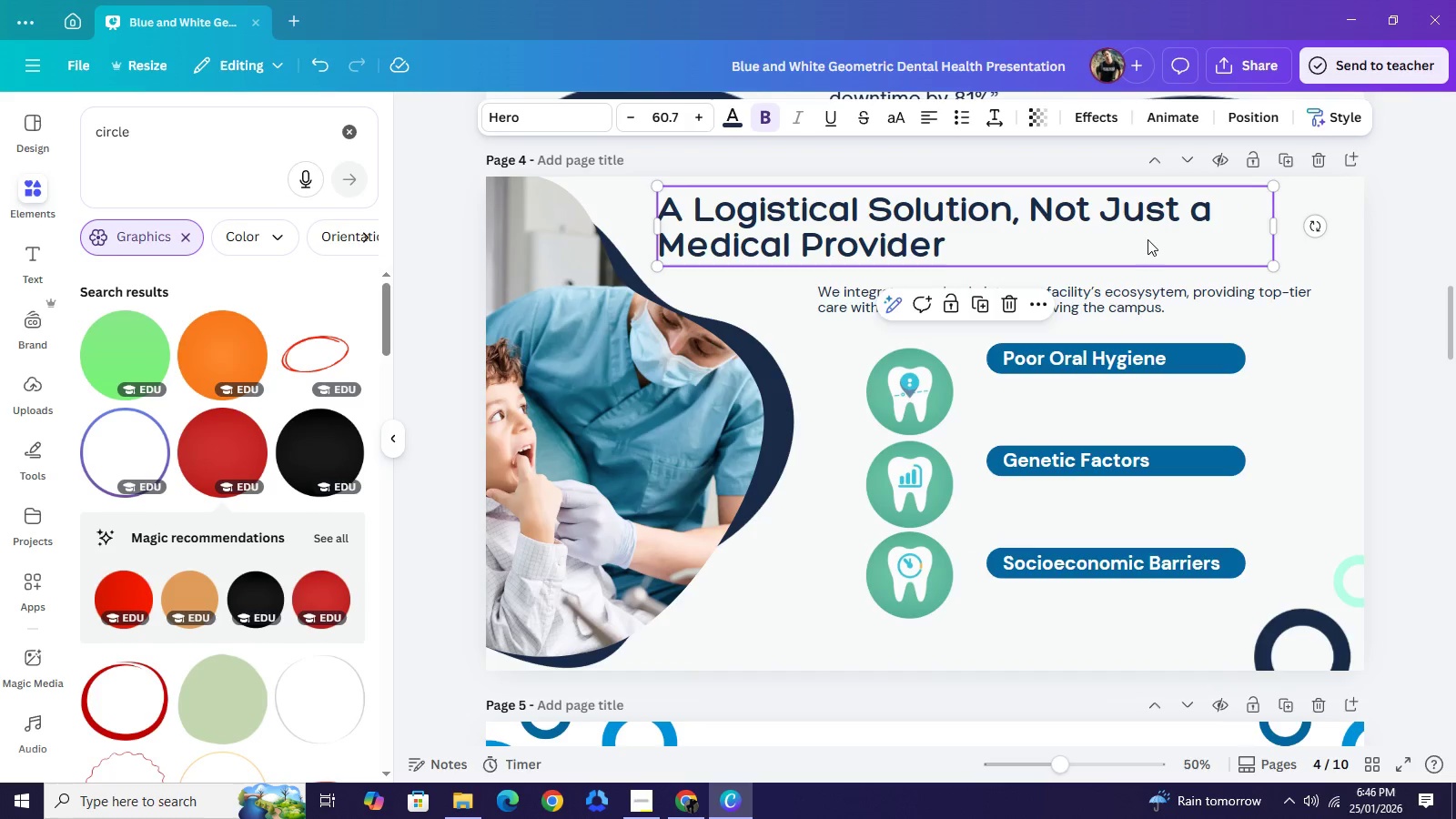 
left_click_drag(start_coordinate=[1142, 238], to_coordinate=[1162, 244])
 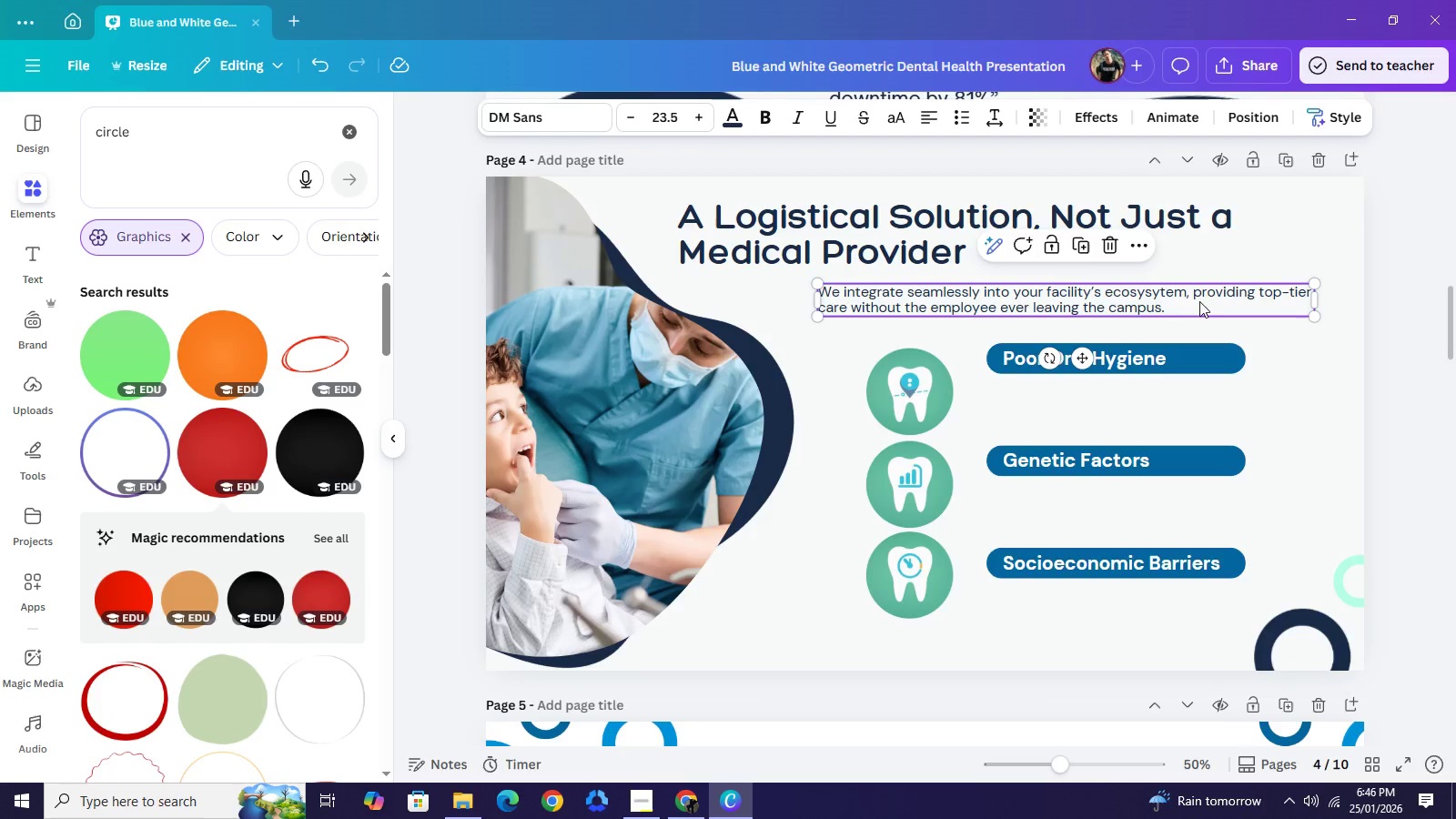 
left_click_drag(start_coordinate=[1190, 298], to_coordinate=[1206, 303])
 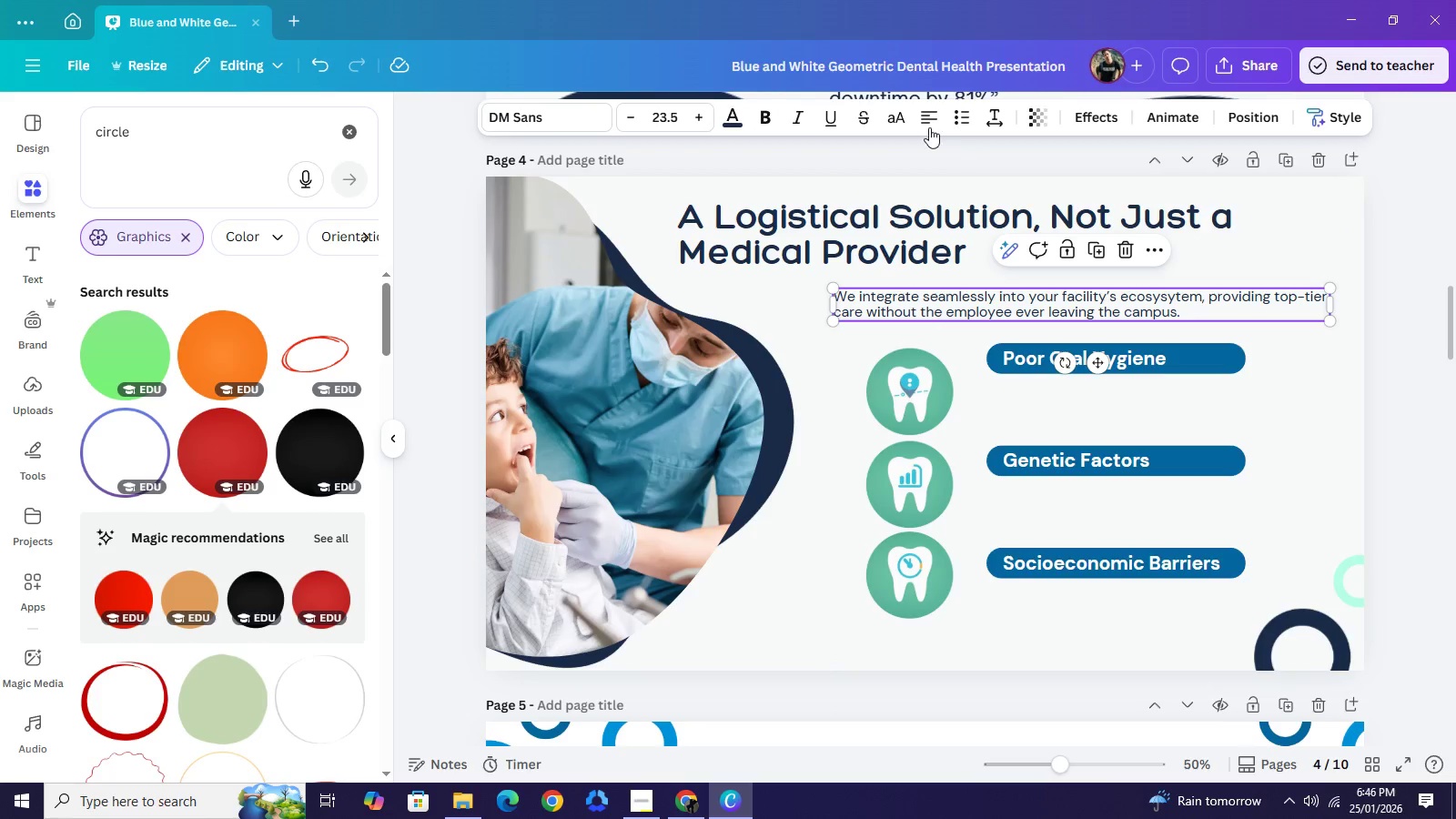 
left_click([924, 123])
 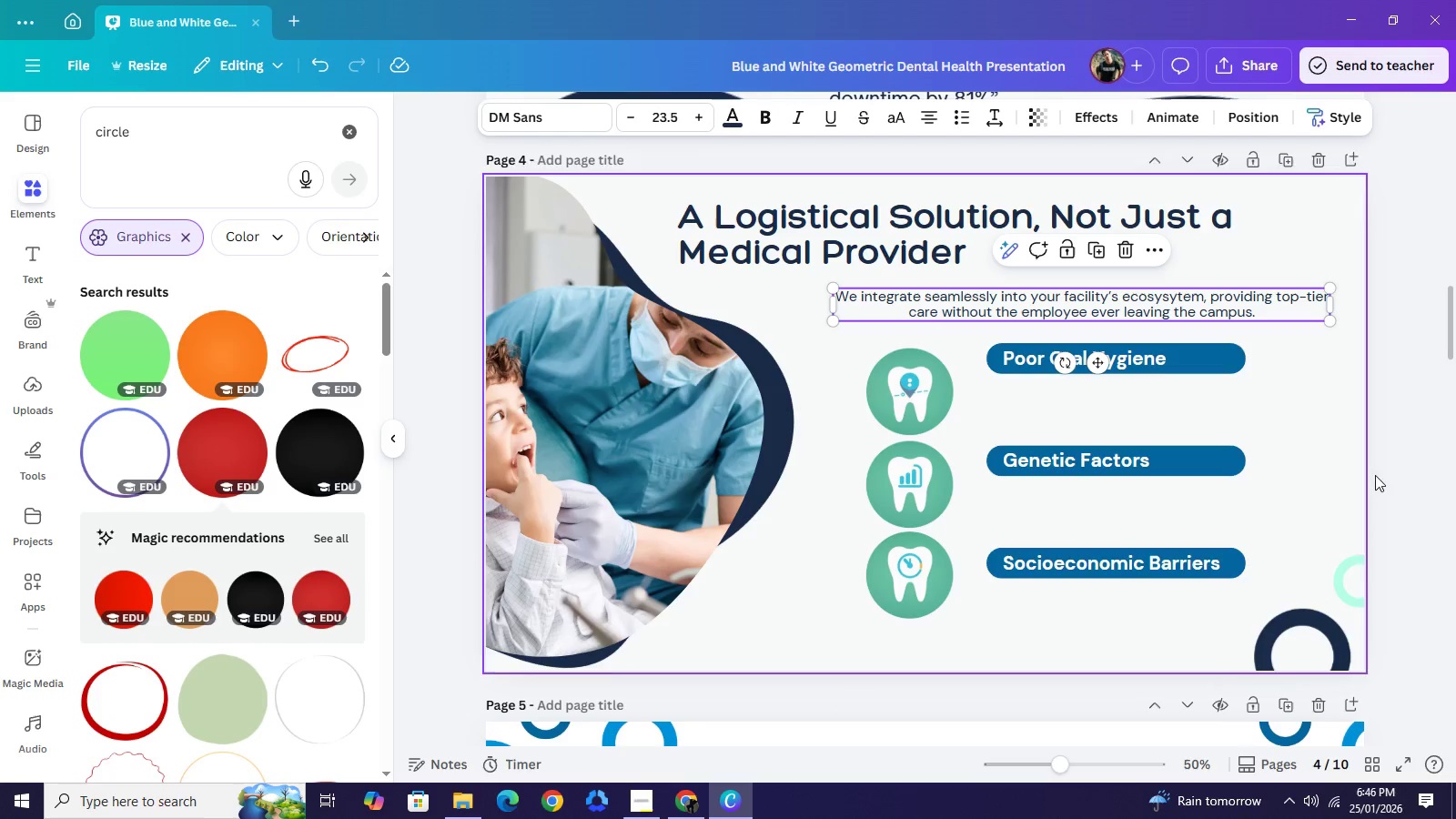 
left_click([1420, 444])
 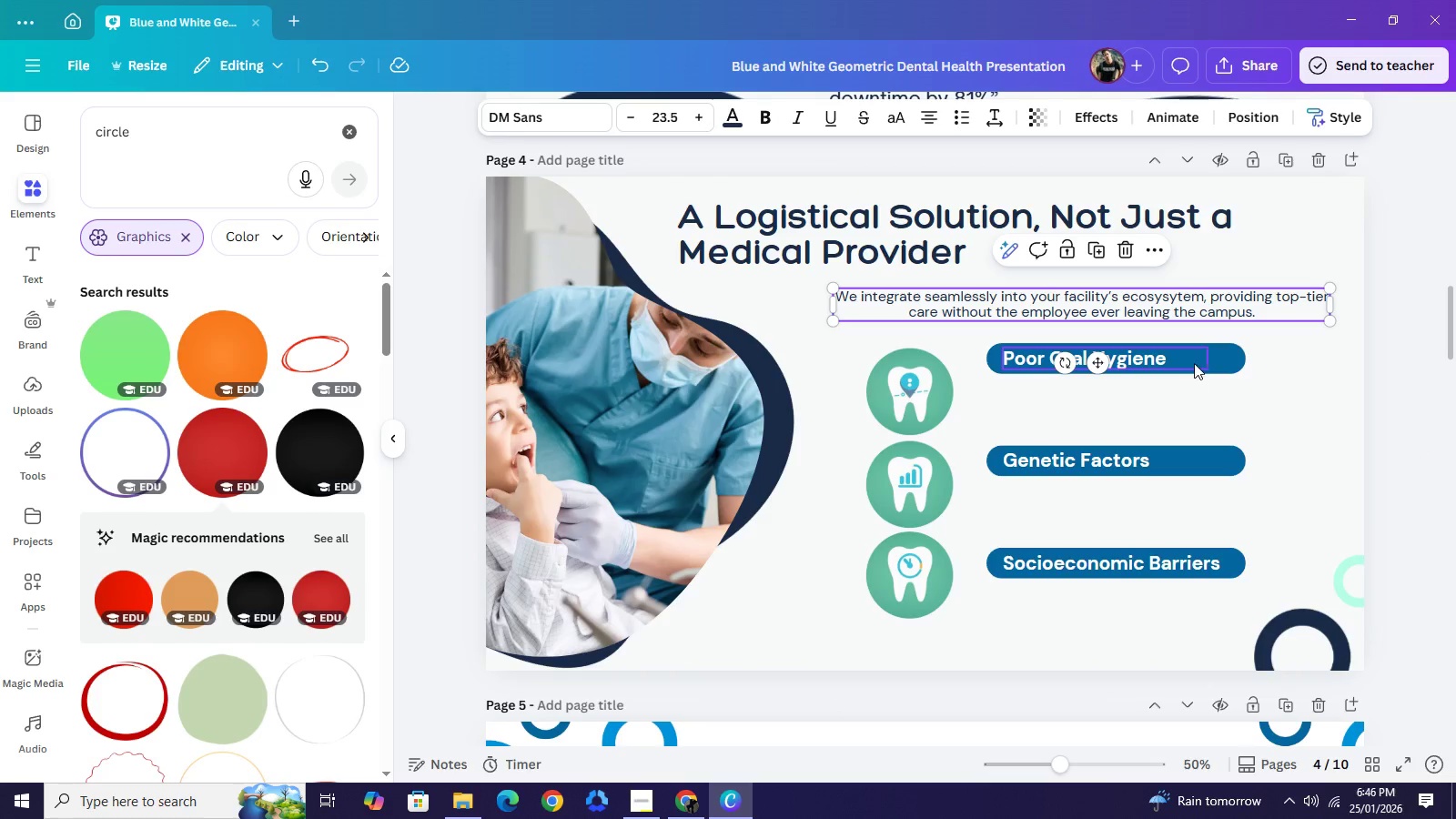 
left_click([1272, 370])
 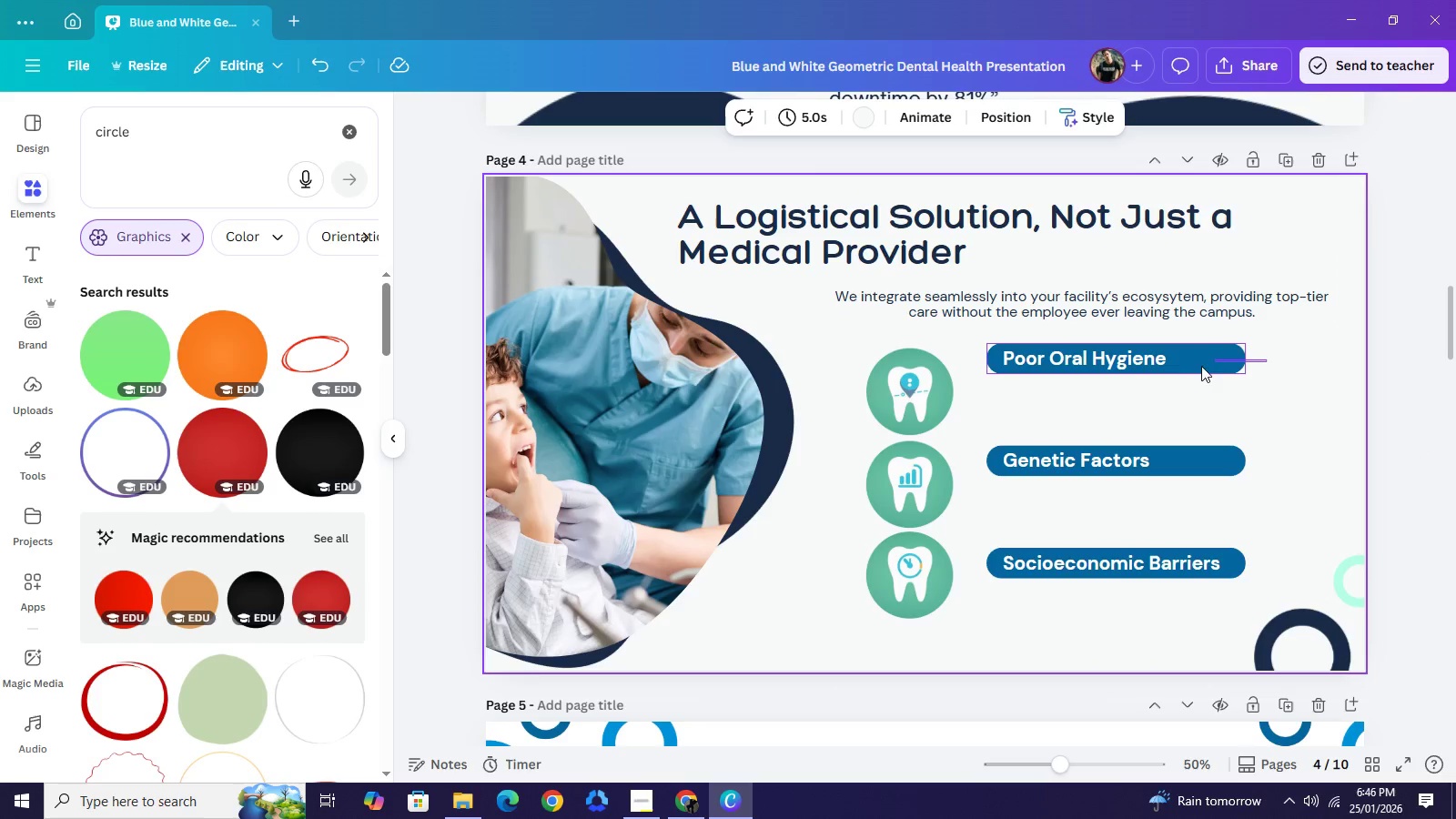 
left_click_drag(start_coordinate=[1267, 359], to_coordinate=[1136, 378])
 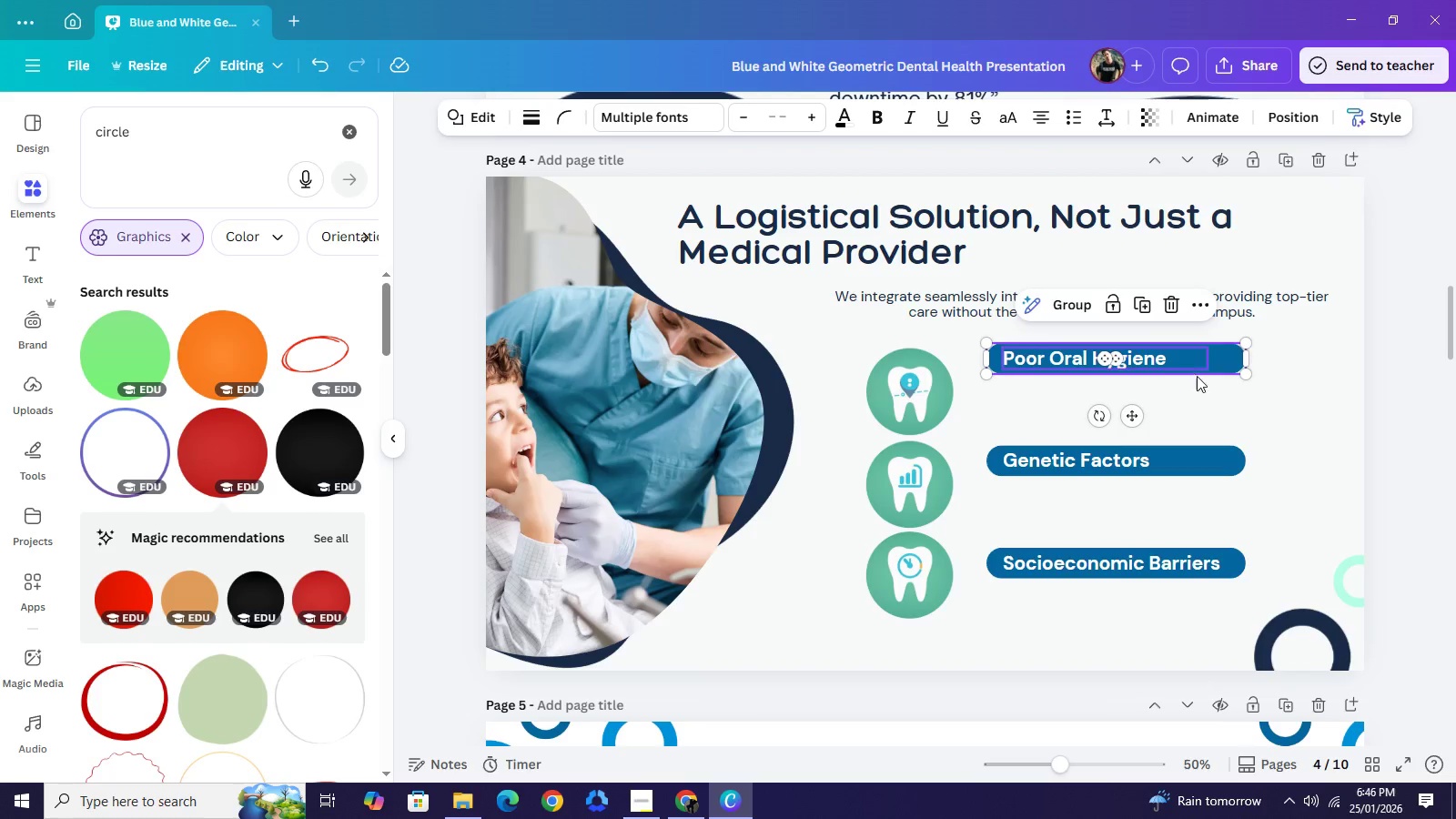 
left_click_drag(start_coordinate=[1198, 358], to_coordinate=[1205, 389])
 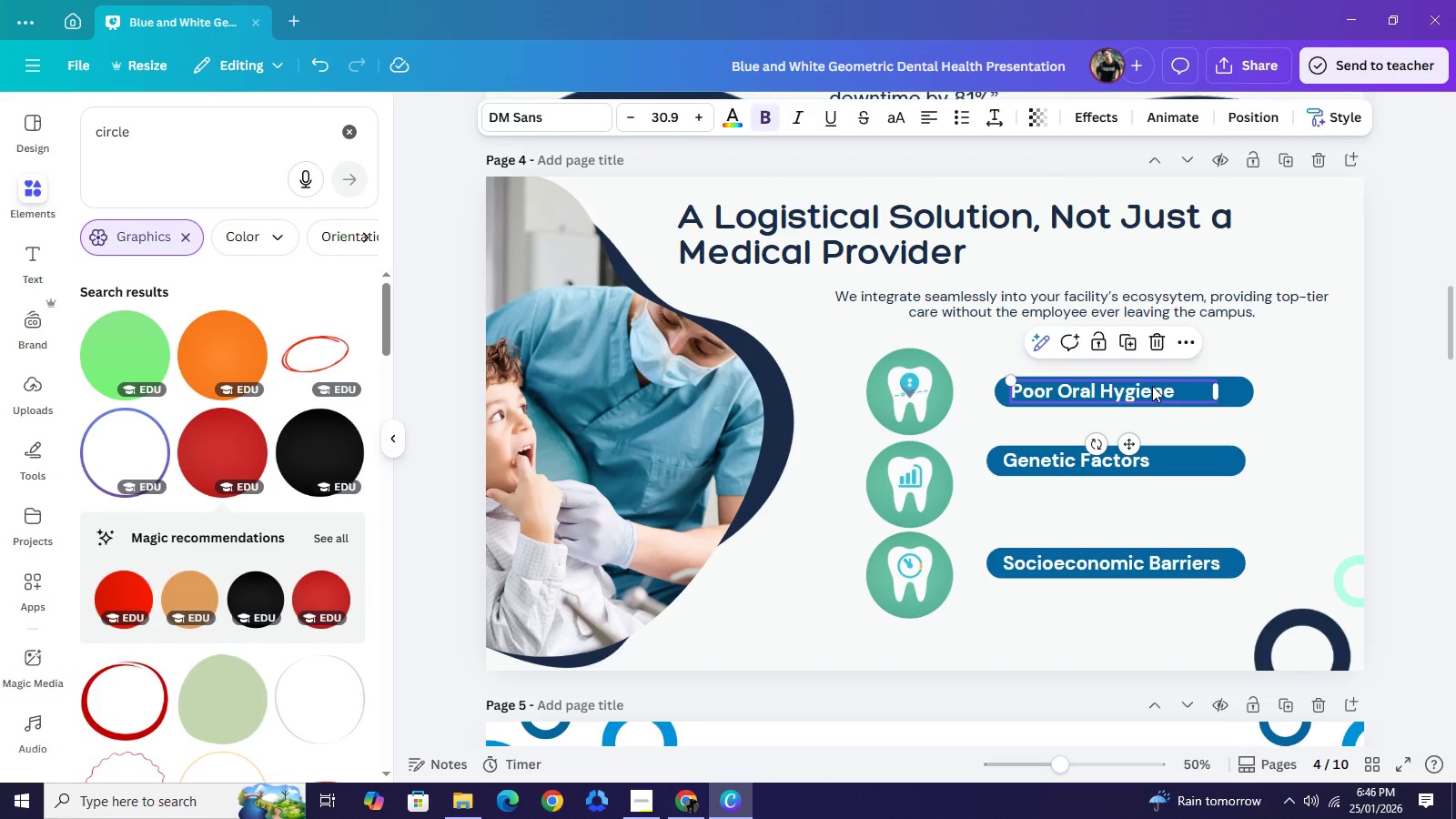 
double_click([1152, 386])
 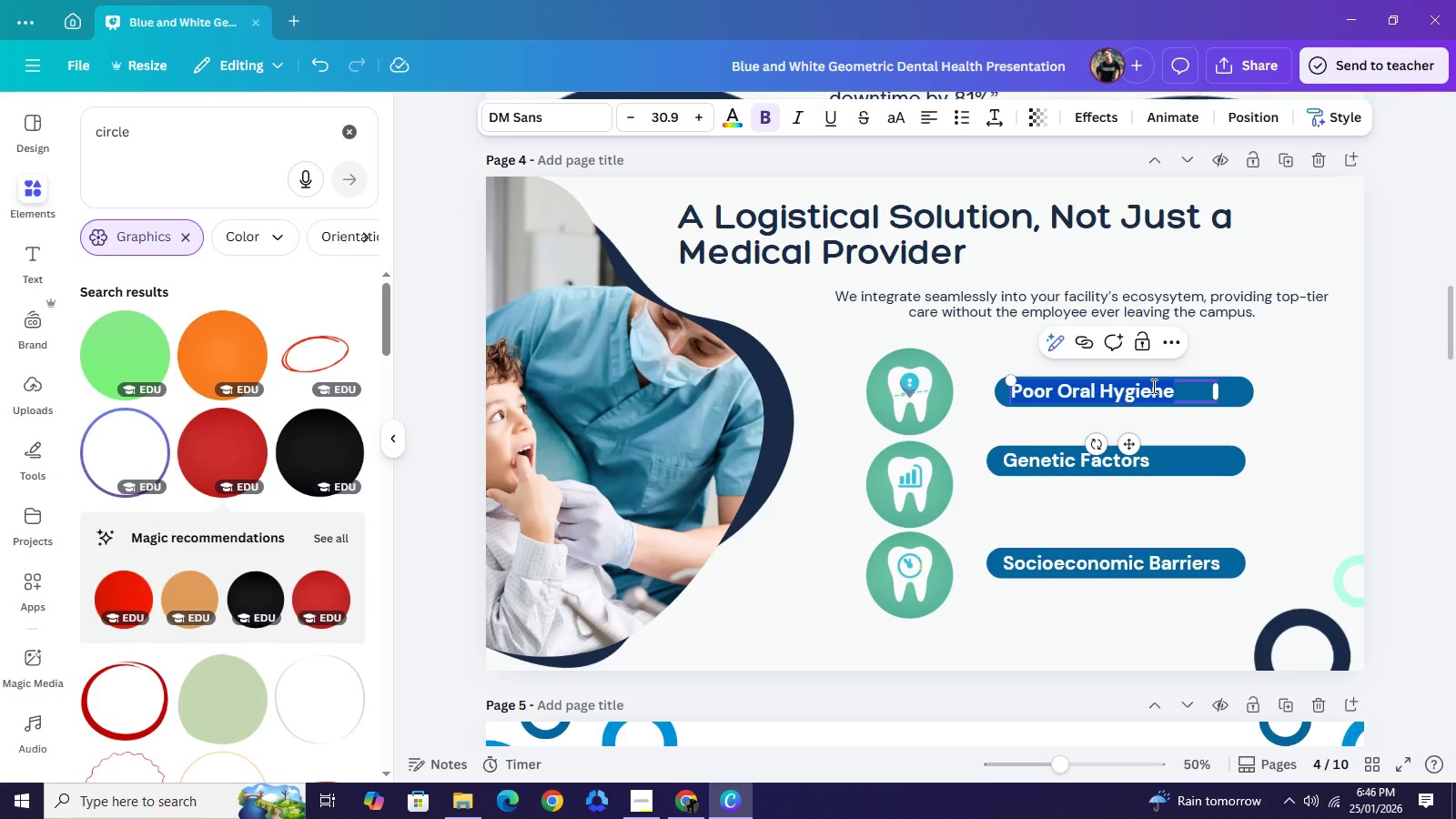 
wait(5.47)
 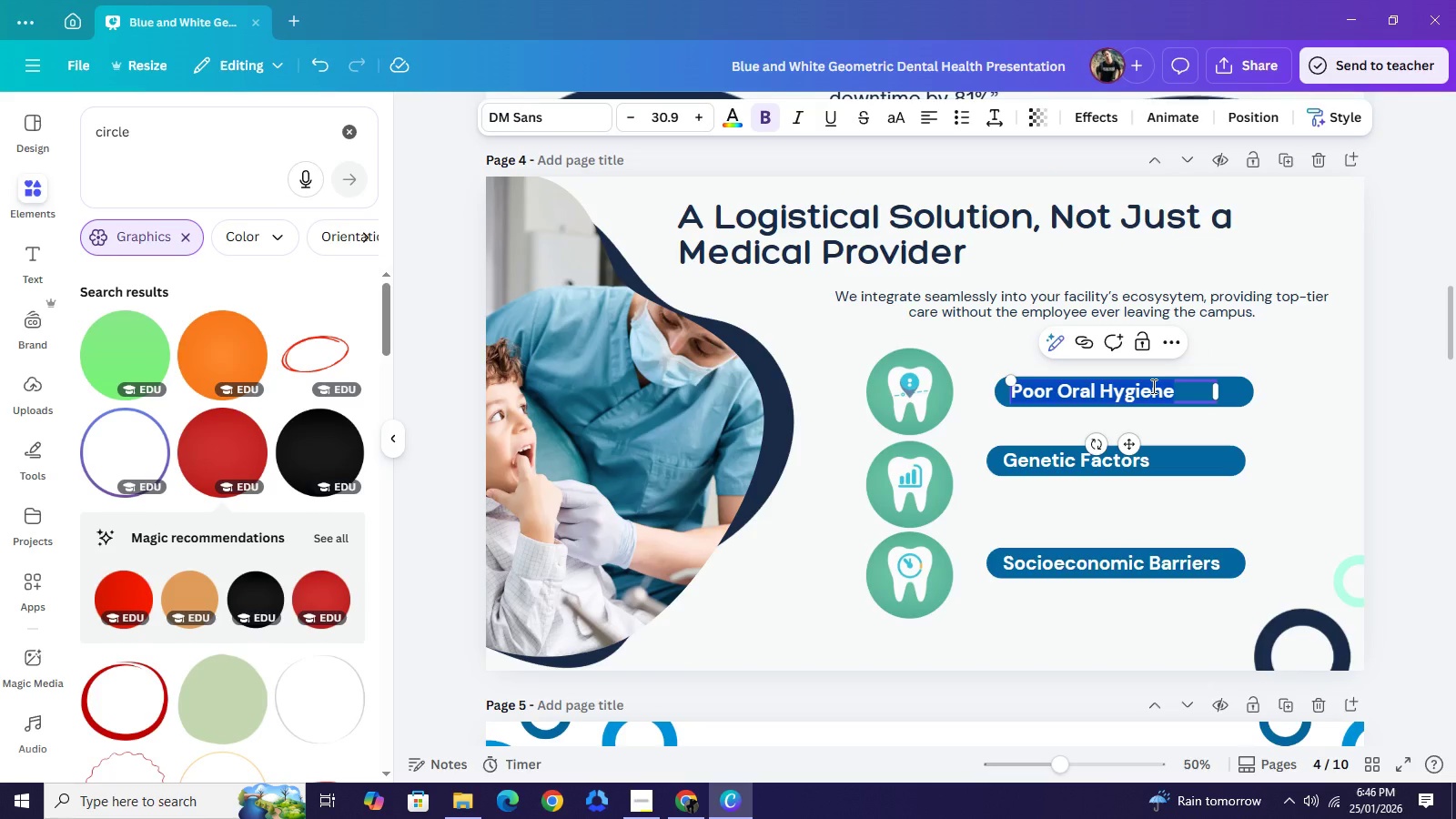 
double_click([1152, 386])
 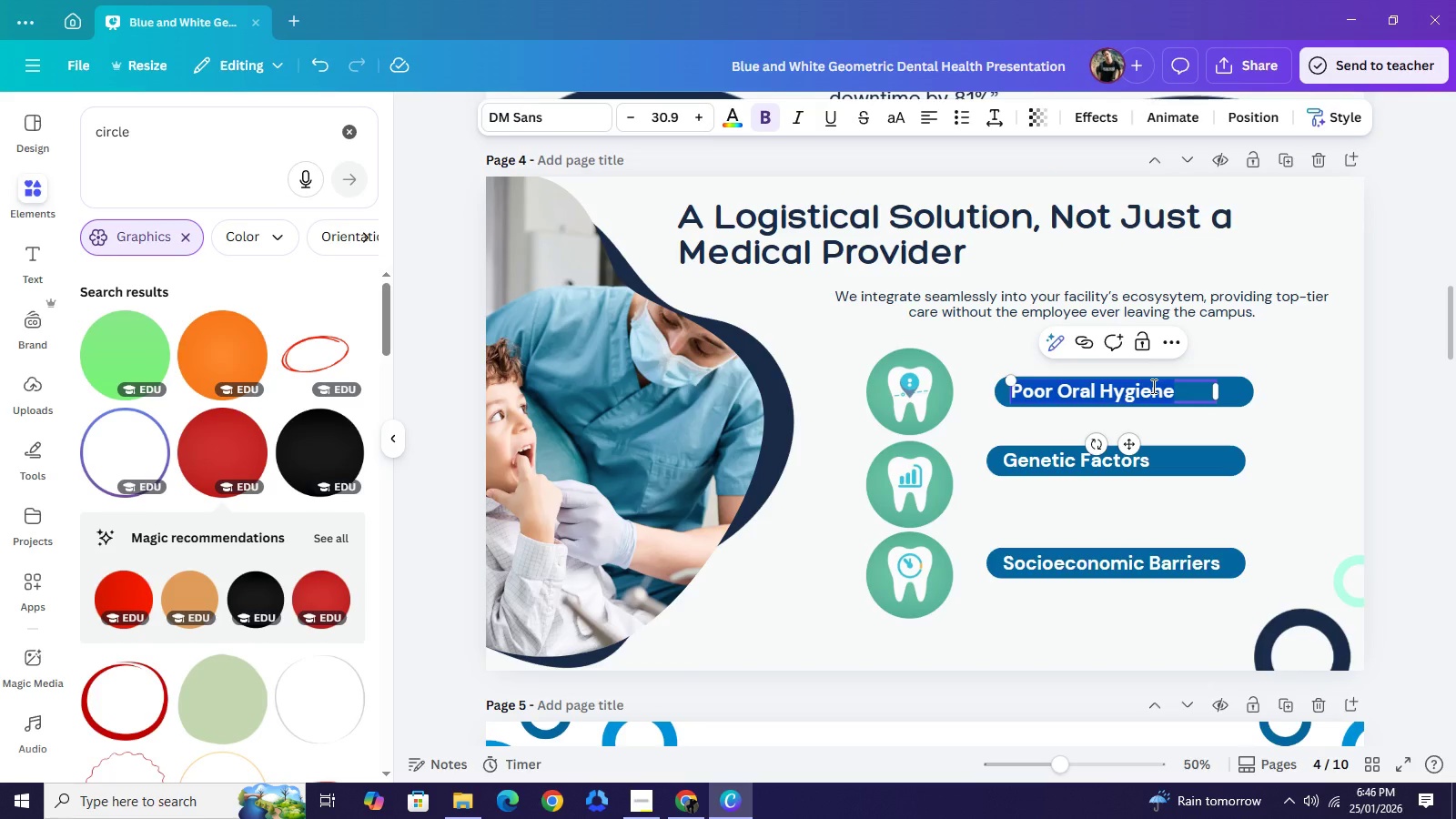 
triple_click([1152, 386])
 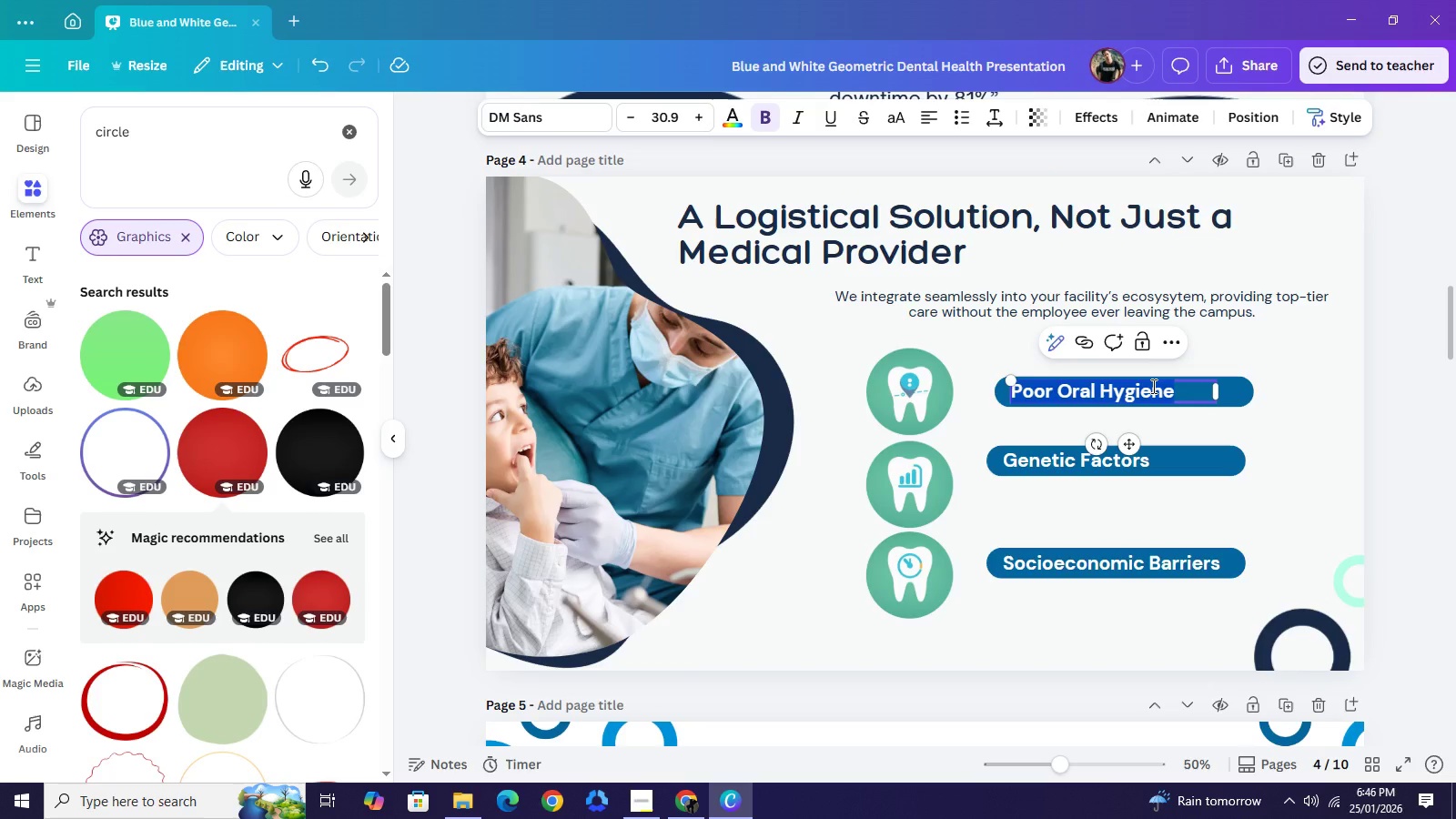 
key(Control+A)
 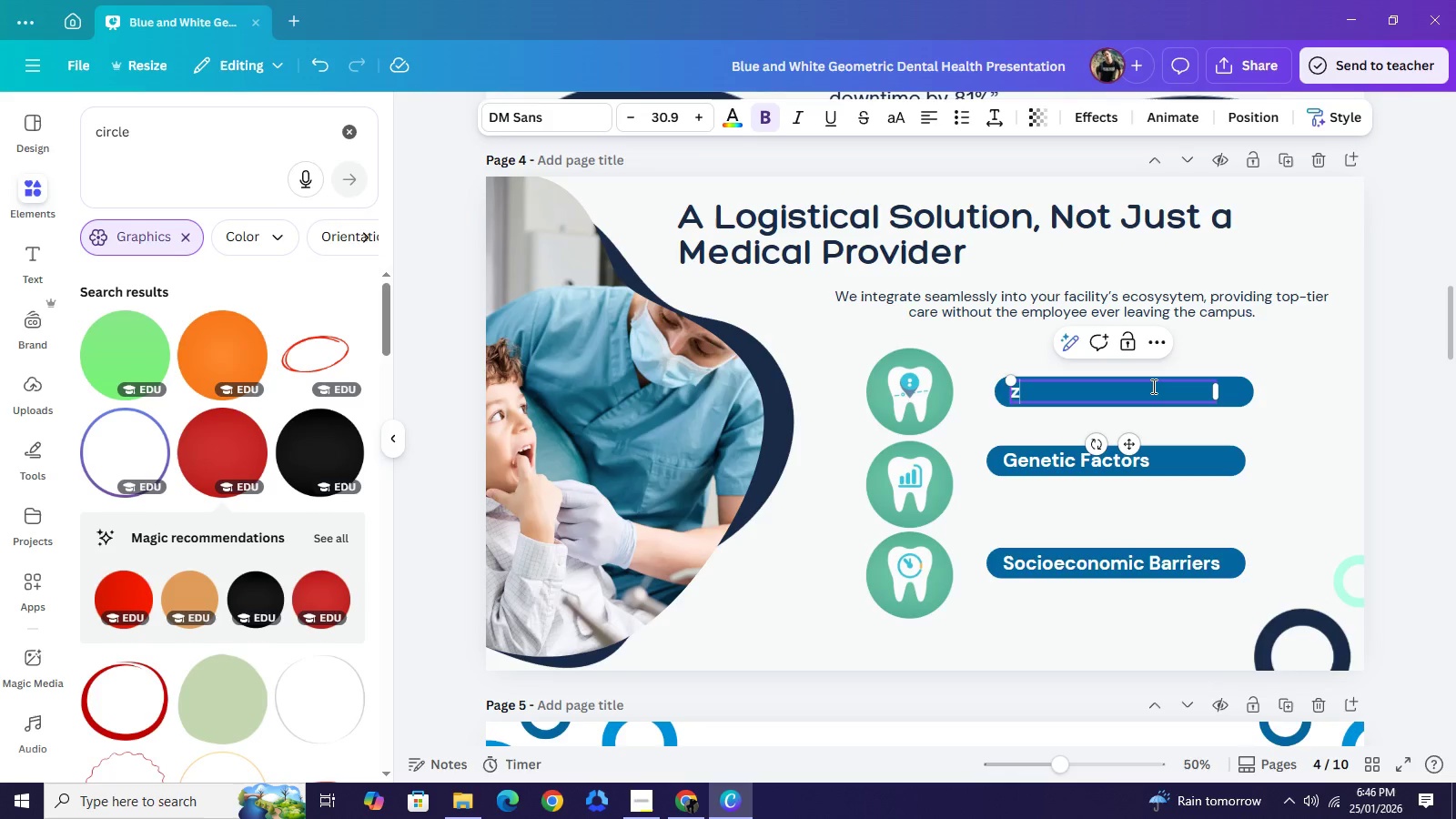 
type(ze)
key(Backspace)
key(Backspace)
type(ZERO TRAVEL)
 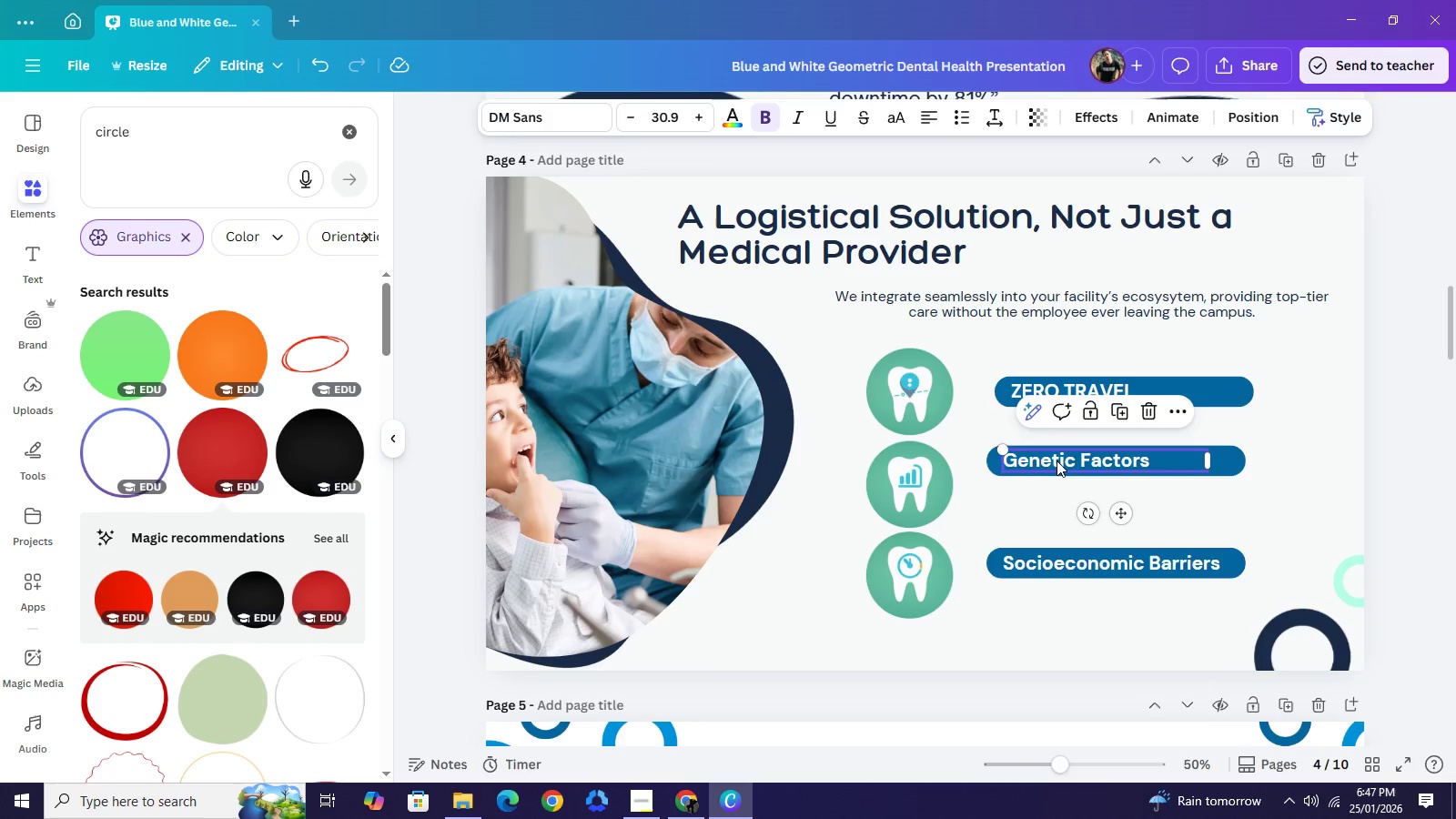 
double_click([1057, 460])
 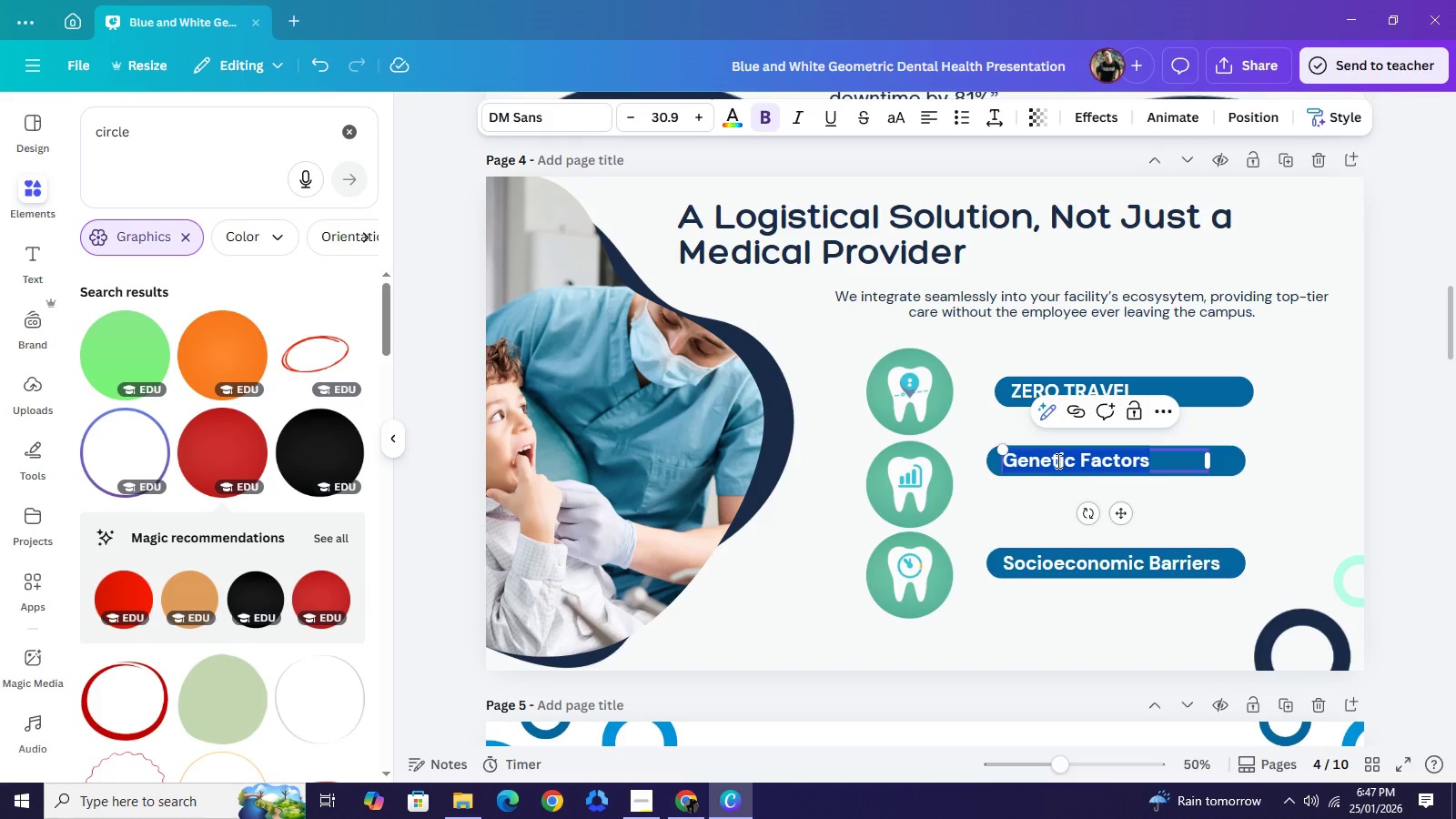 
wait(6.72)
 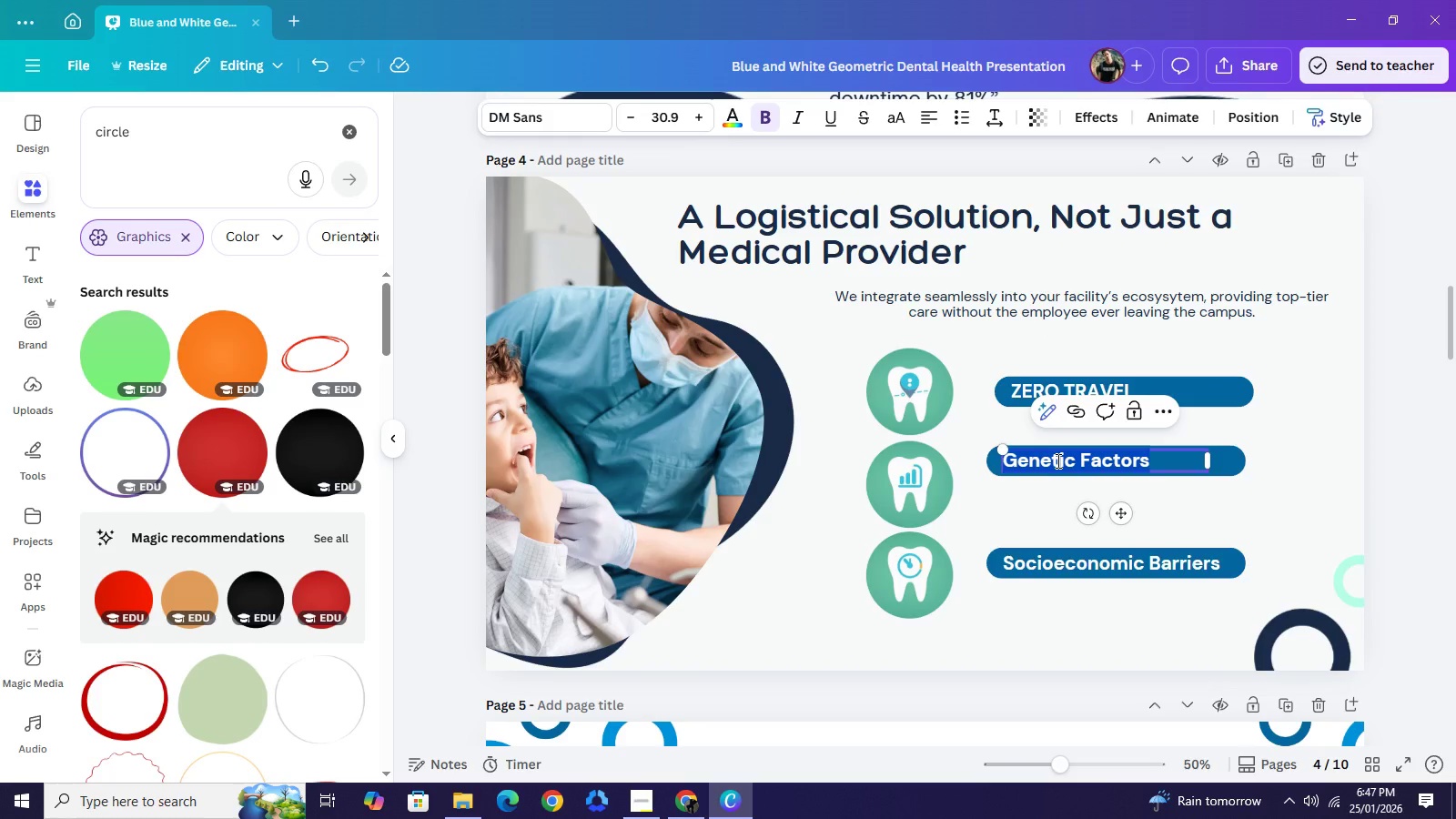 
type(SHIFT-FRIENDLY SCHE)
 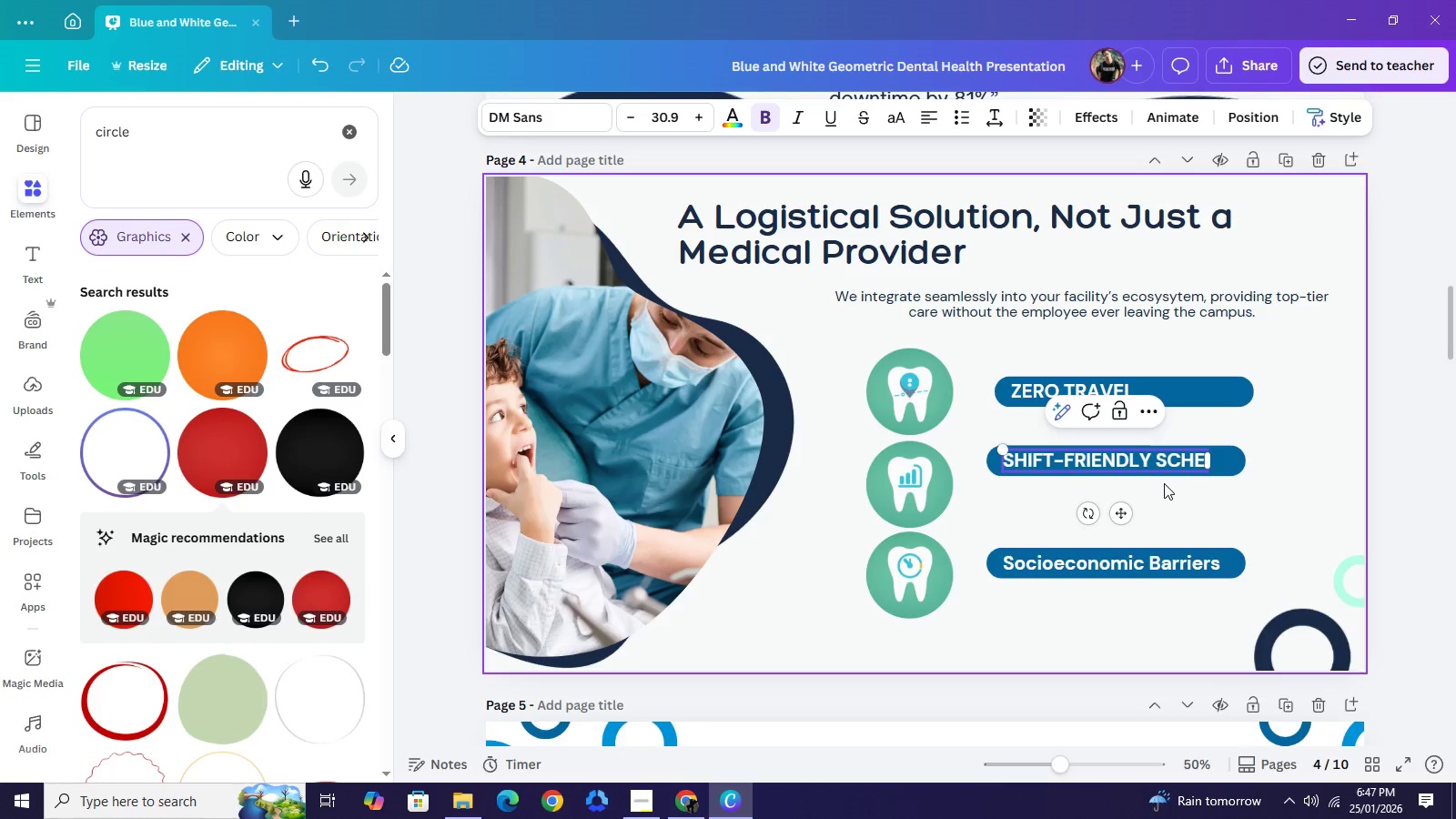 
wait(6.59)
 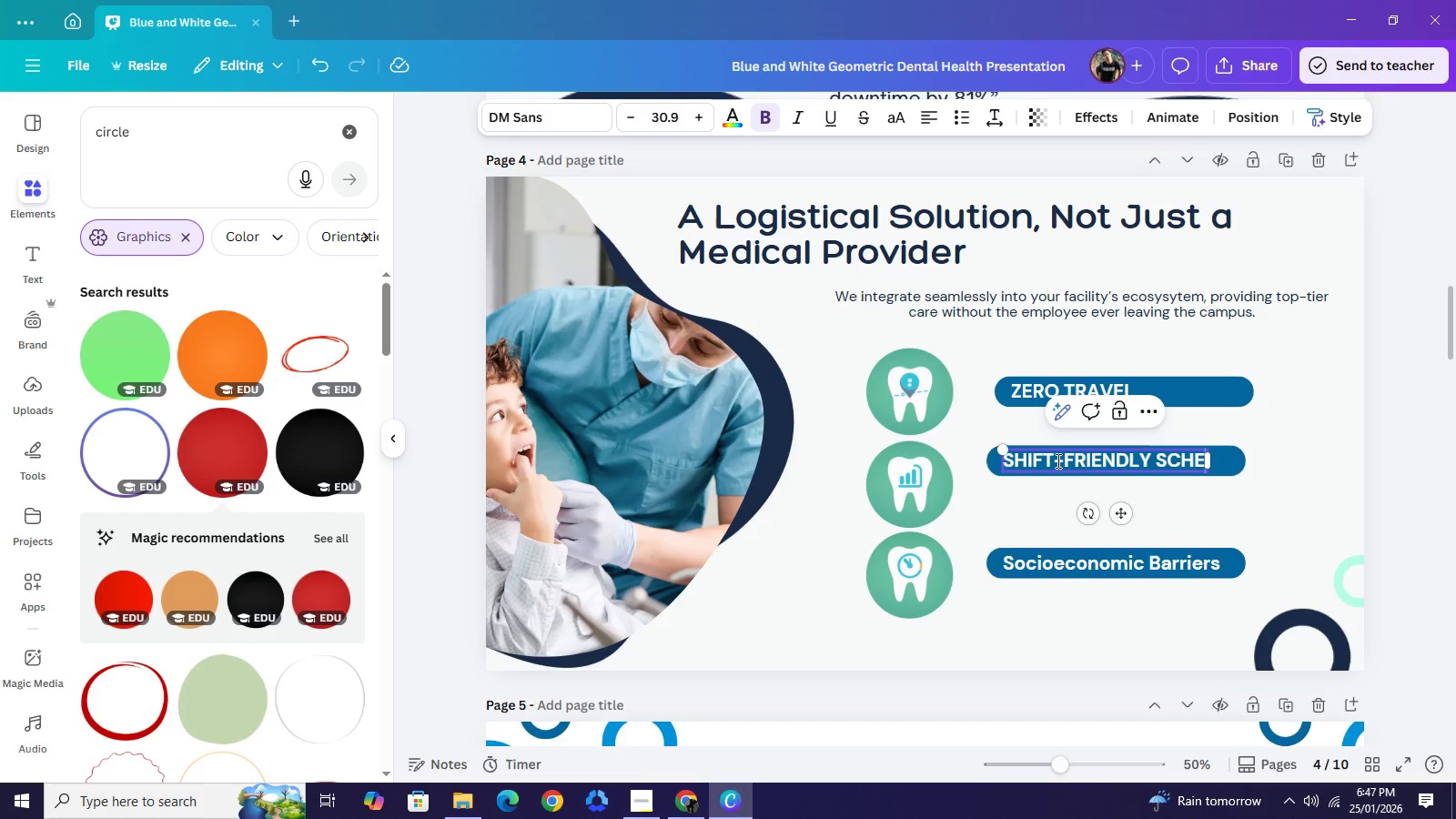 
type(DULING)
 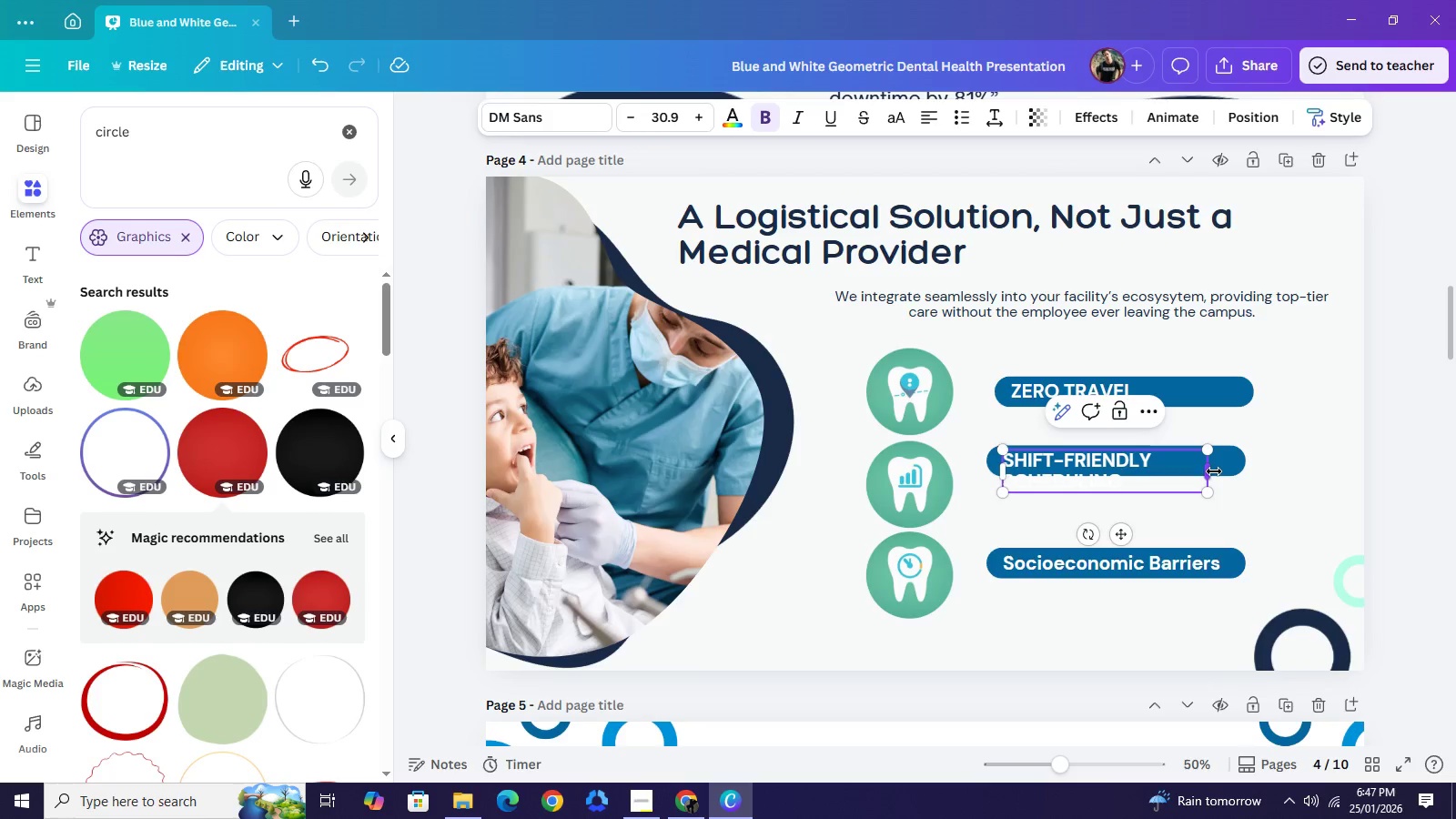 
left_click_drag(start_coordinate=[1214, 471], to_coordinate=[1299, 456])
 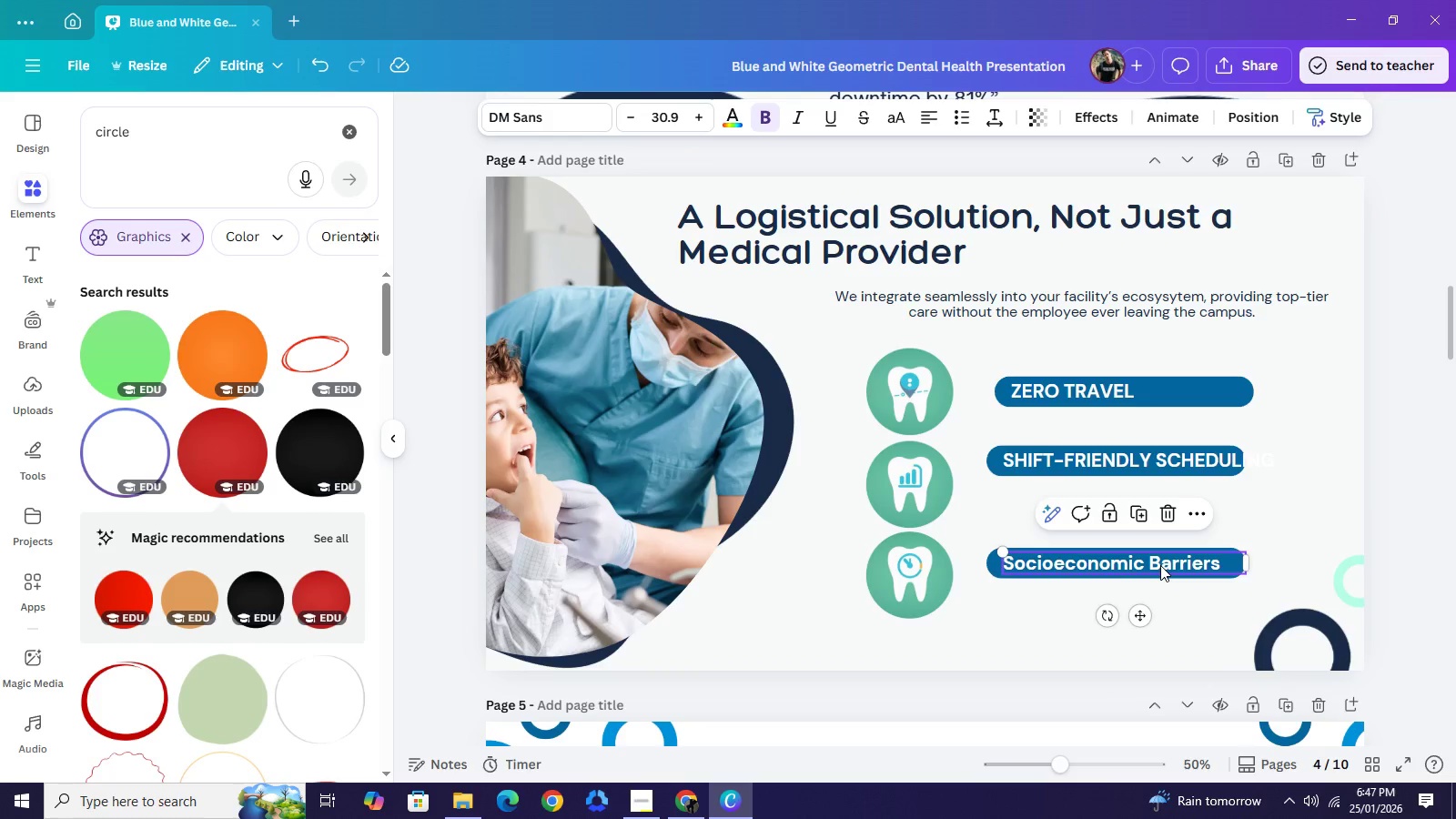 
double_click([1160, 565])
 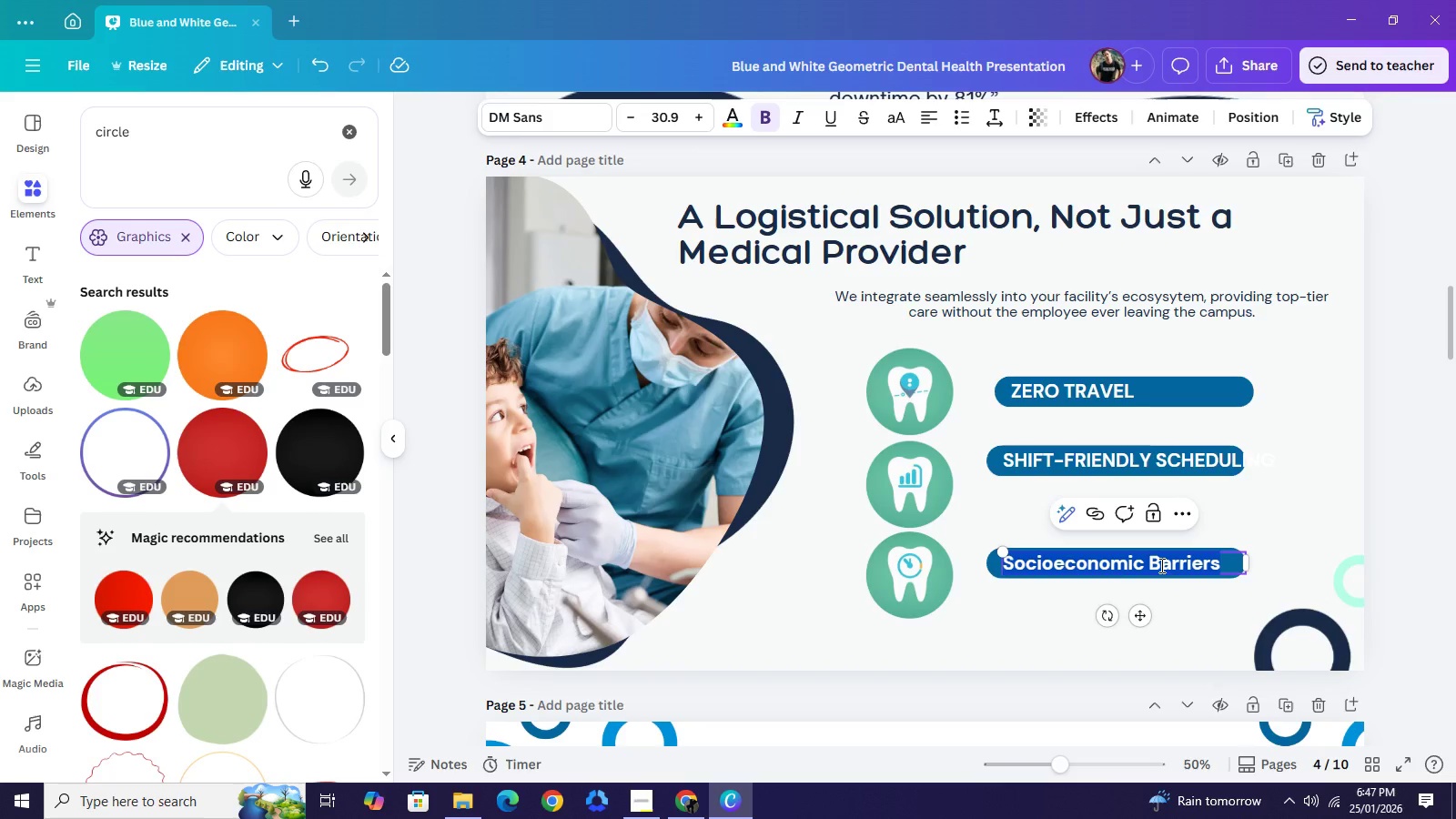 
wait(5.62)
 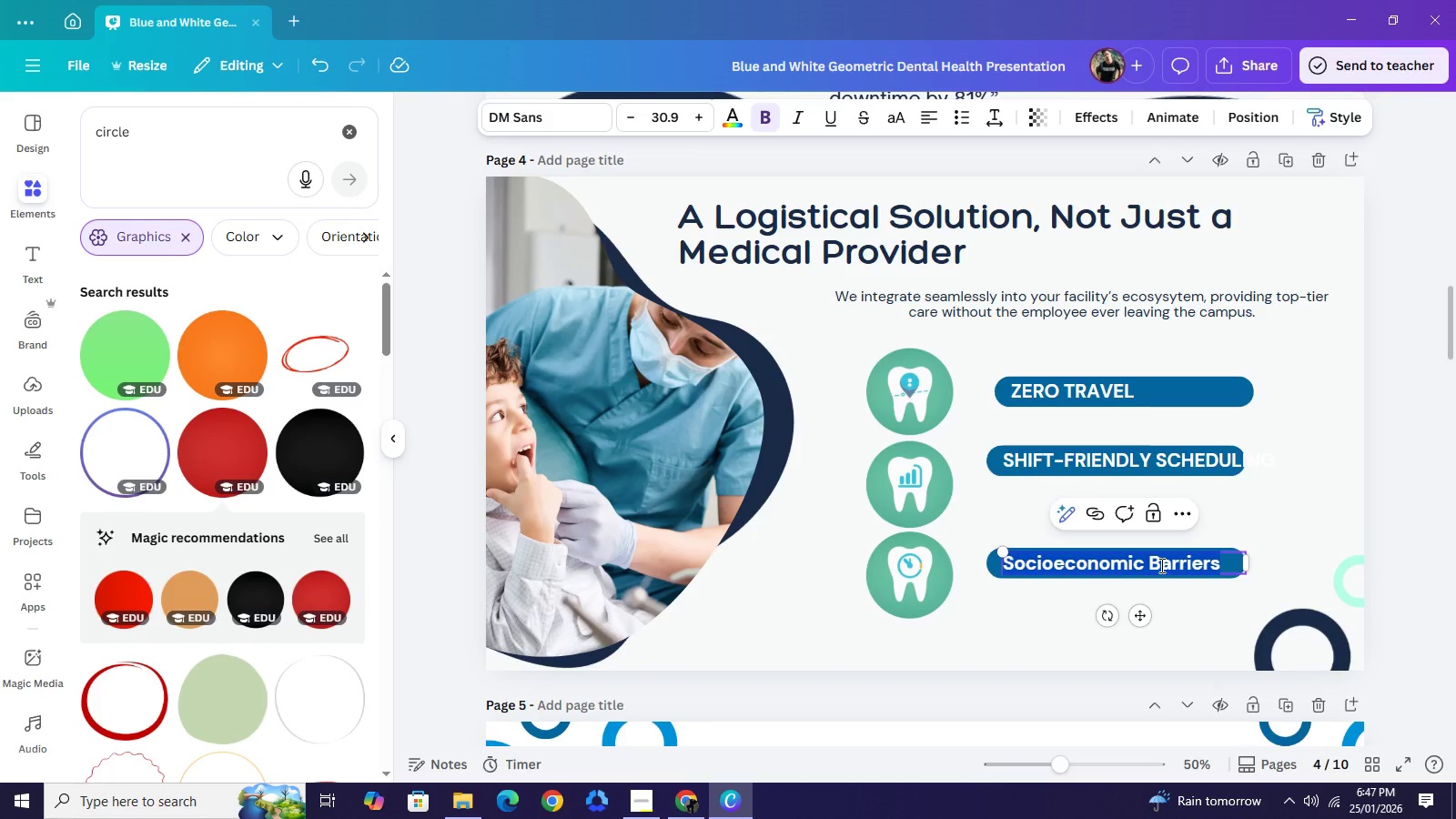 
type(E)
key(Backspace)
type(employer dashboard)
 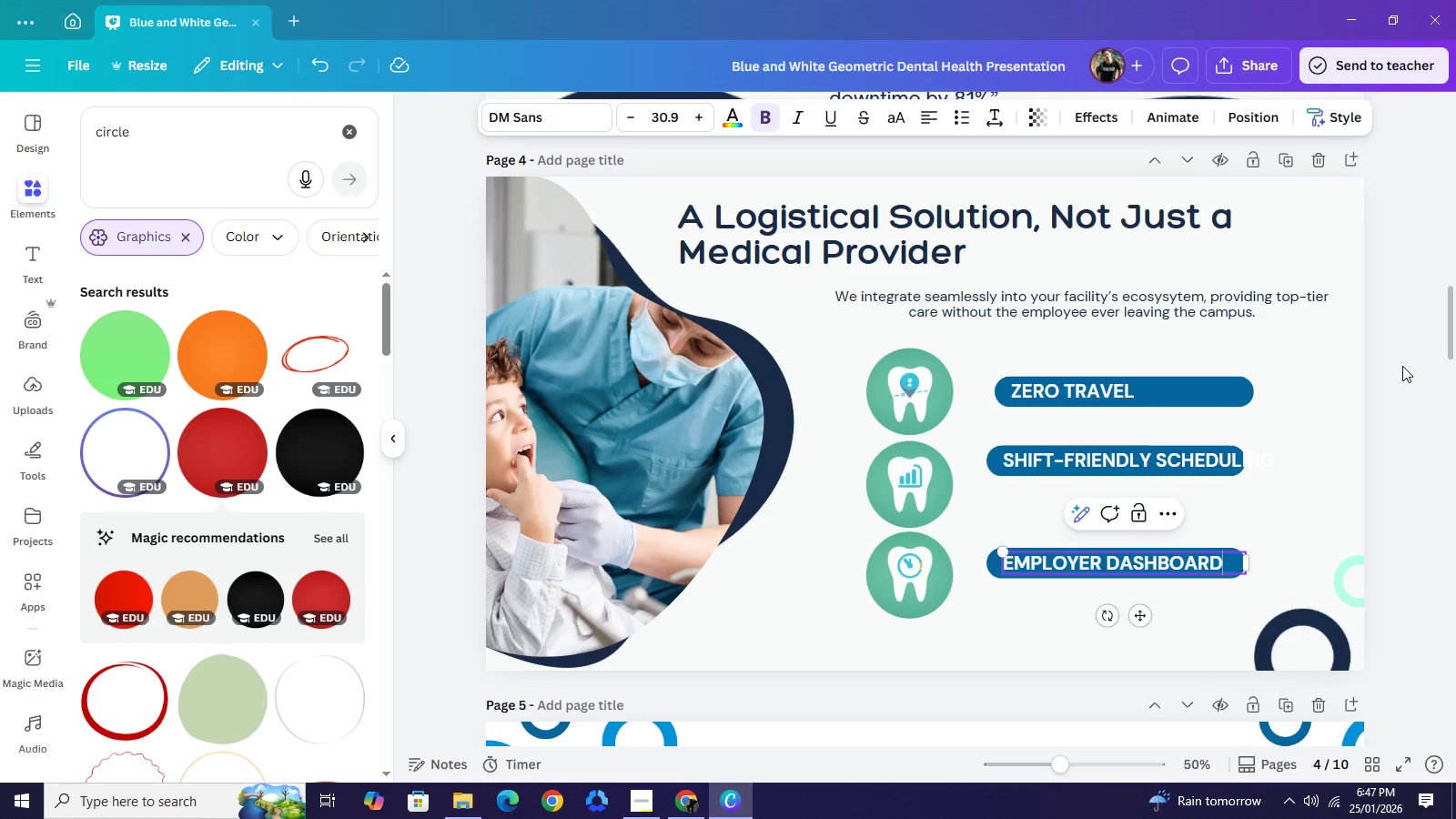 
left_click([1402, 366])
 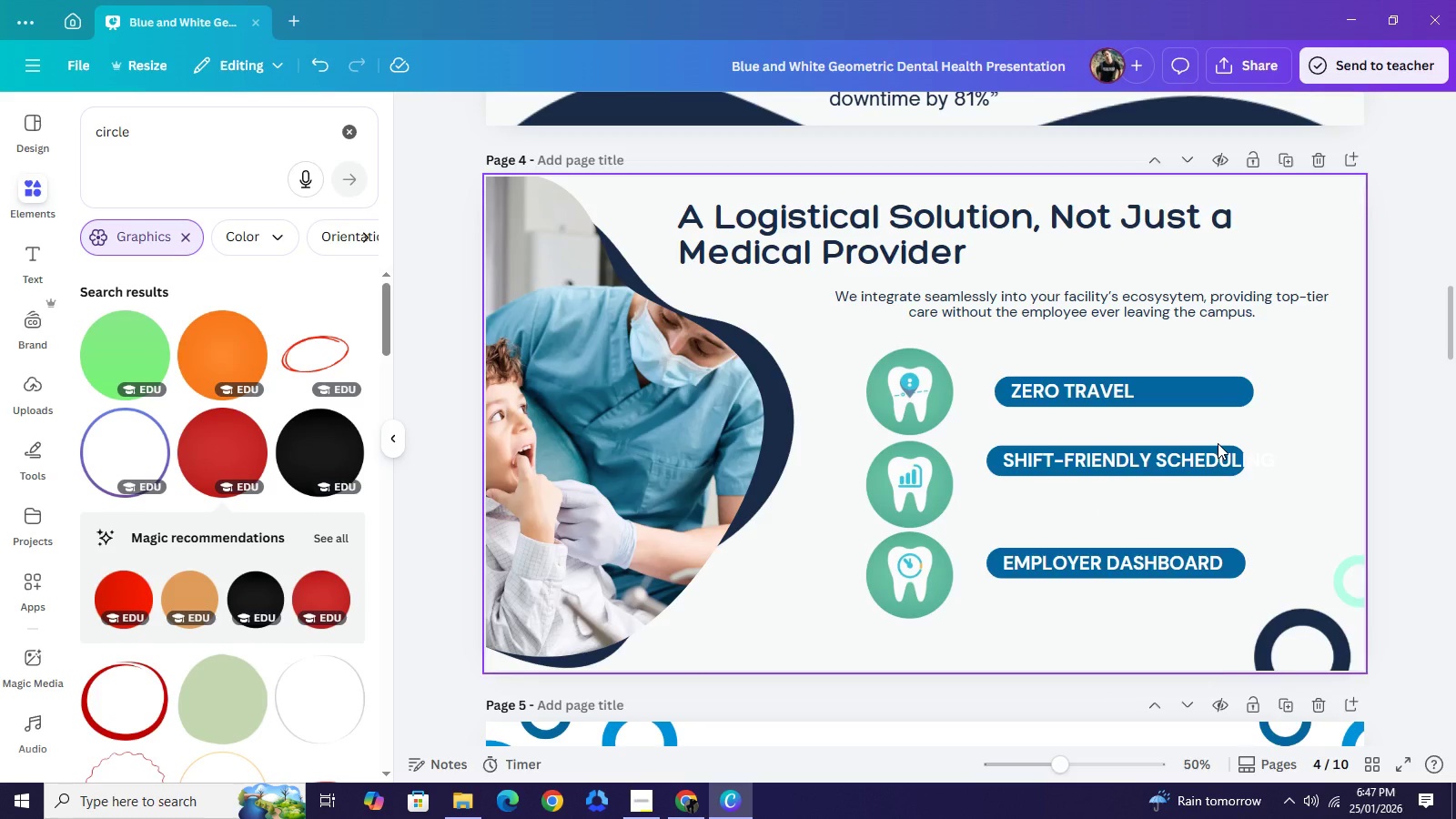 
left_click_drag(start_coordinate=[1289, 441], to_coordinate=[1147, 478])
 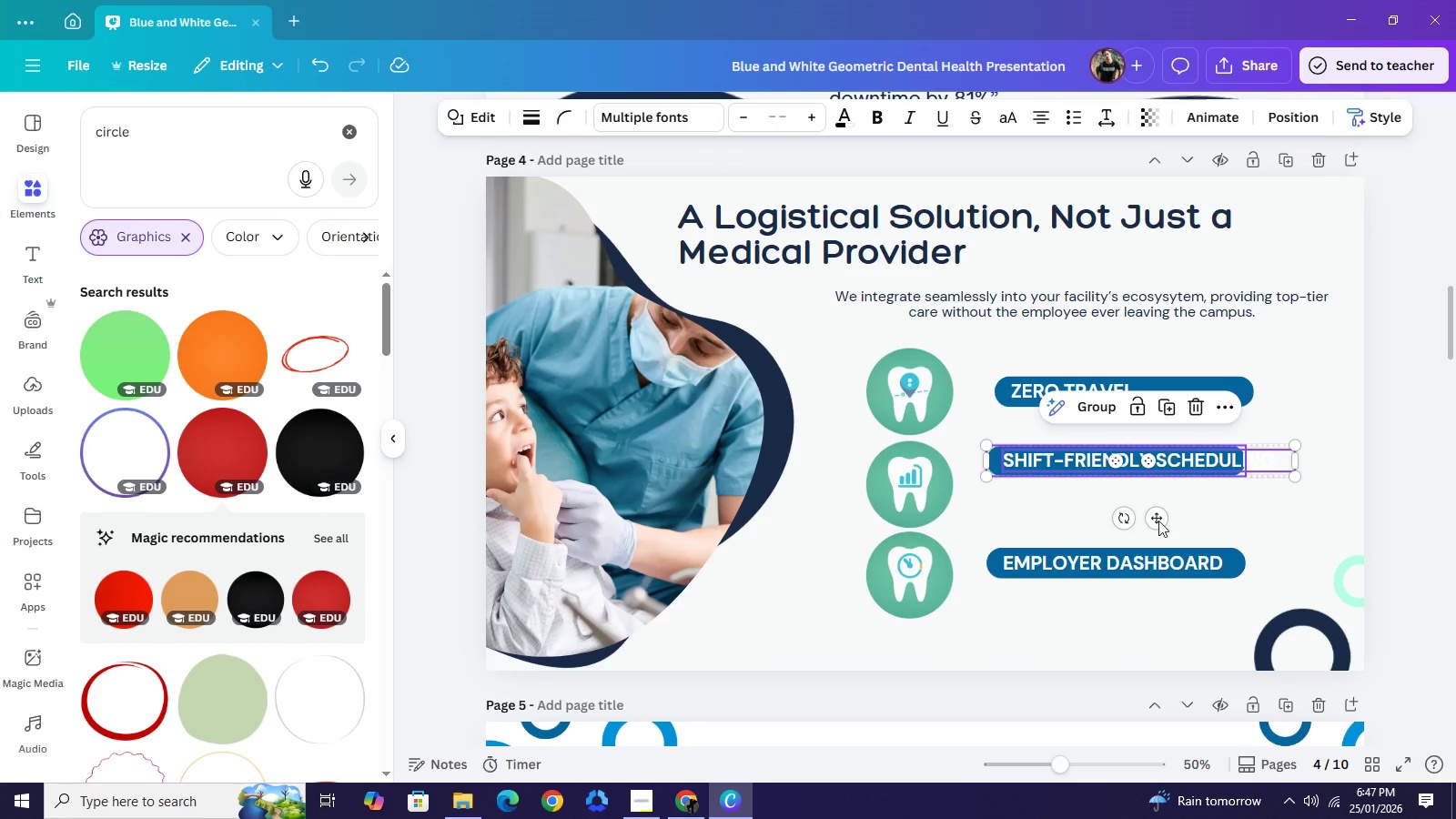 
left_click_drag(start_coordinate=[1178, 466], to_coordinate=[1144, 635])
 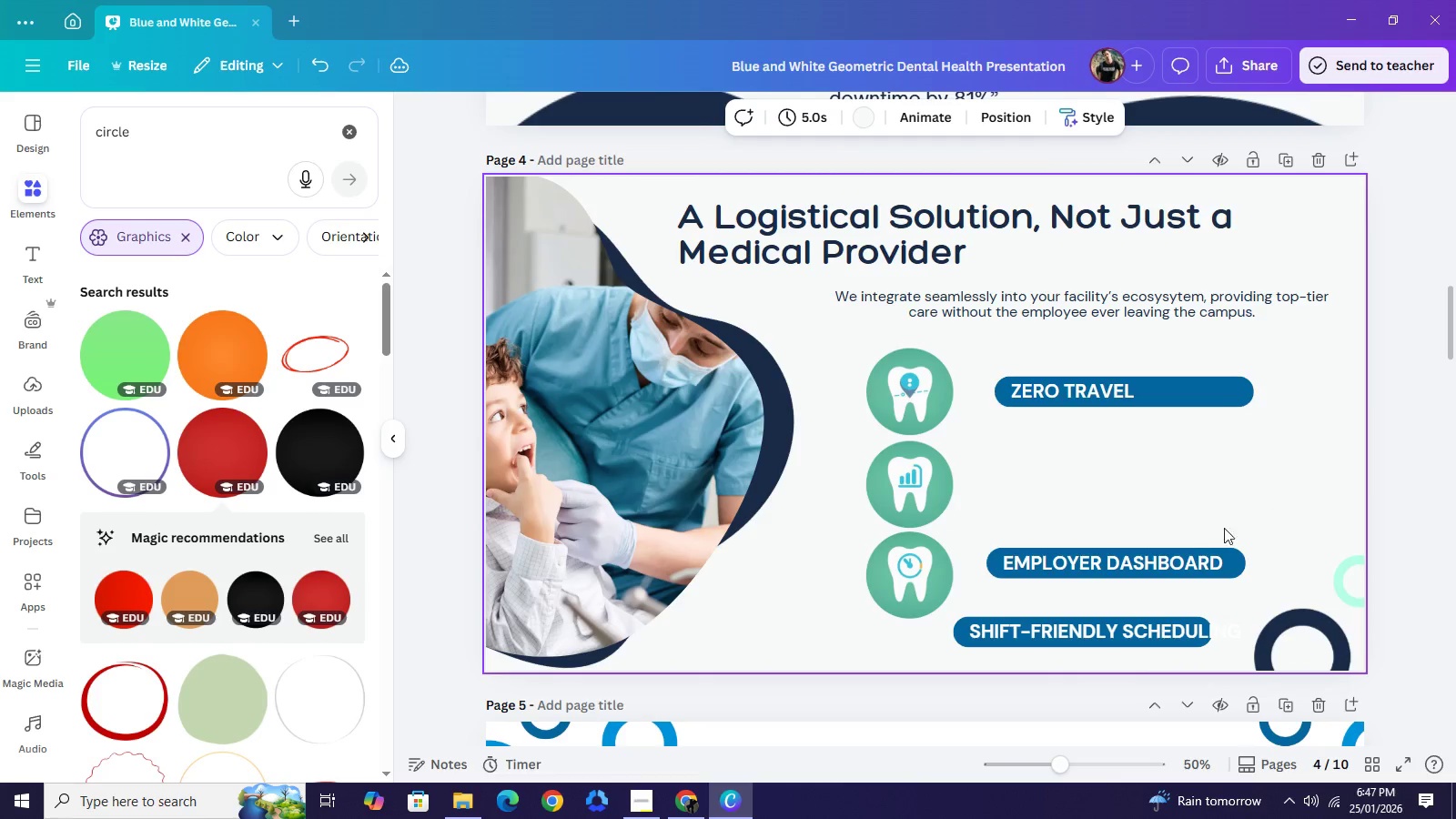 
left_click_drag(start_coordinate=[1264, 509], to_coordinate=[1198, 566])
 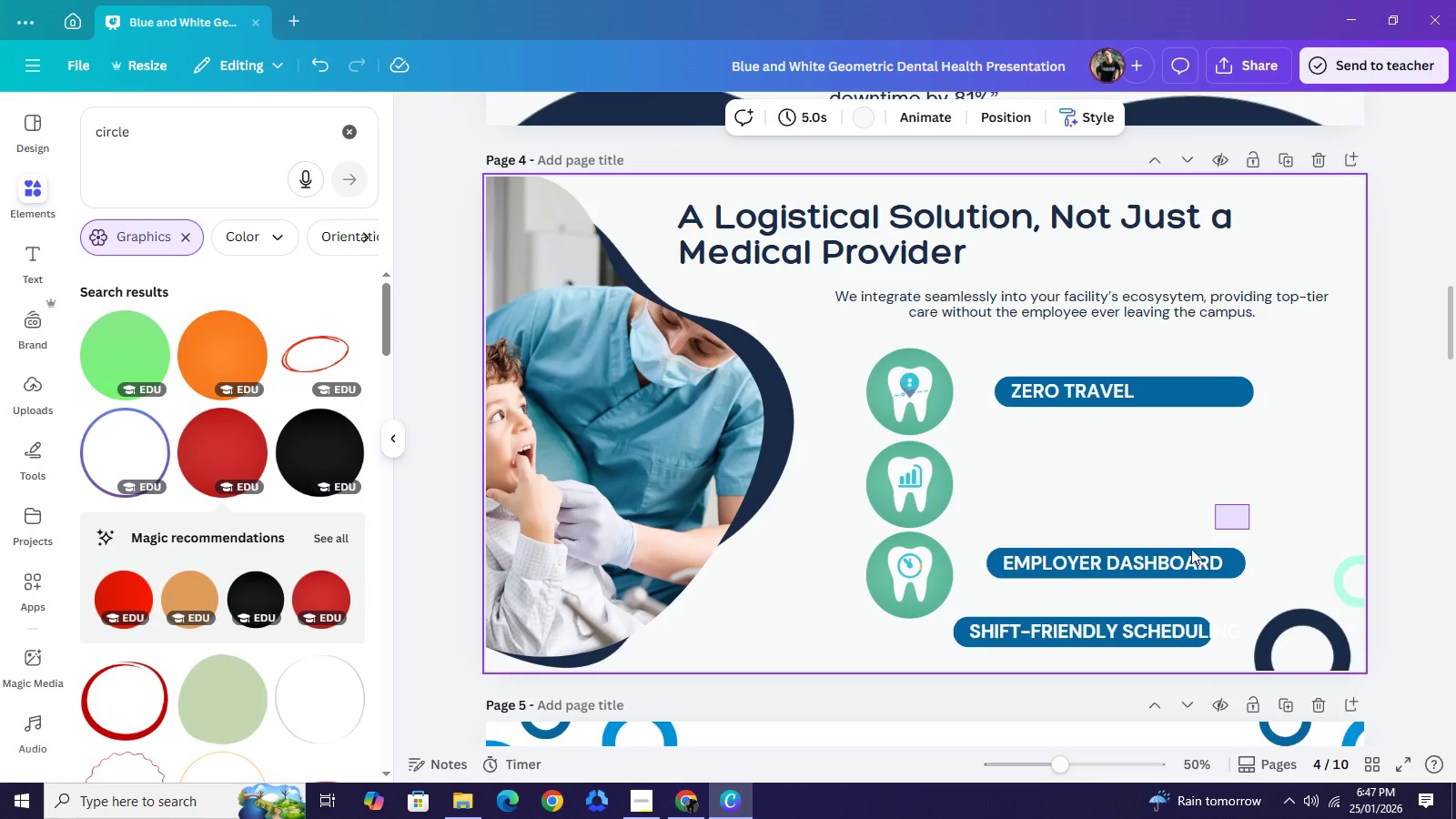 
left_click_drag(start_coordinate=[1249, 504], to_coordinate=[1187, 561])
 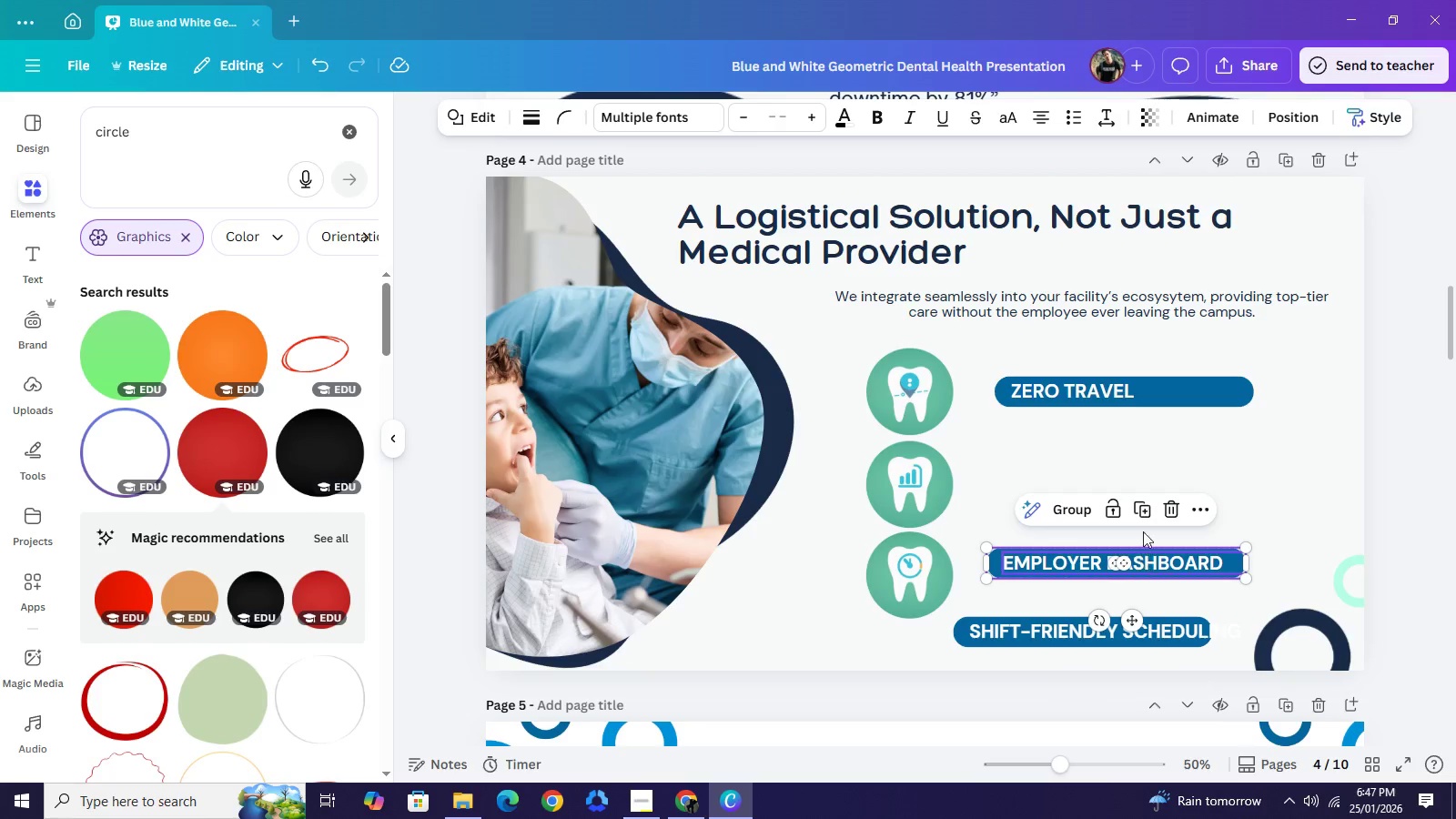 
left_click_drag(start_coordinate=[1142, 564], to_coordinate=[1151, 482])
 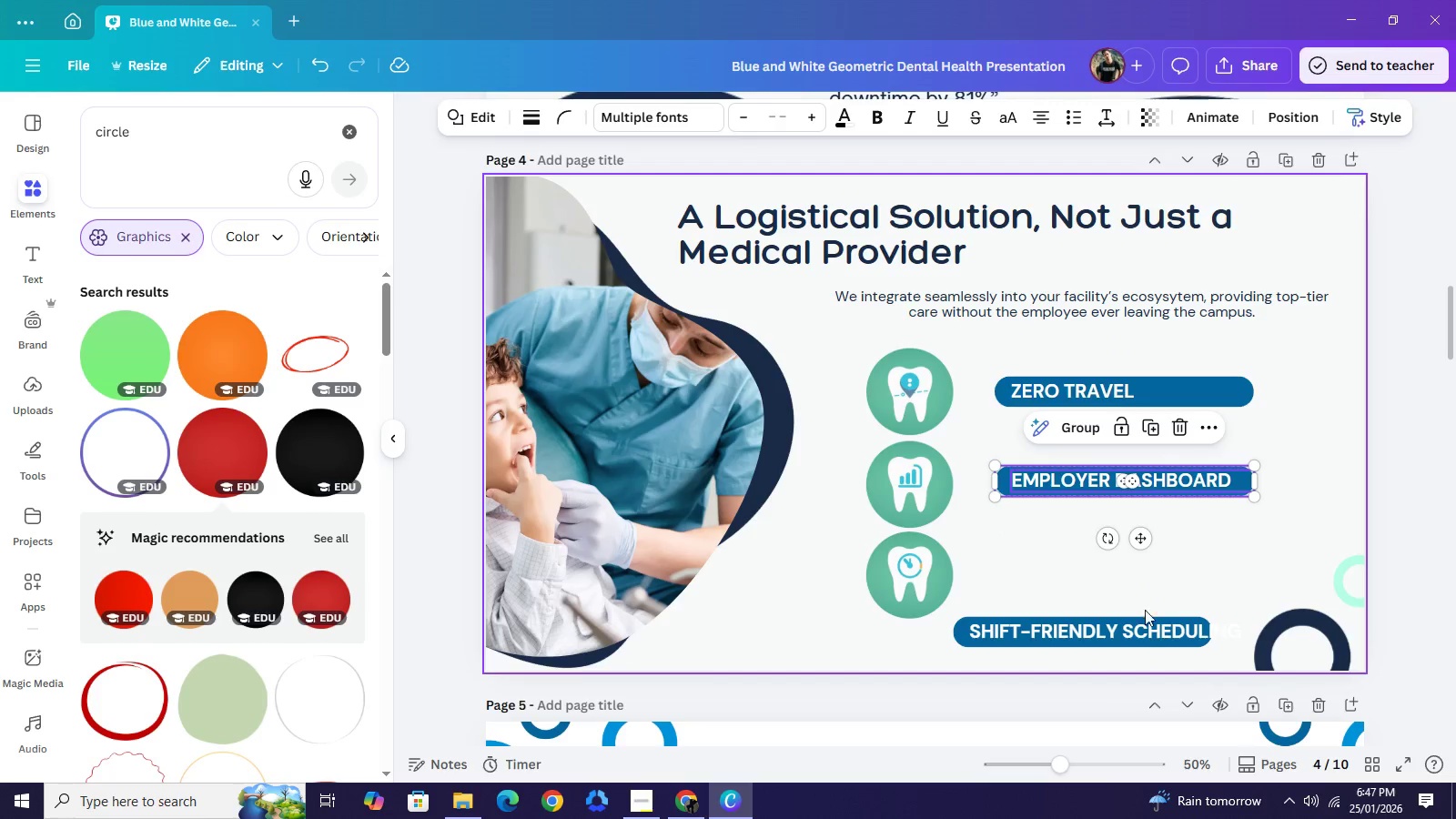 
left_click_drag(start_coordinate=[1151, 579], to_coordinate=[1132, 642])
 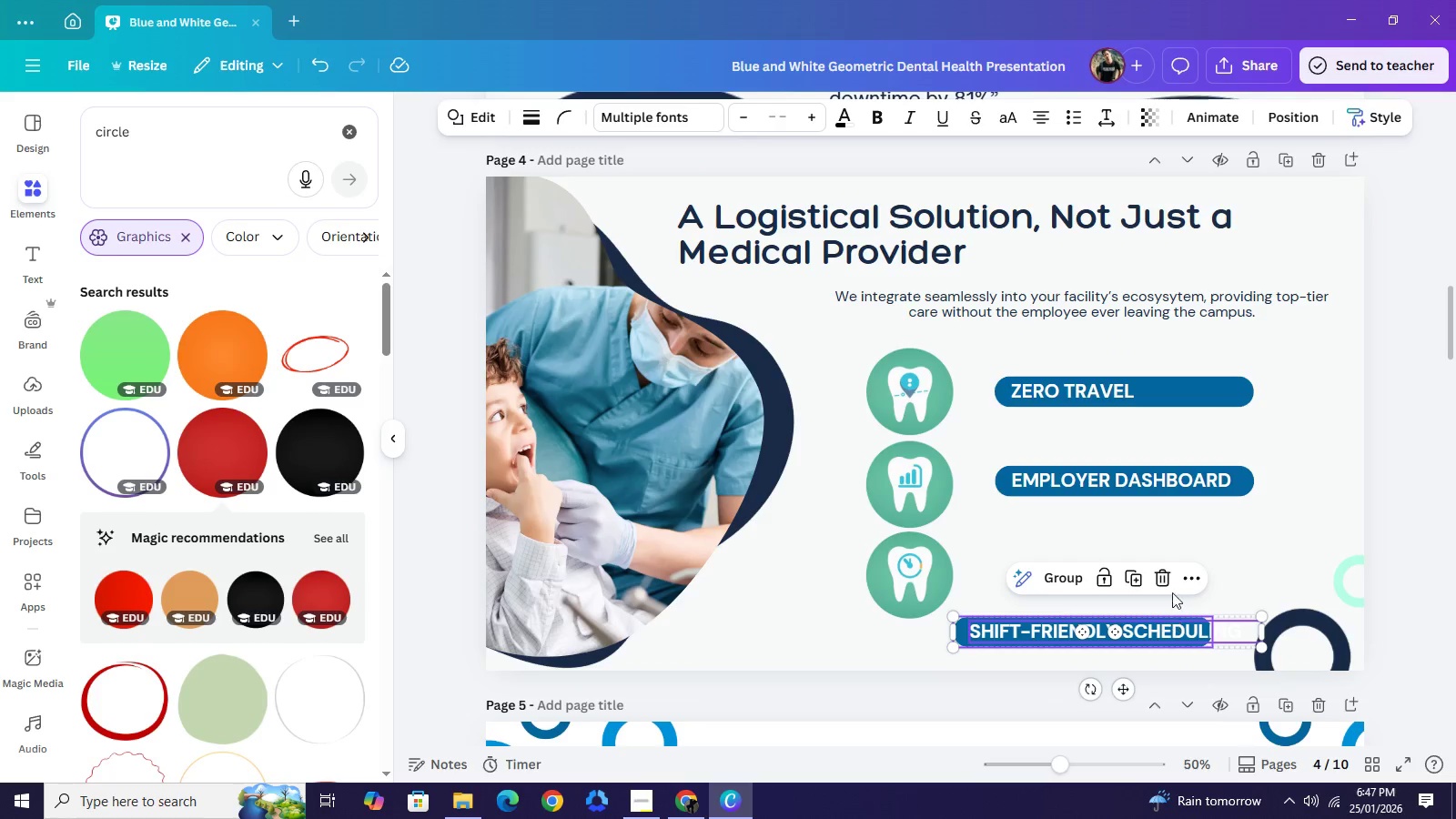 
left_click_drag(start_coordinate=[1173, 628], to_coordinate=[1196, 571])
 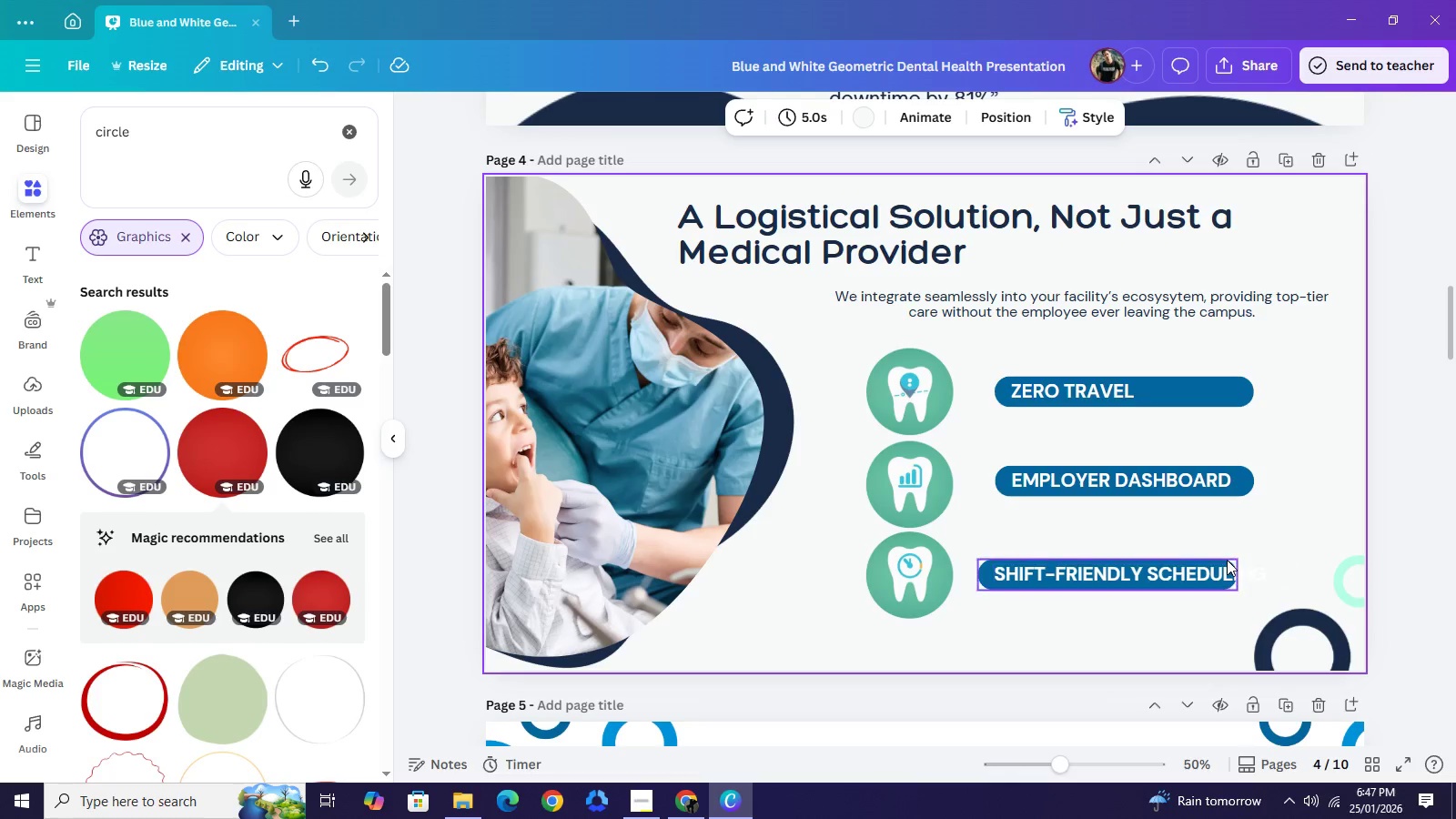 
left_click([1226, 560])
 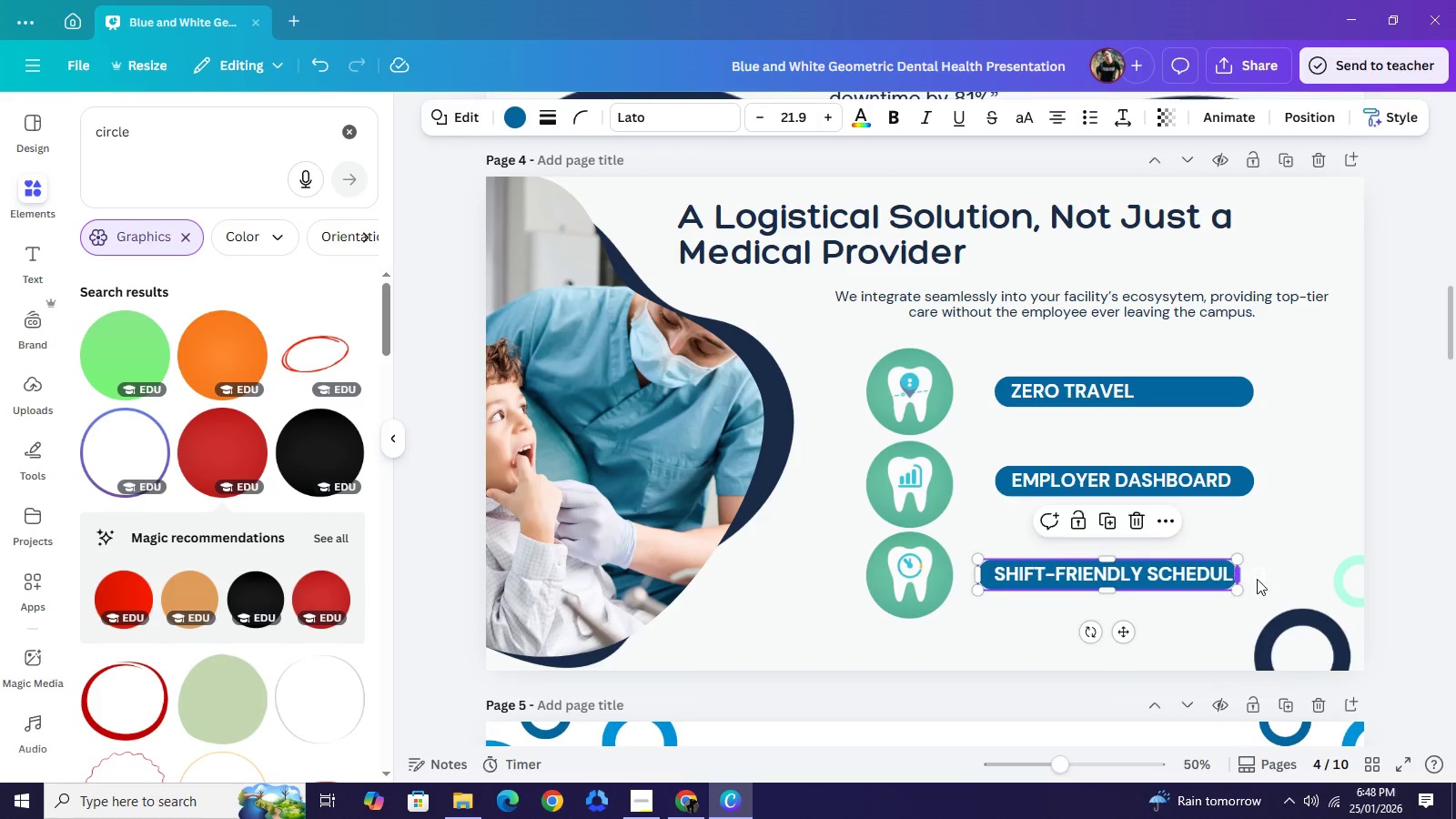 
left_click_drag(start_coordinate=[1239, 574], to_coordinate=[1281, 581])
 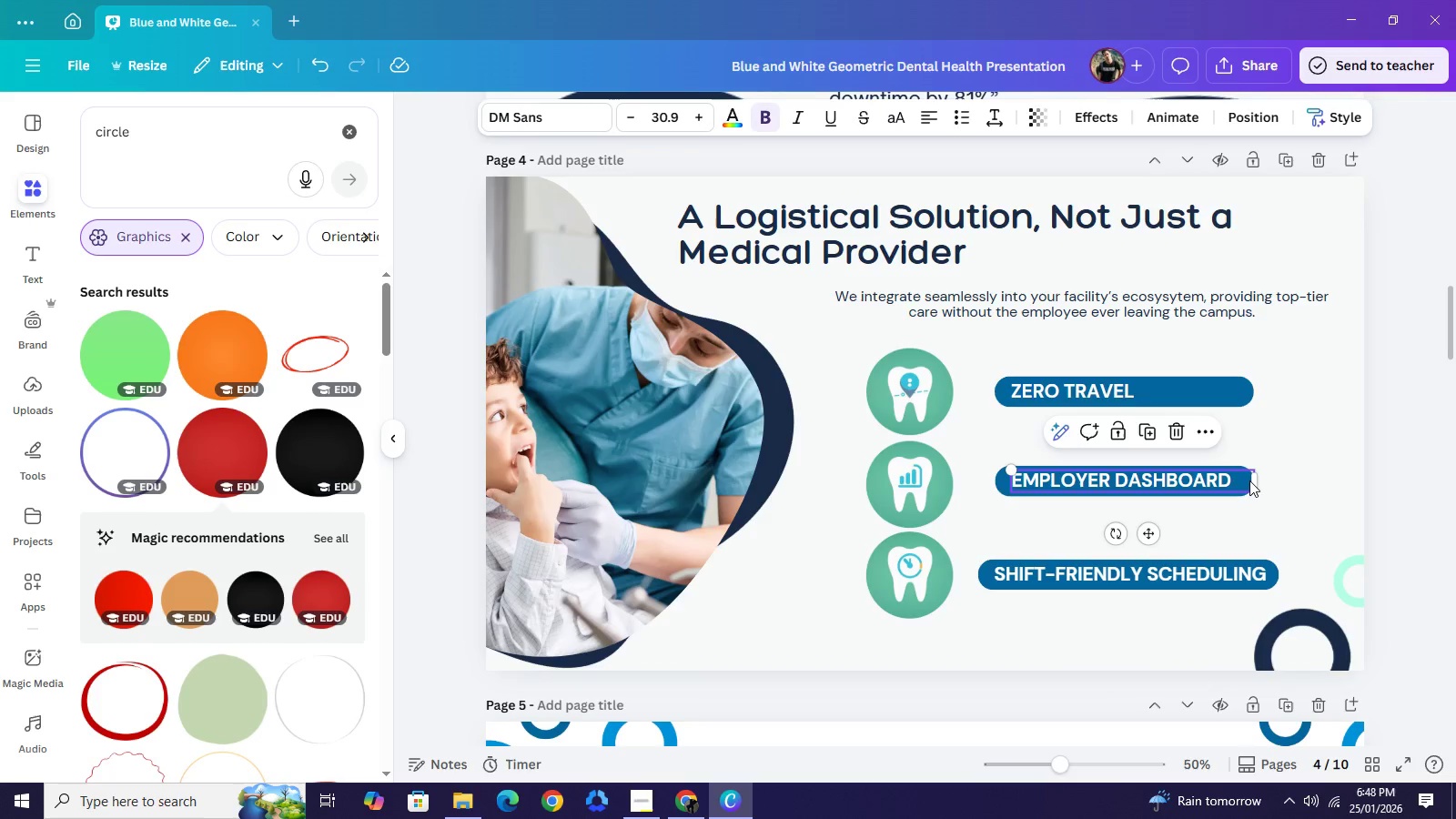 
left_click([1249, 480])
 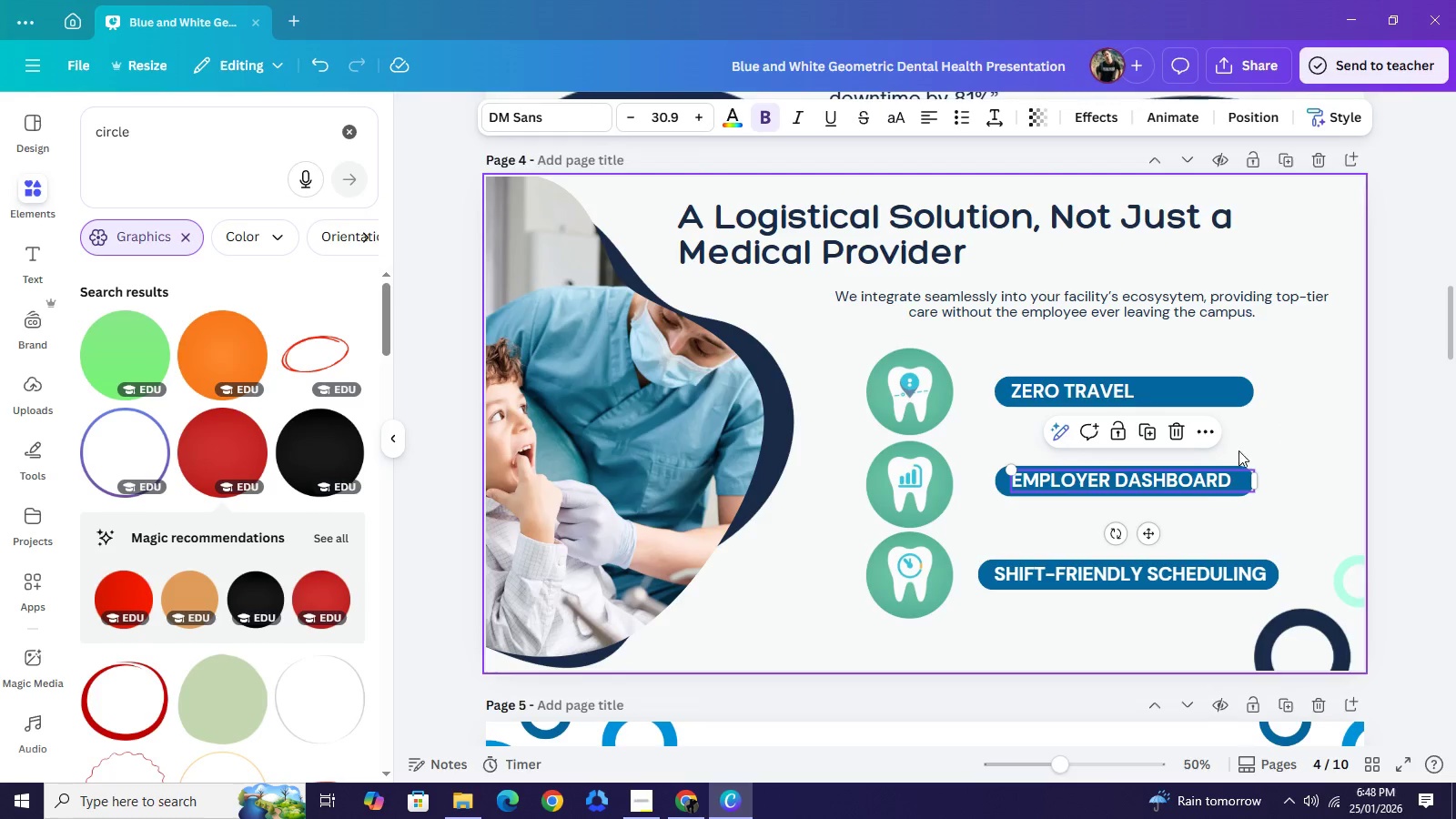 
left_click_drag(start_coordinate=[1281, 423], to_coordinate=[1198, 490])
 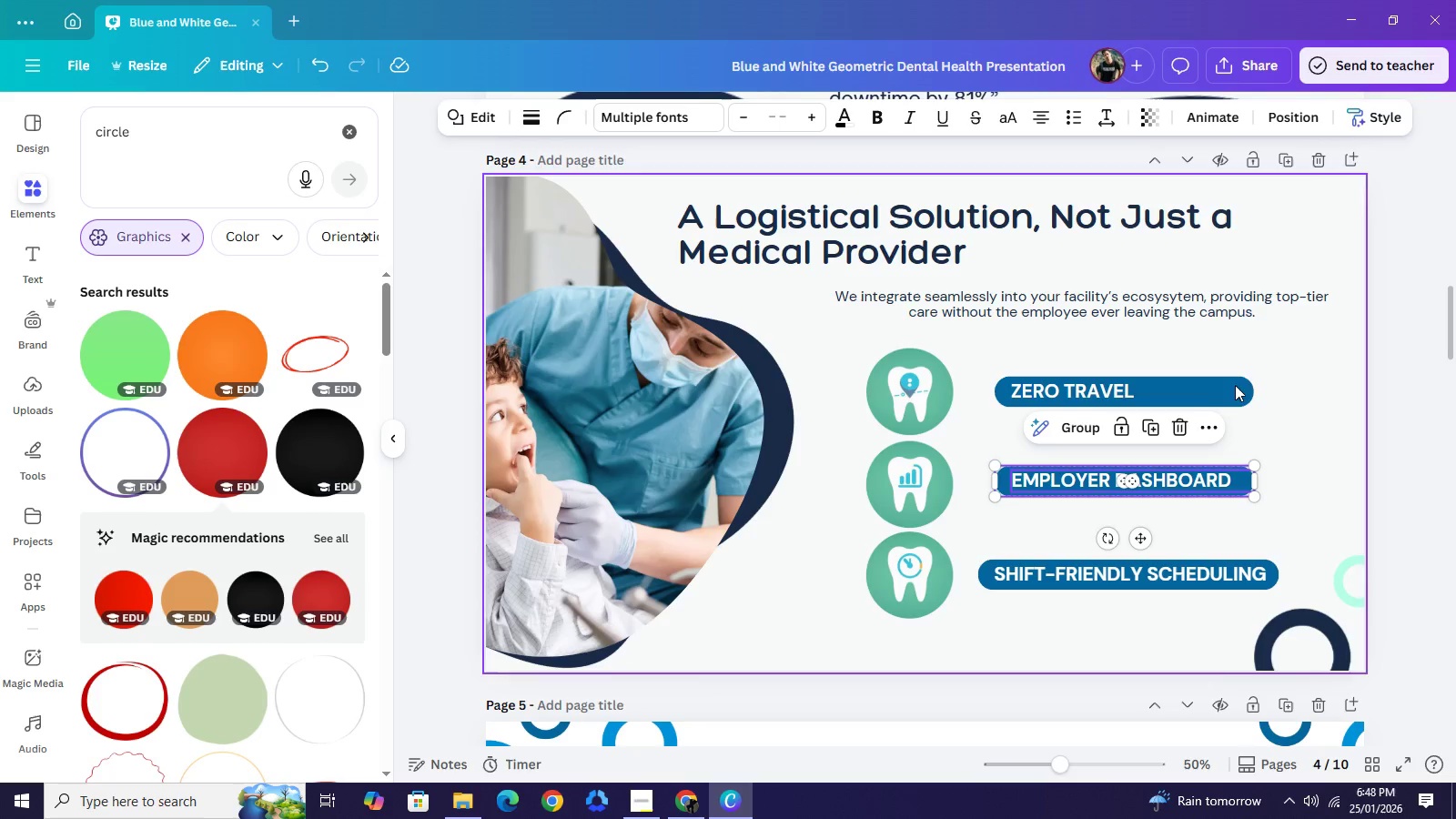 
left_click_drag(start_coordinate=[1274, 361], to_coordinate=[1197, 516])
 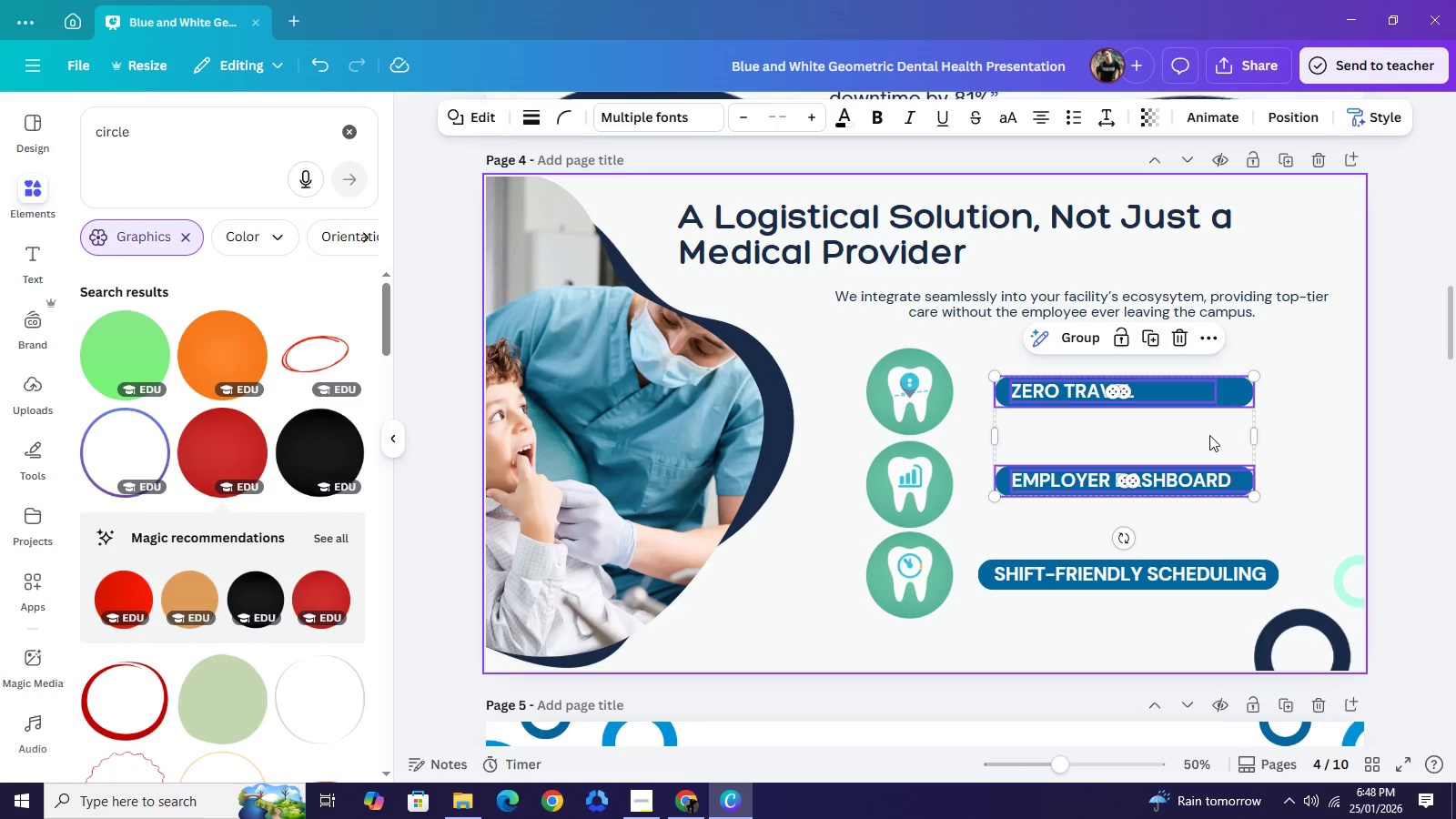 
left_click_drag(start_coordinate=[1218, 436], to_coordinate=[1197, 437])
 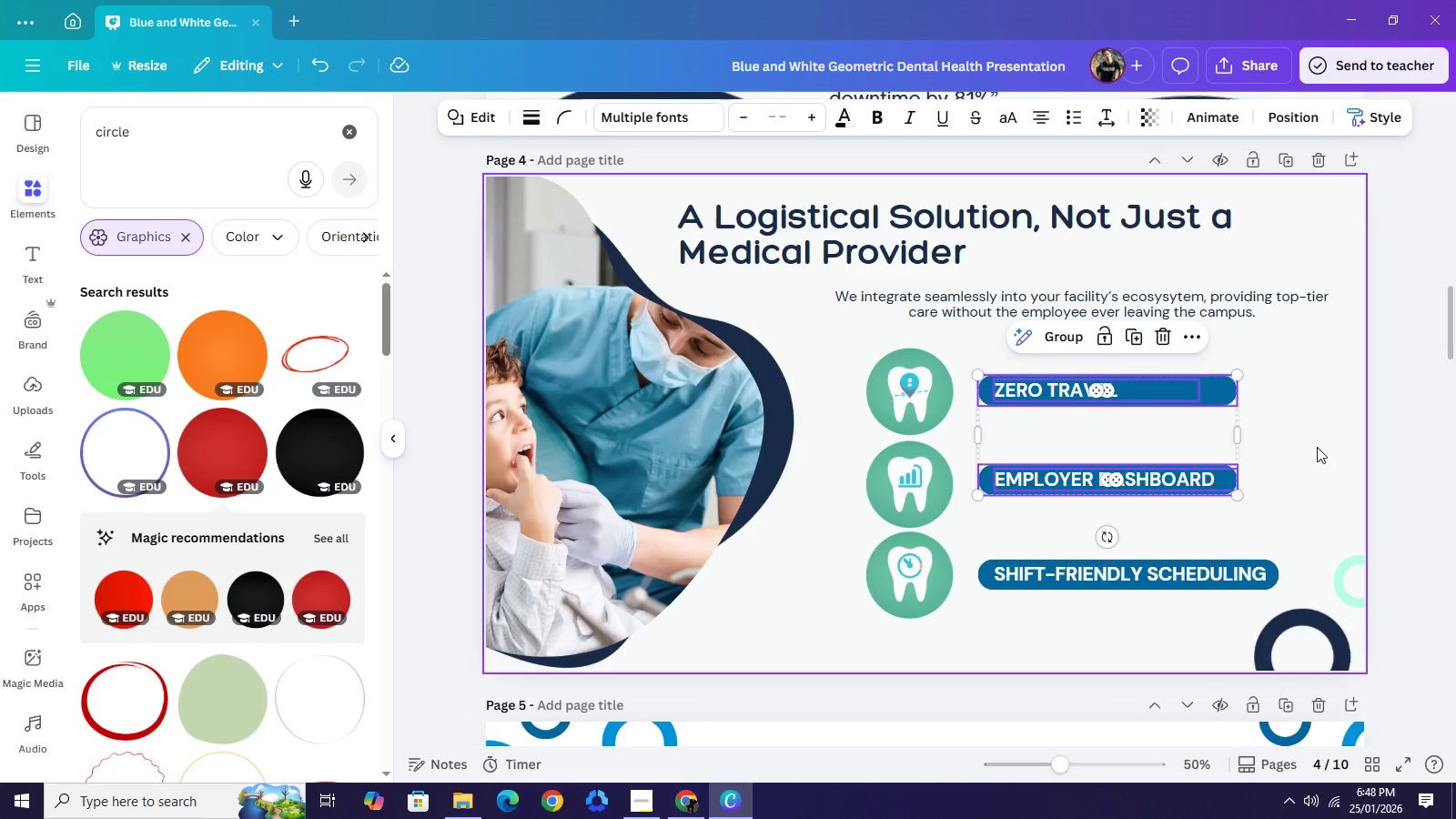 
left_click([1317, 447])
 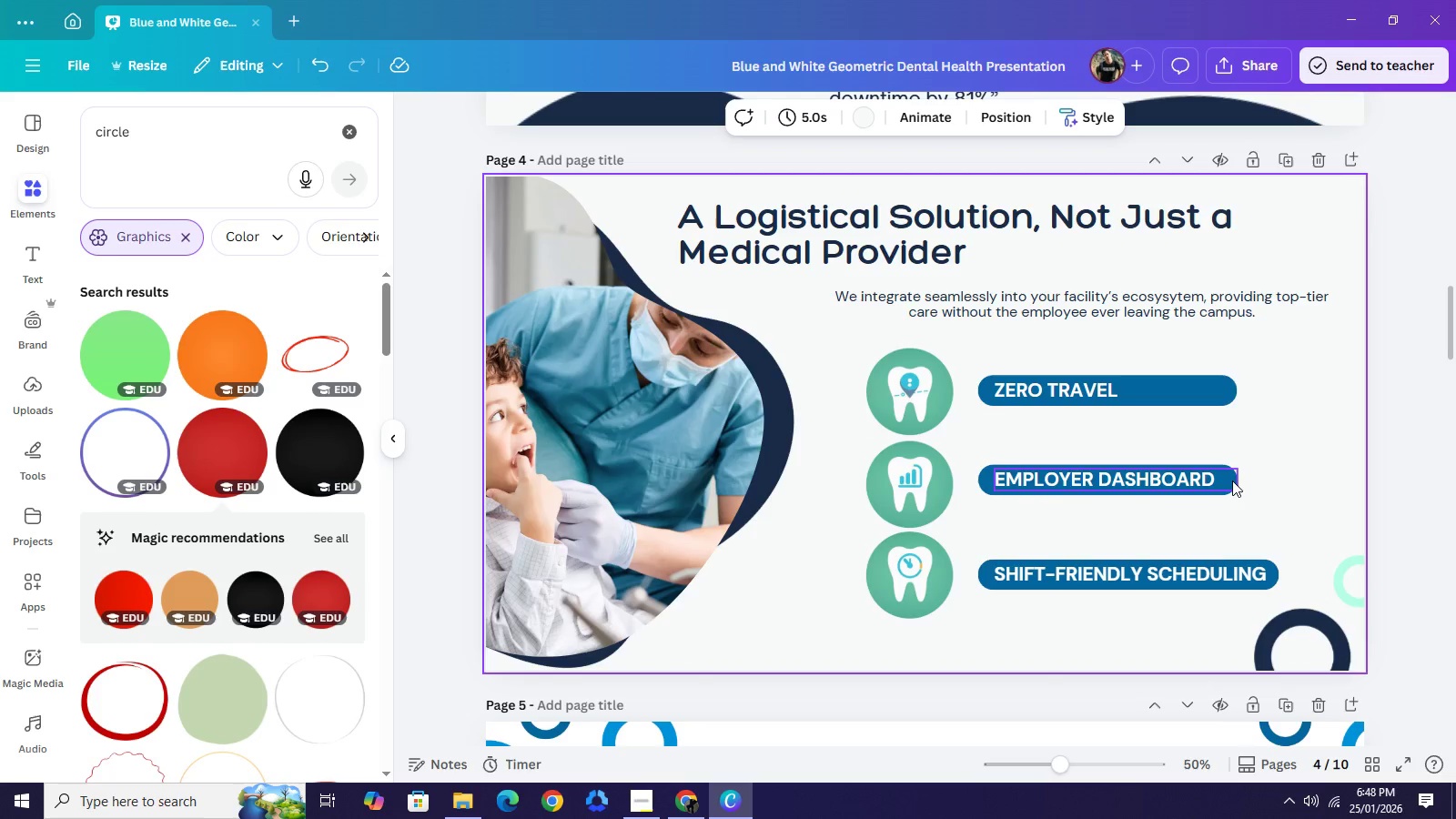 
left_click([1230, 480])
 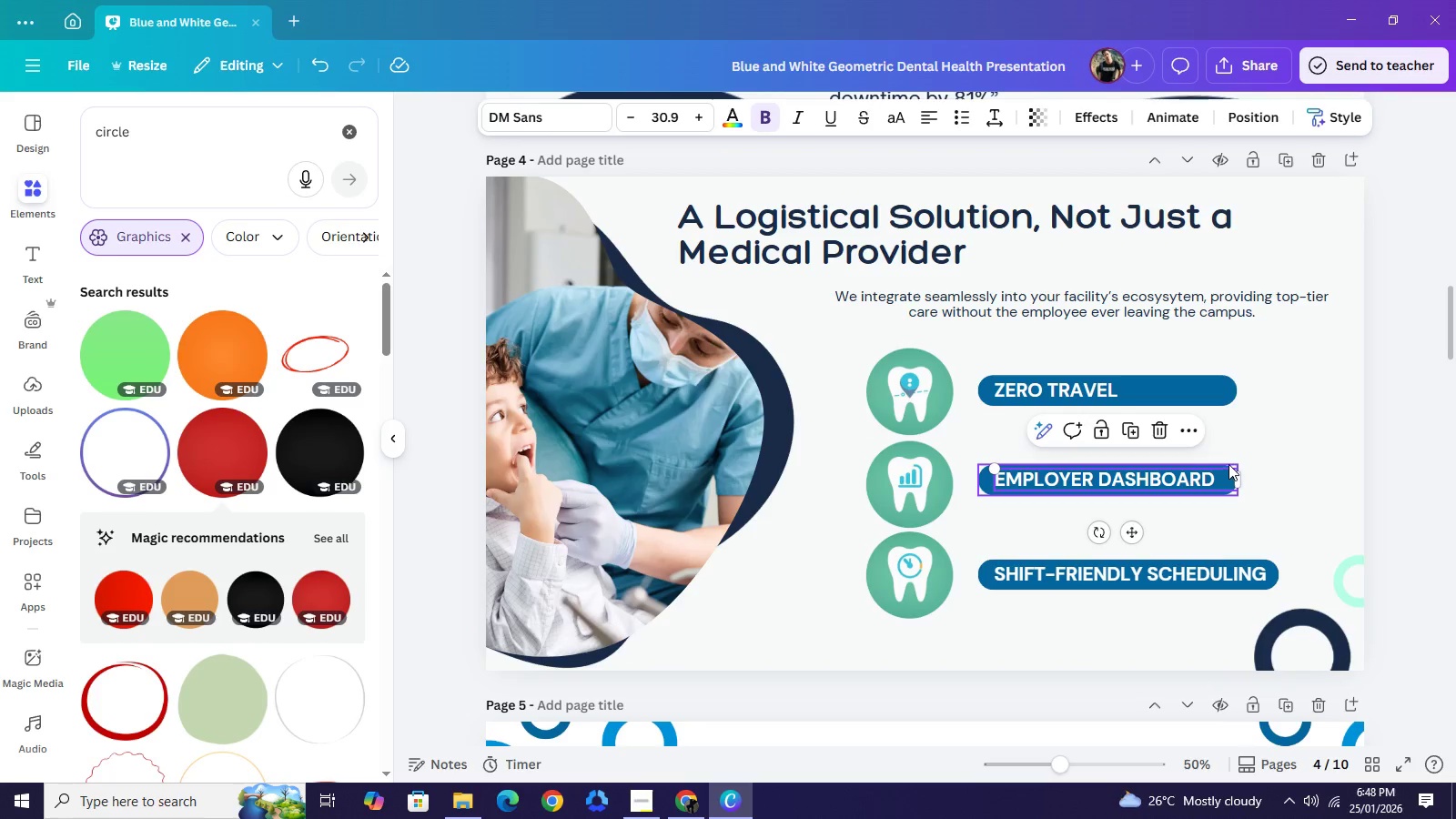 
left_click([1228, 464])
 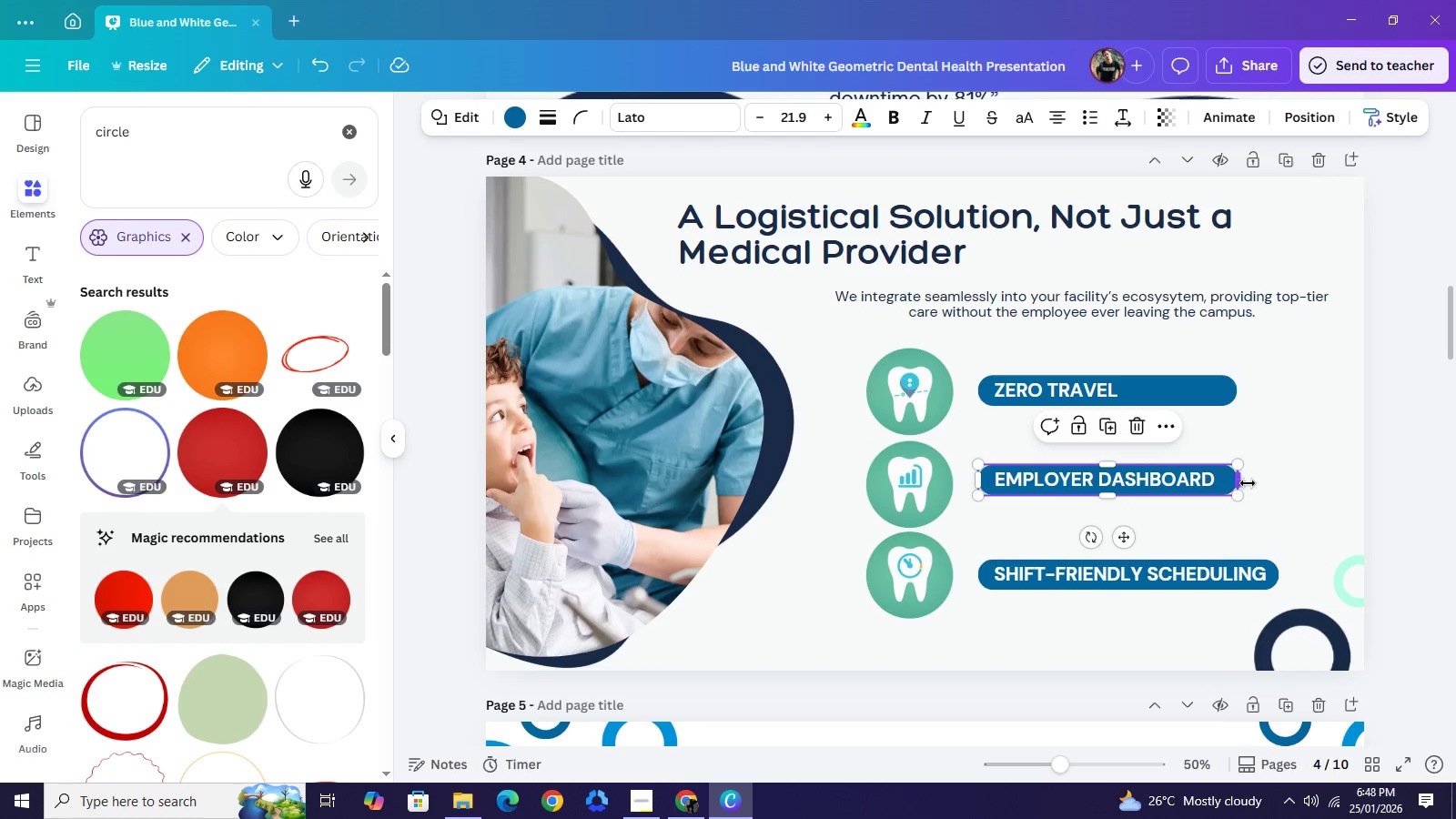 
left_click_drag(start_coordinate=[1239, 482], to_coordinate=[1279, 485])
 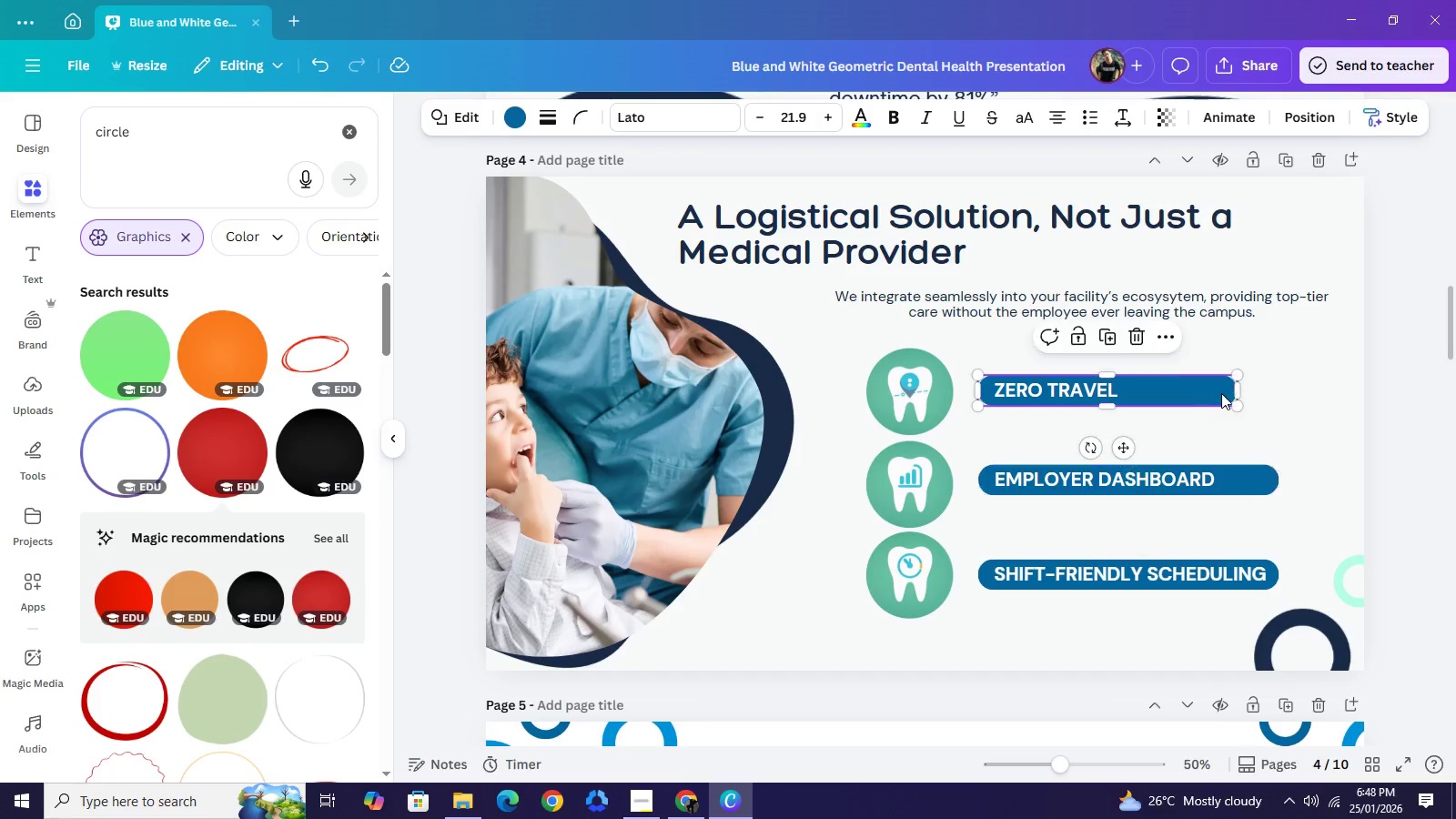 
left_click([1220, 393])
 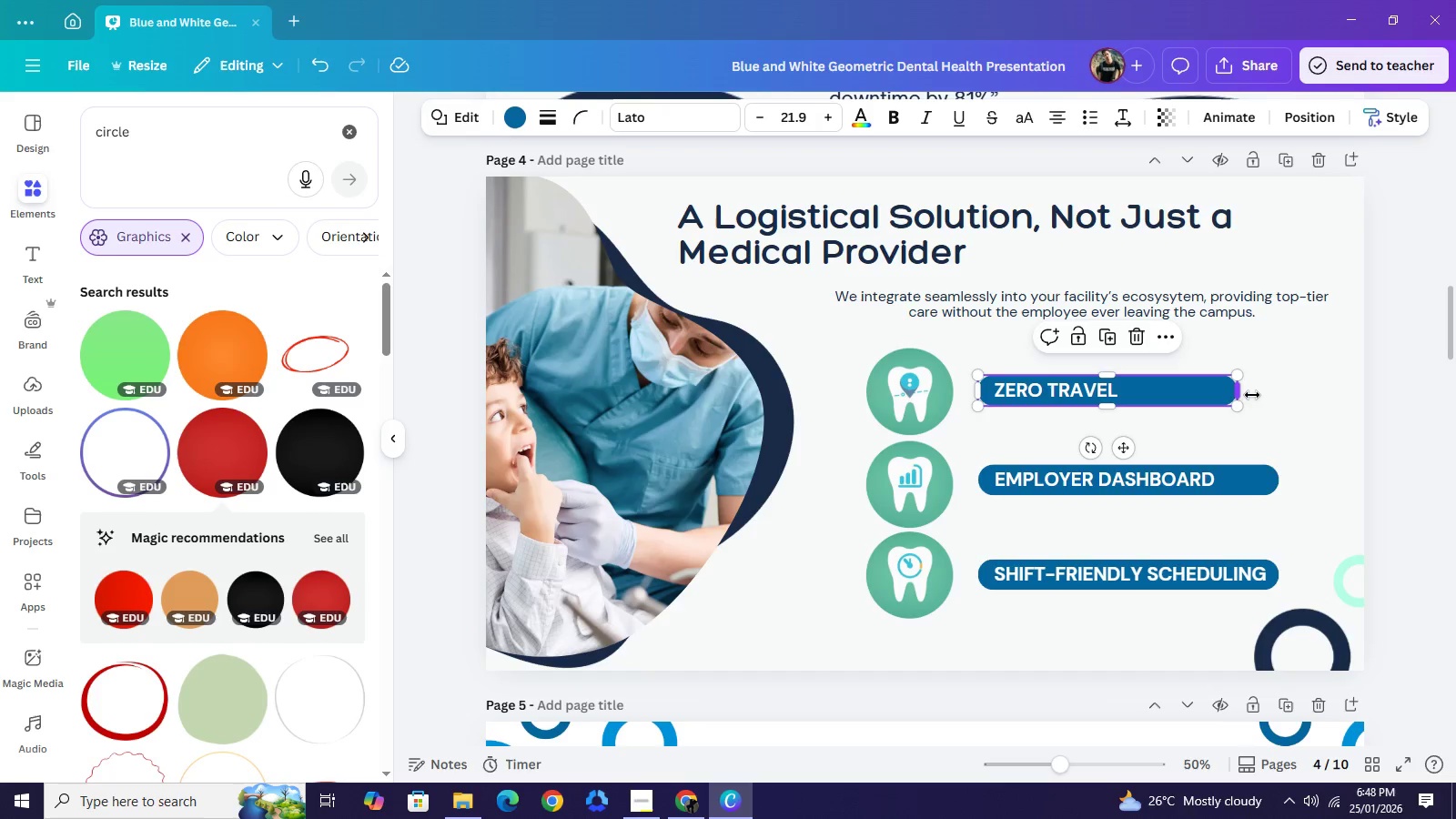 
left_click_drag(start_coordinate=[1233, 393], to_coordinate=[1271, 396])
 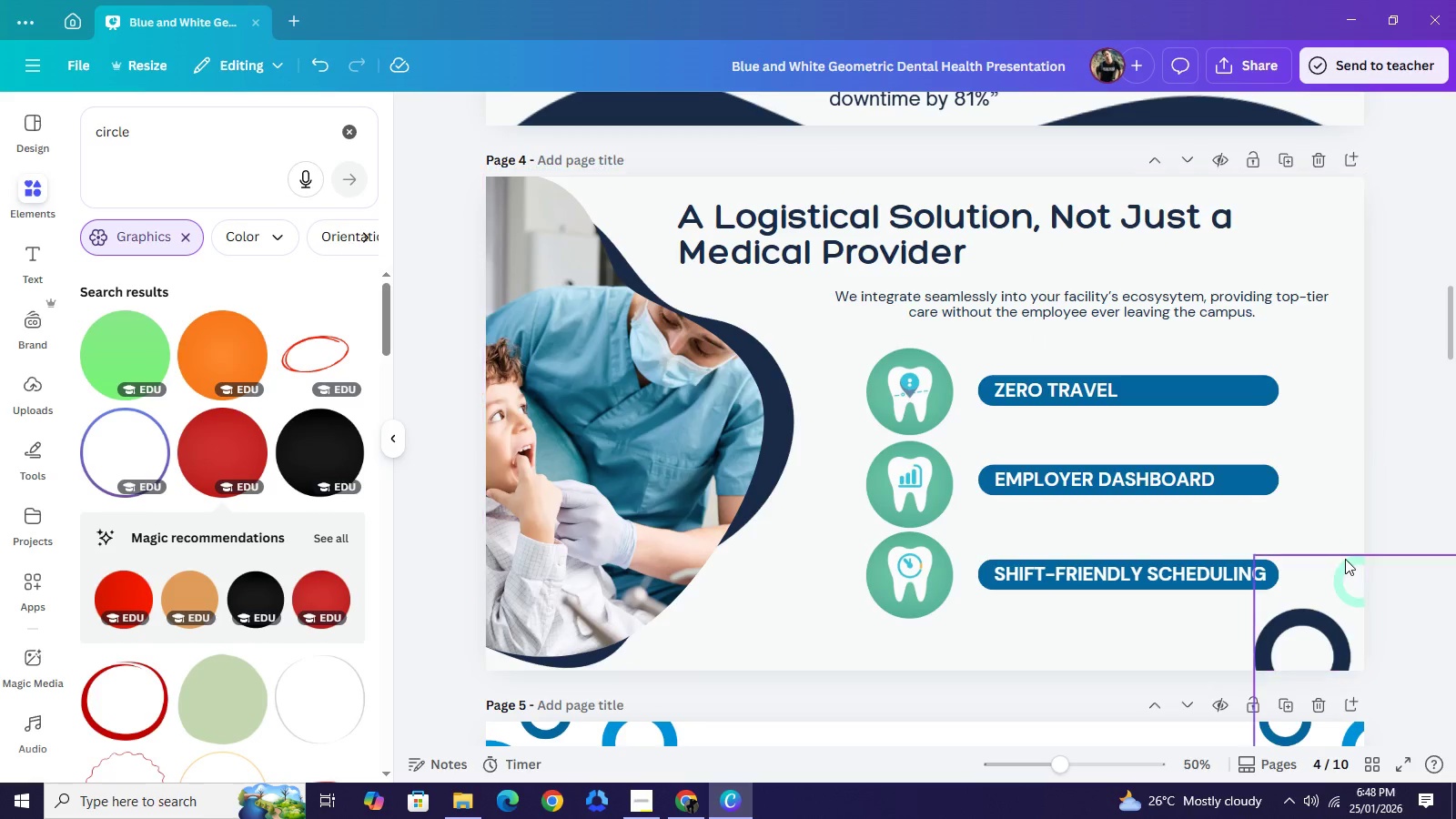 
wait(9.5)
 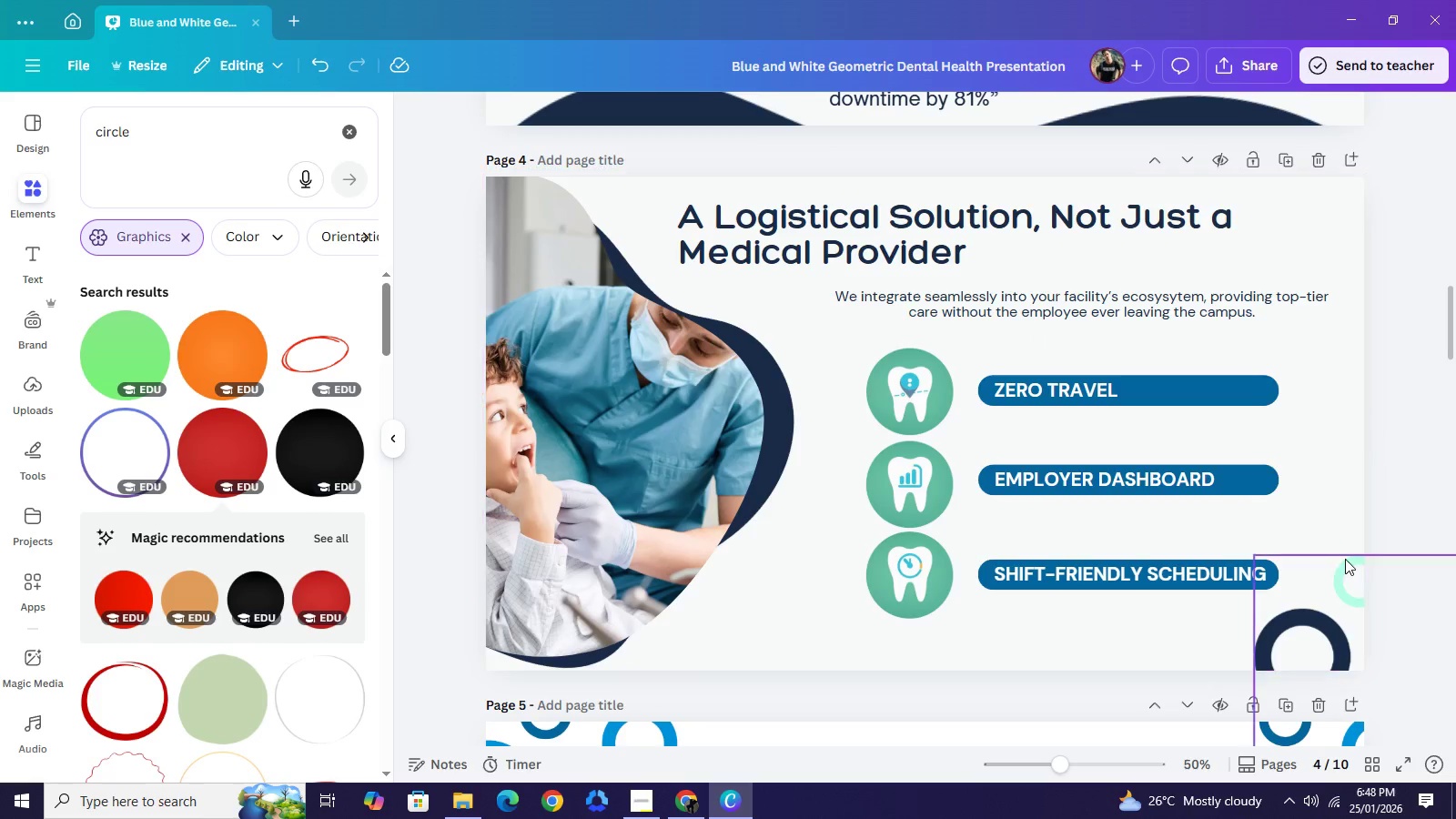 
left_click([1108, 315])
 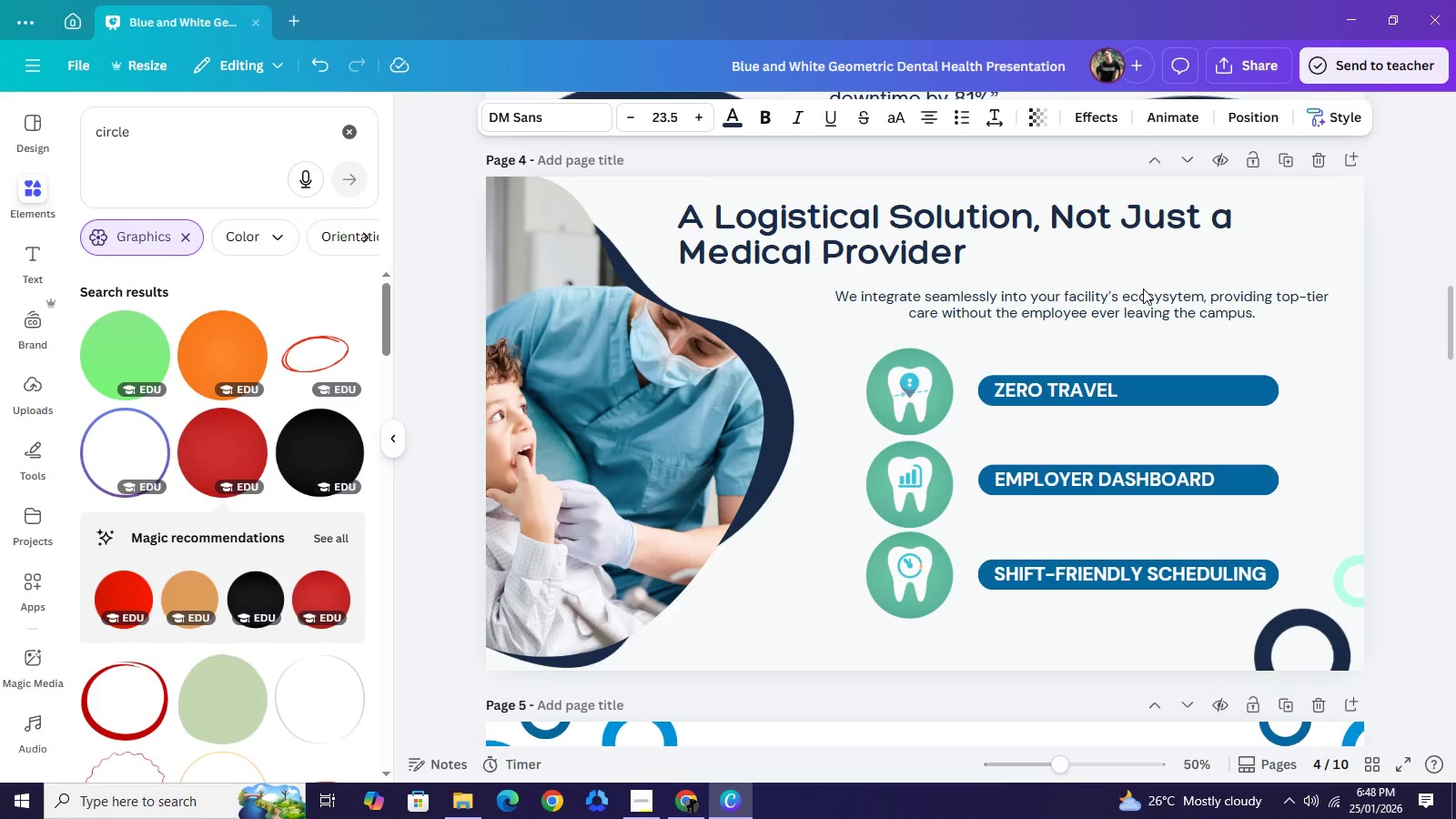 
key(ArrowDown)
 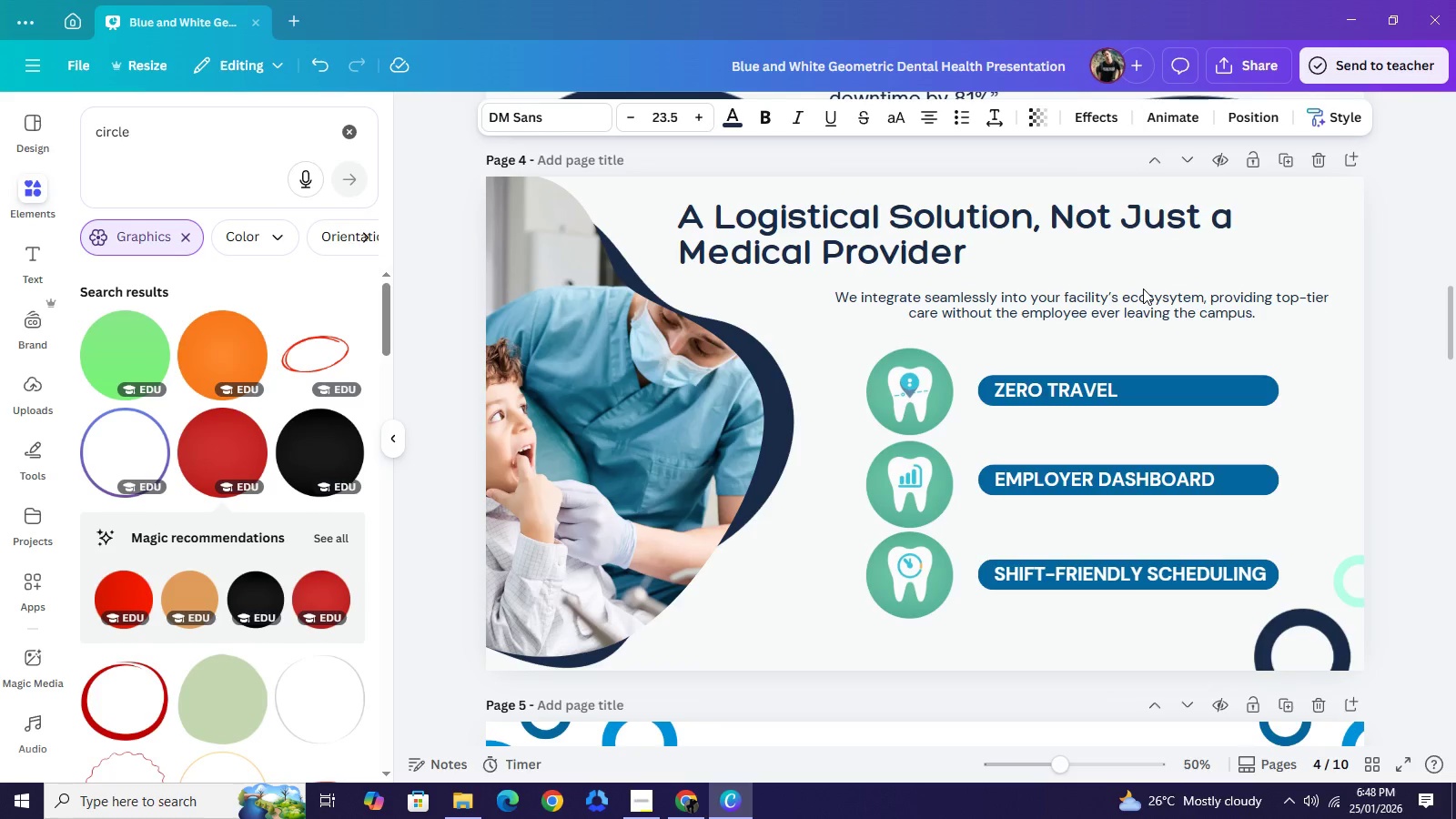 
key(ArrowDown)
 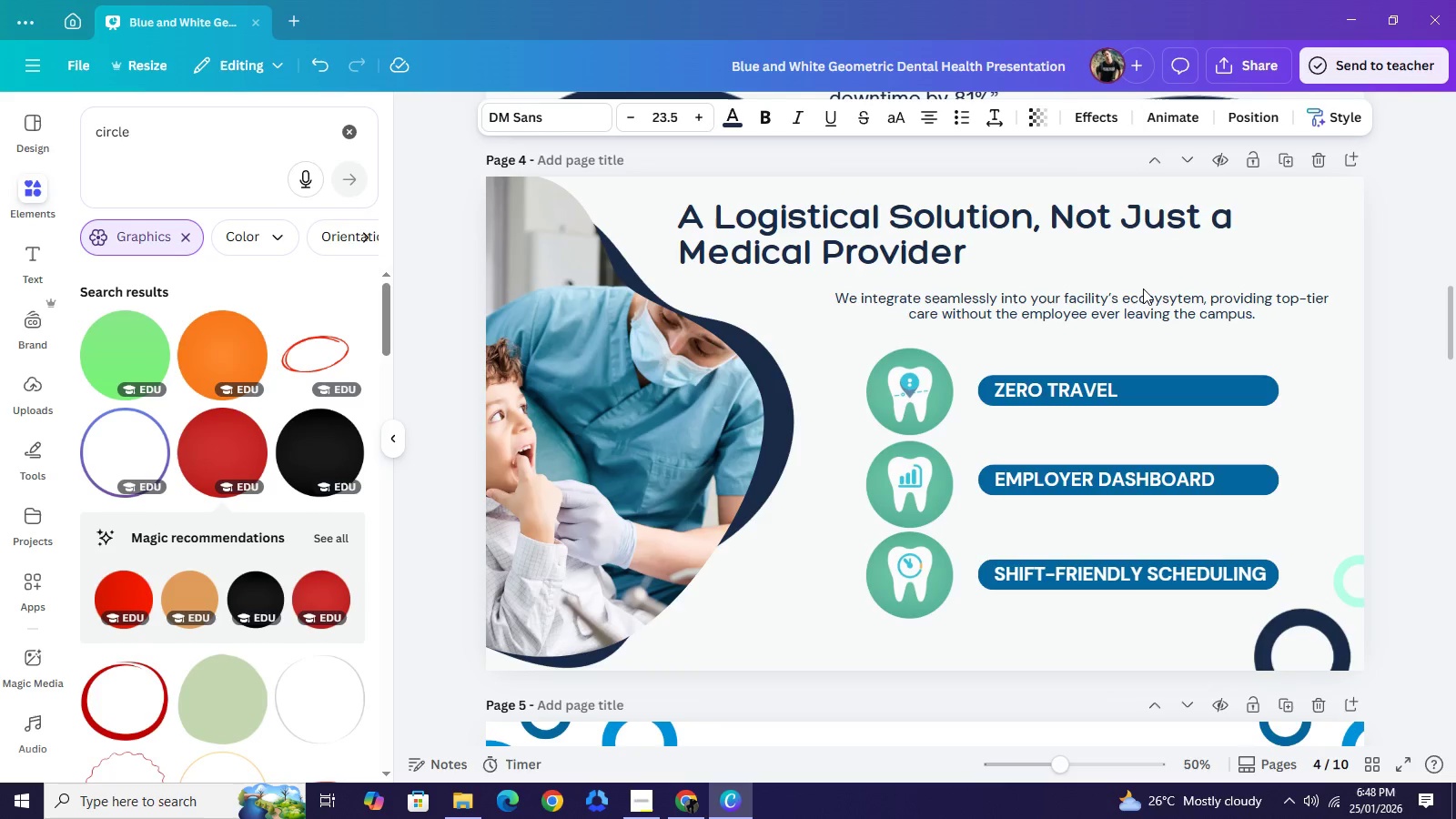 
key(ArrowDown)
 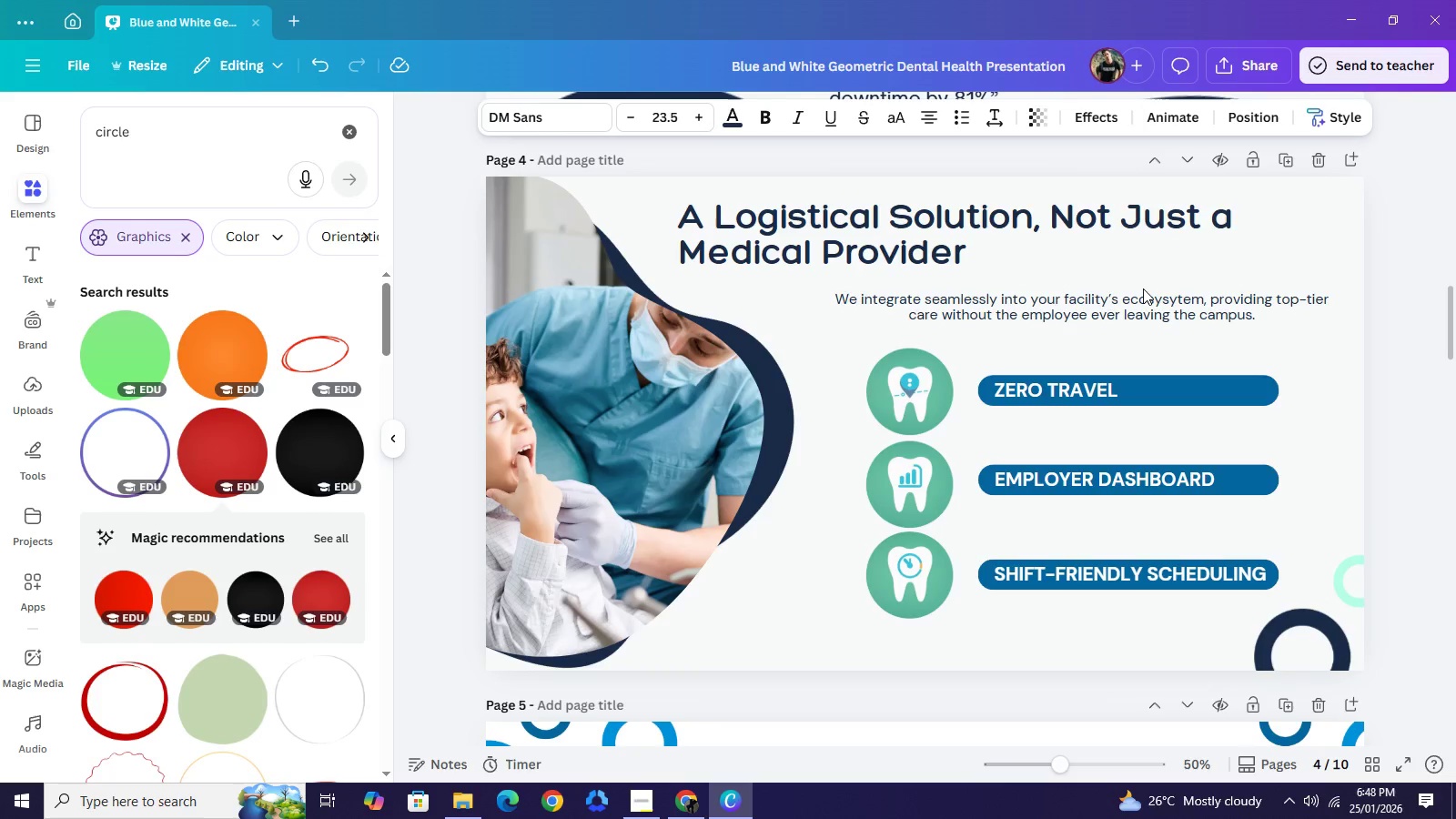 
key(ArrowDown)
 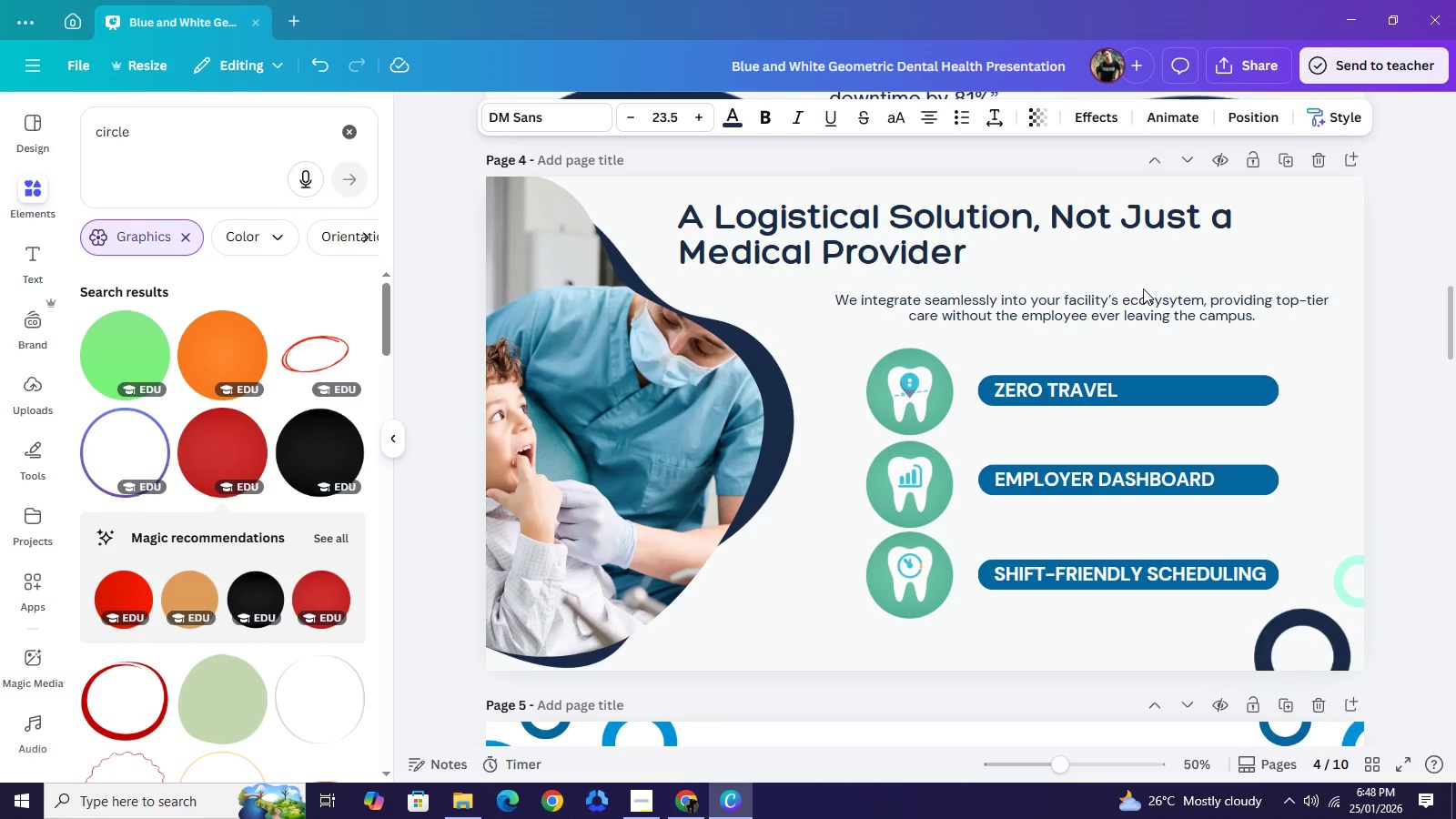 
key(ArrowDown)
 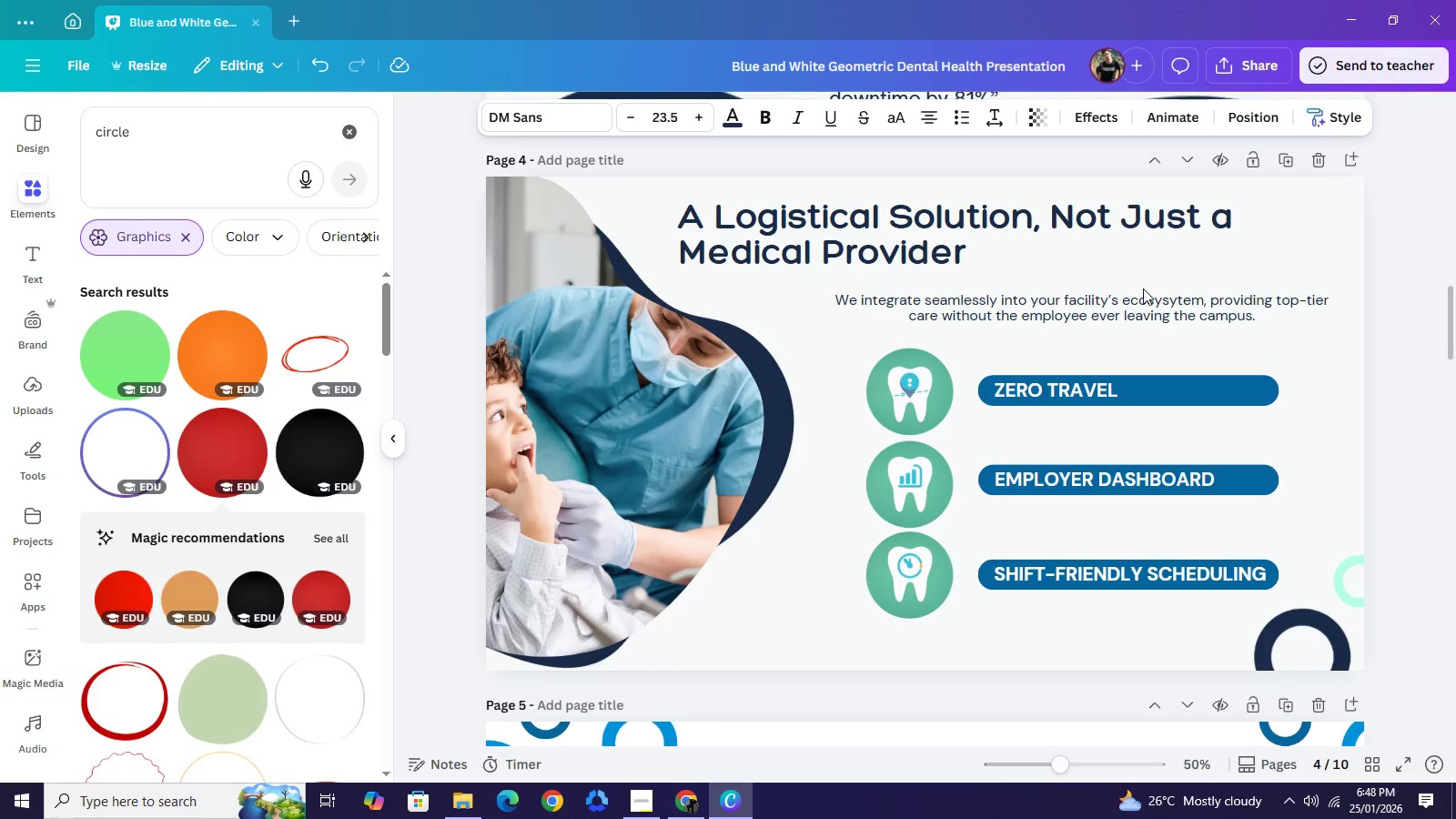 
key(ArrowDown)
 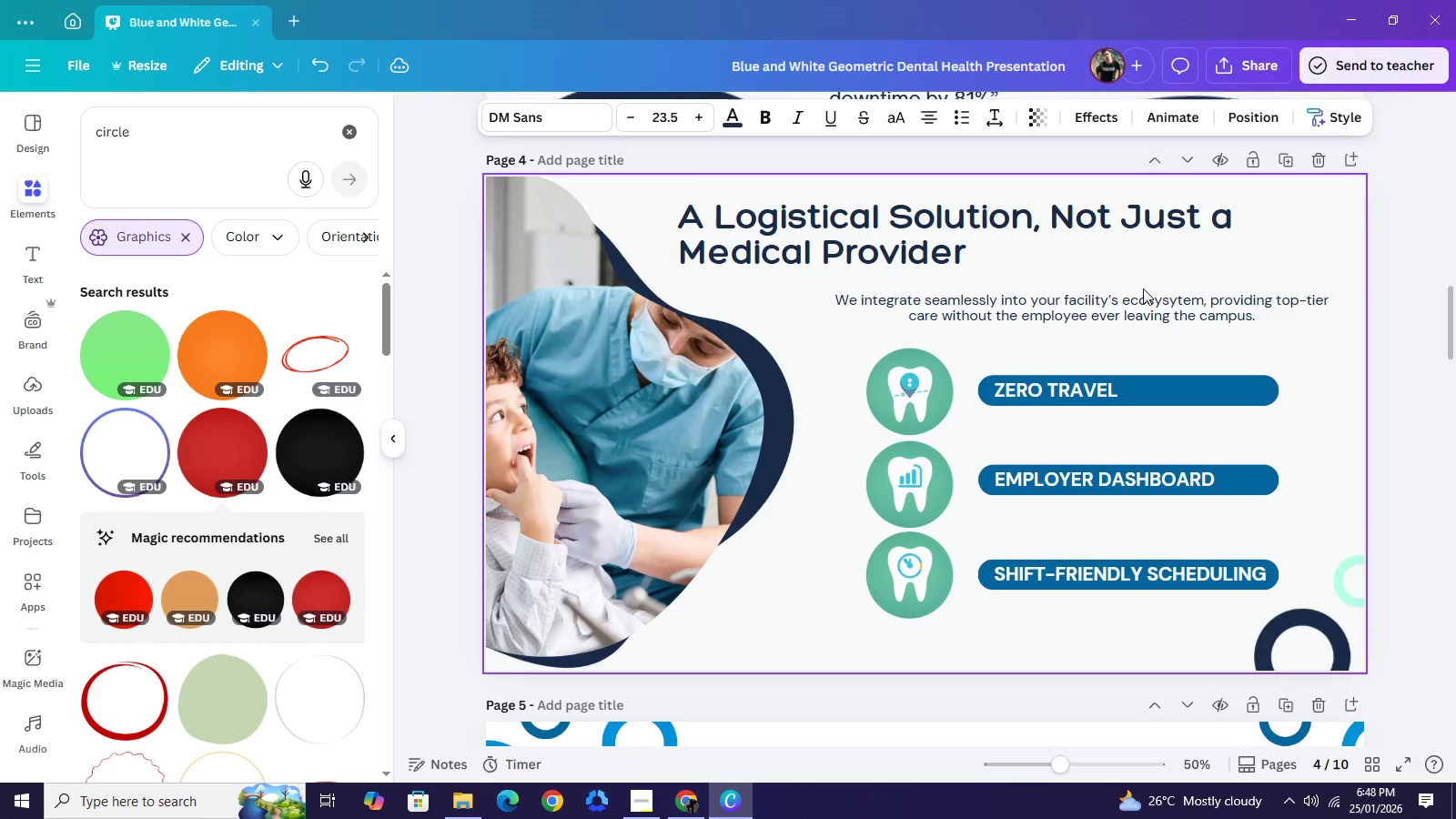 
key(ArrowDown)
 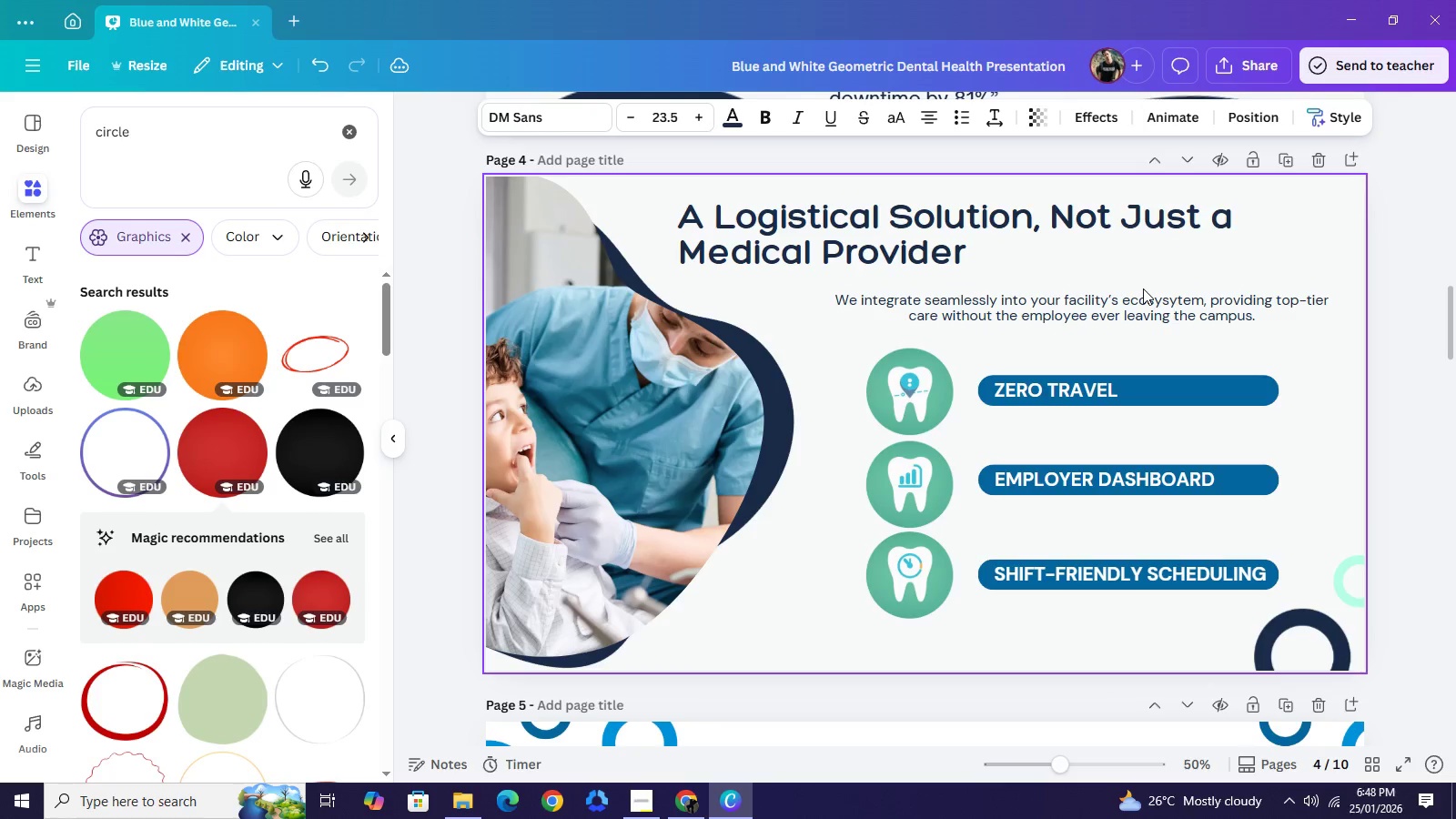 
key(ArrowDown)
 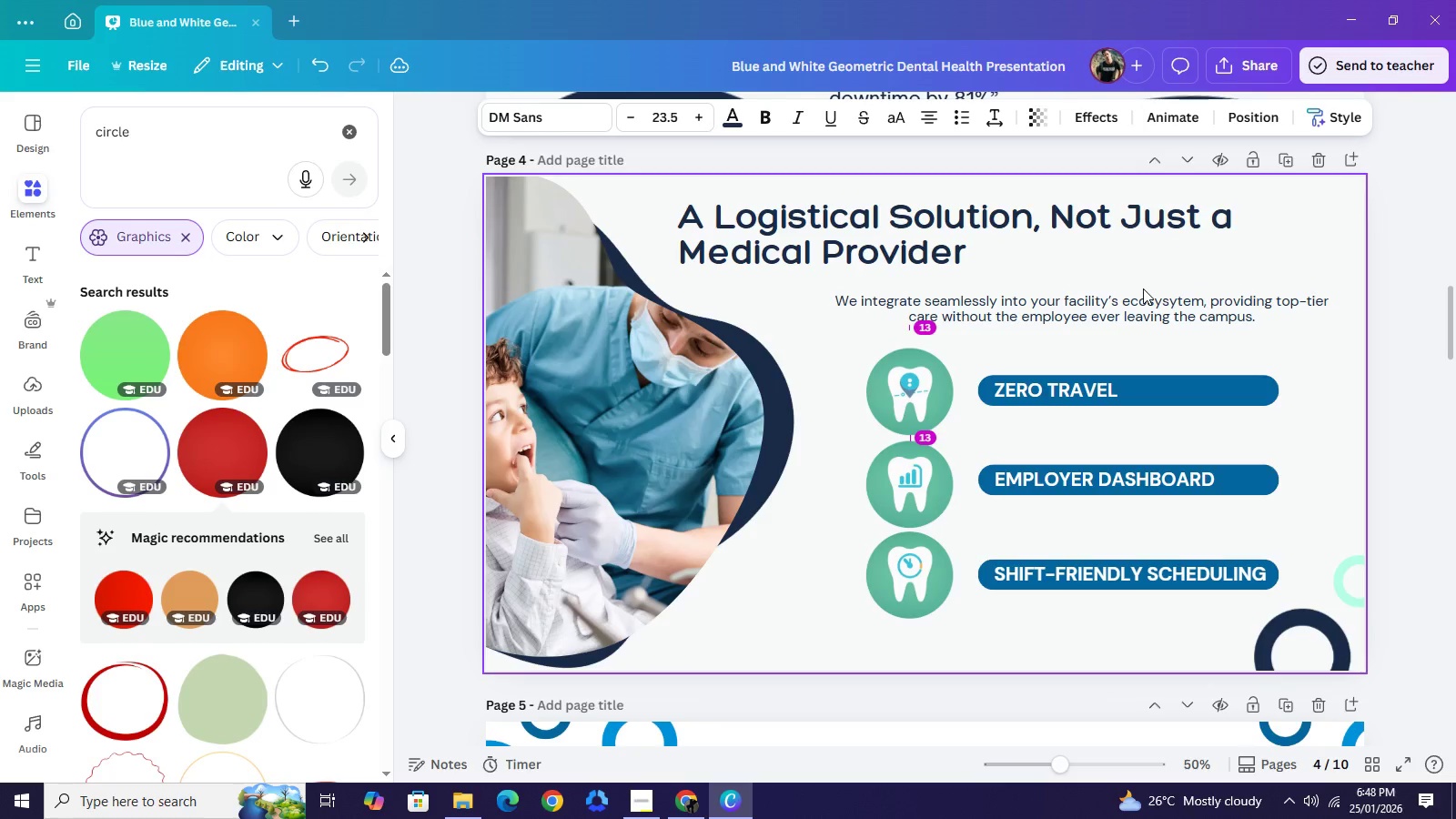 
key(ArrowDown)
 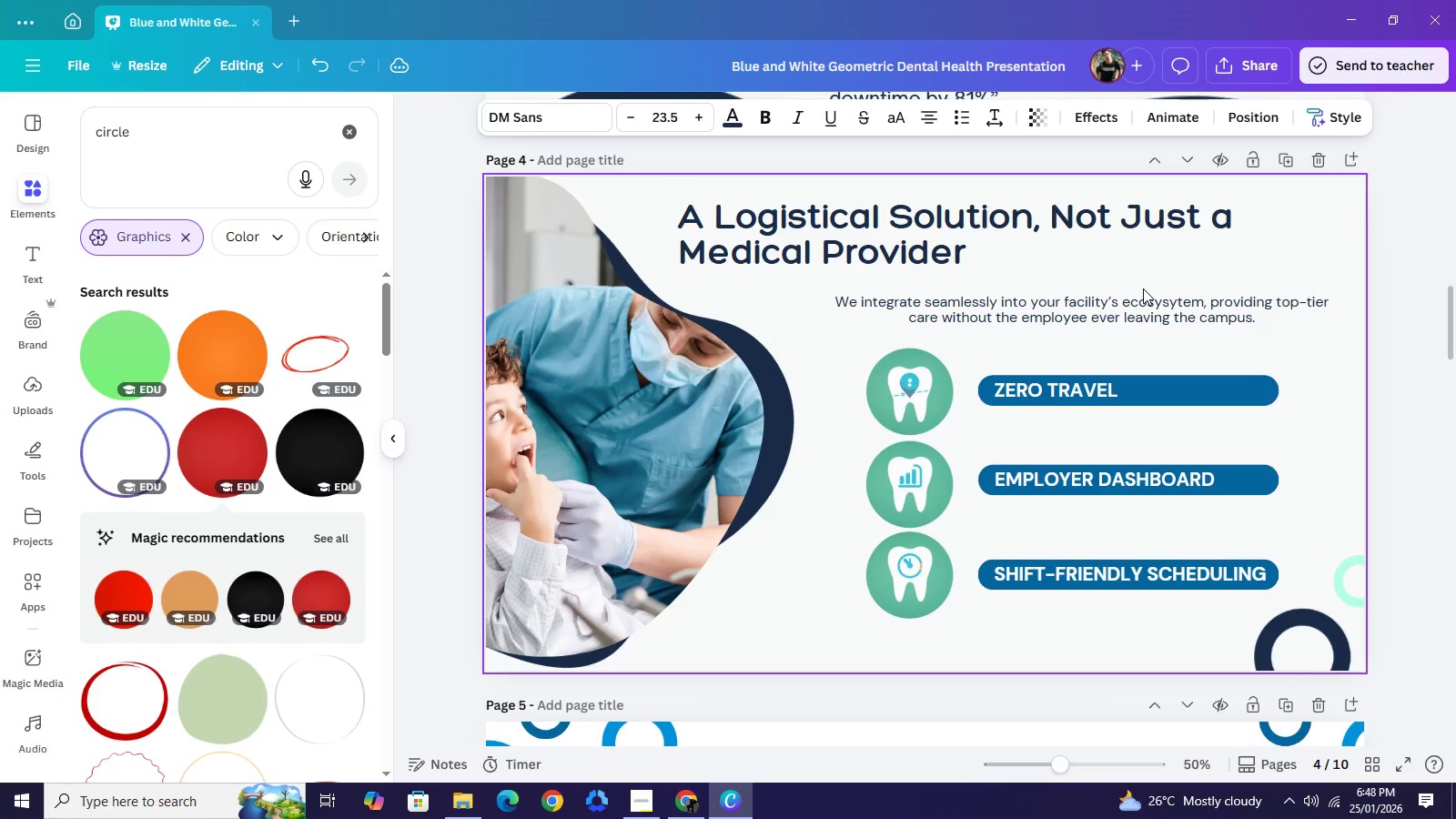 
key(ArrowDown)
 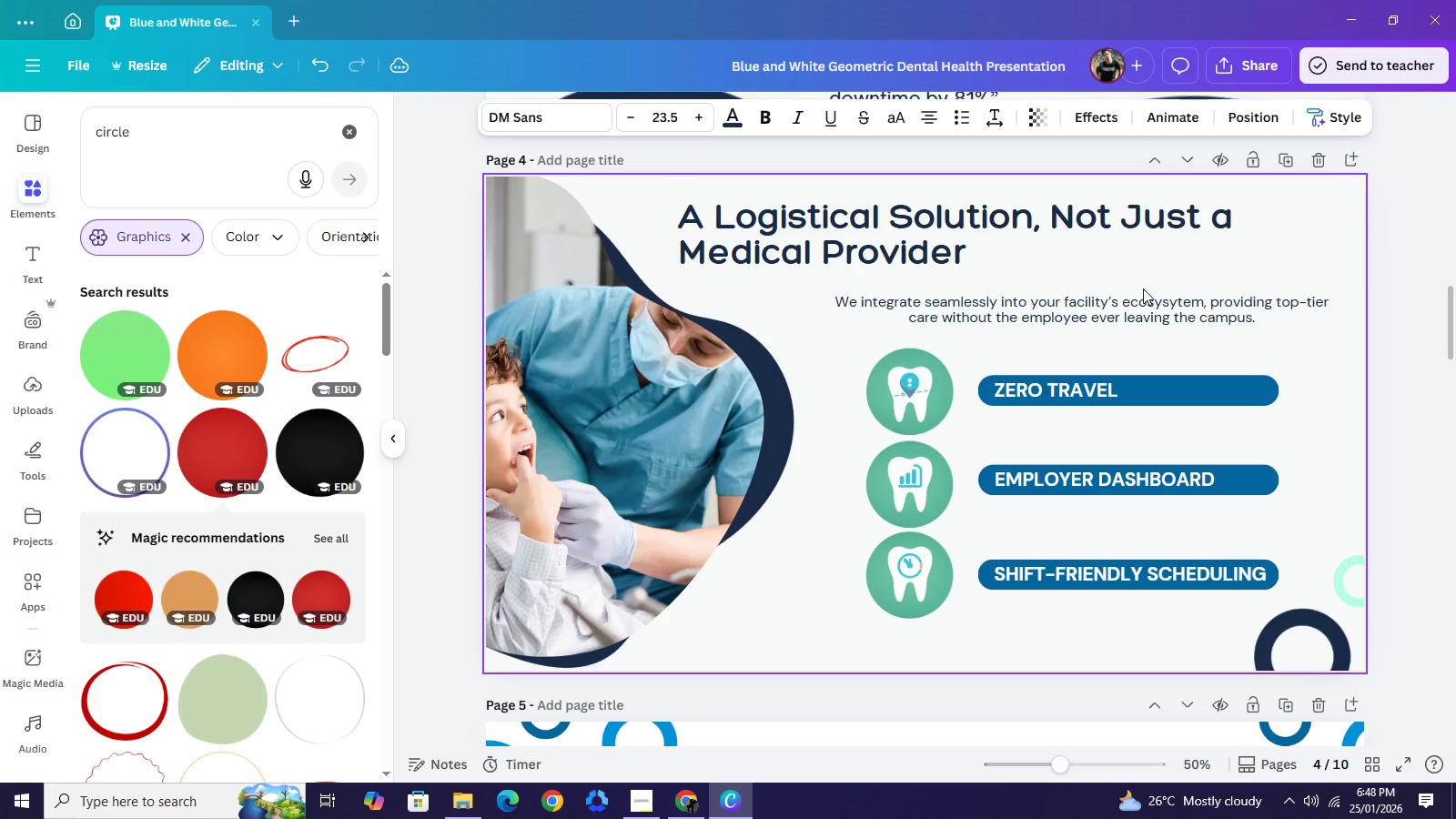 
key(ArrowDown)
 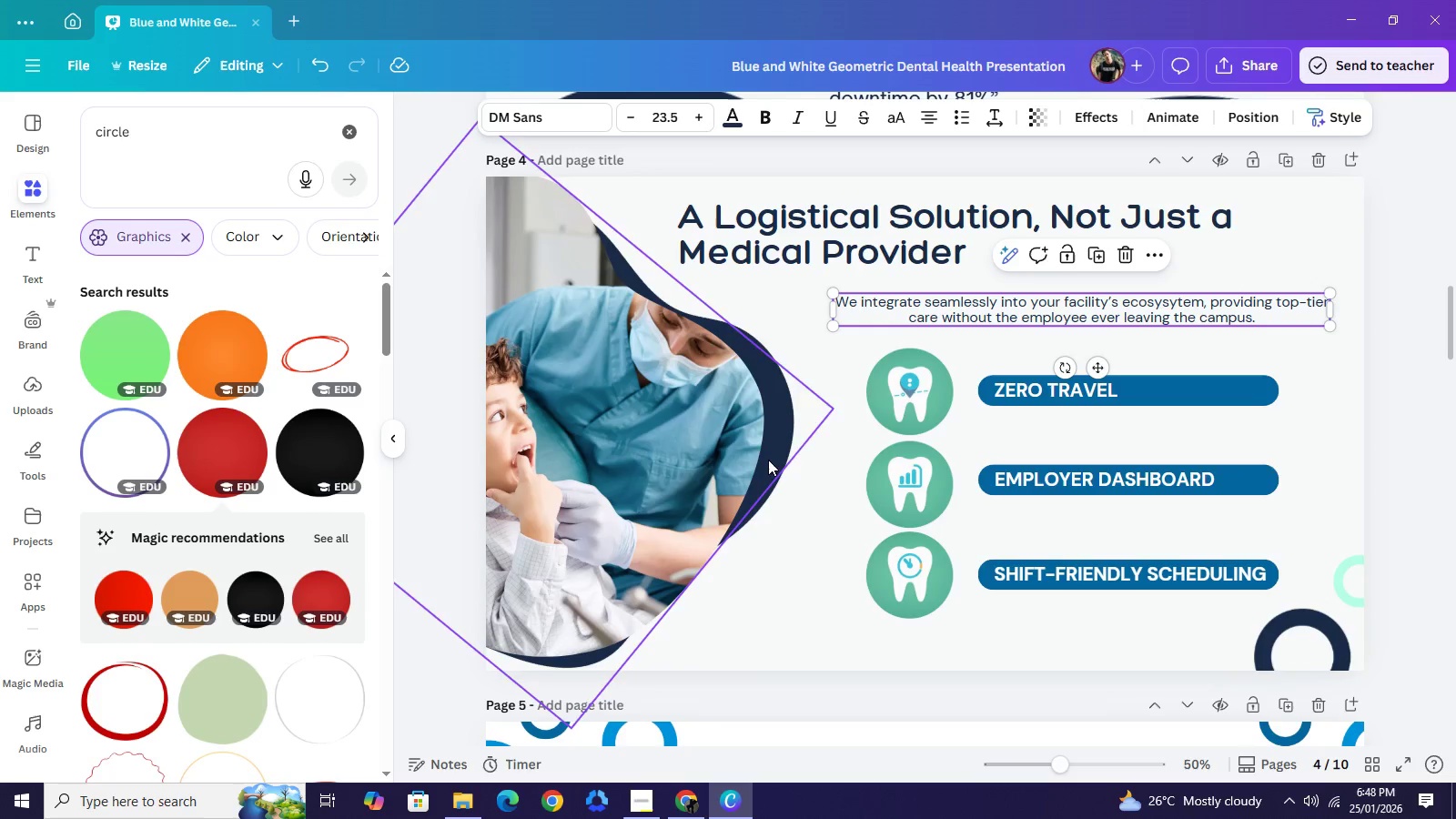 
left_click_drag(start_coordinate=[824, 551], to_coordinate=[688, 480])
 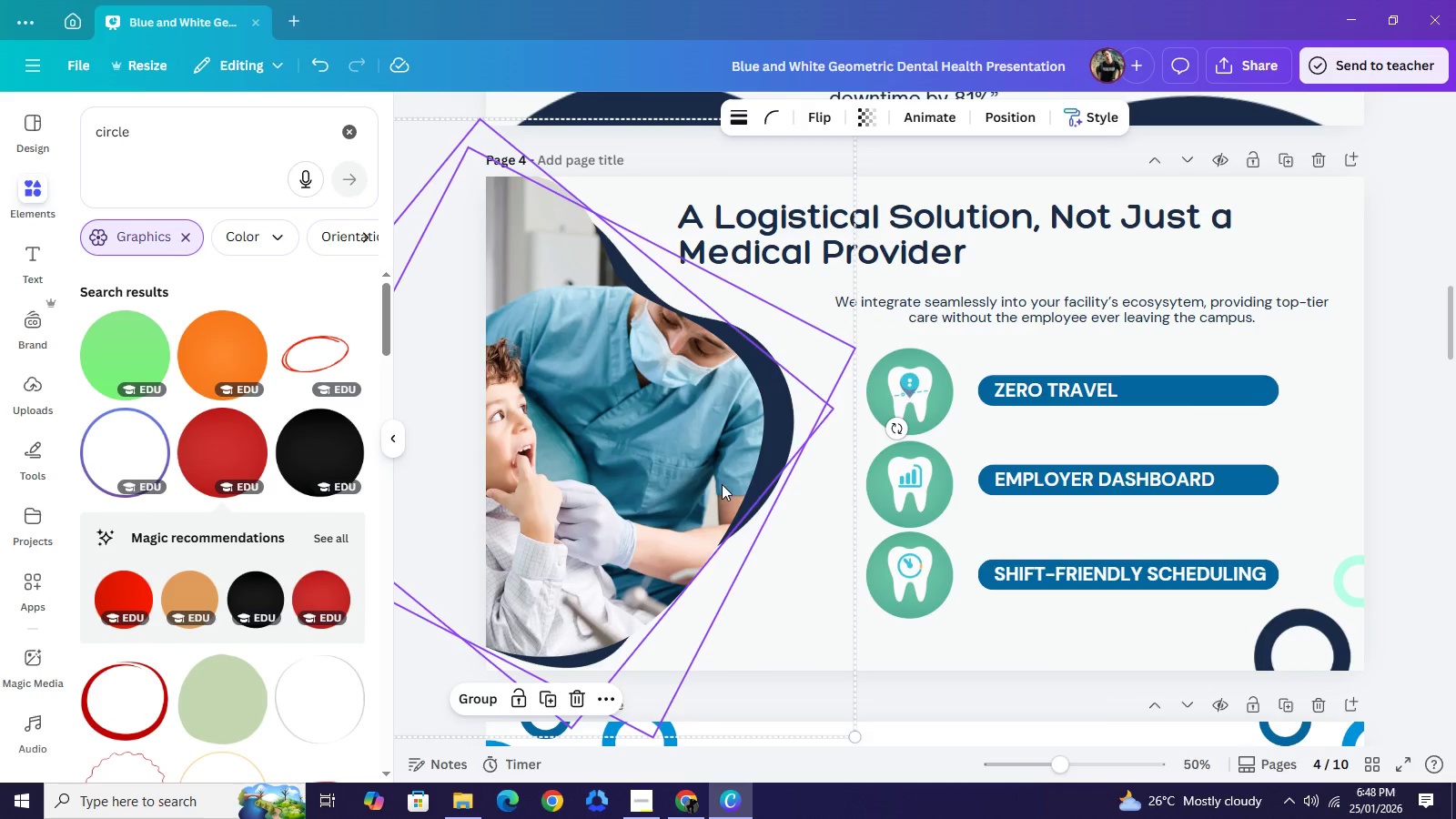 
left_click_drag(start_coordinate=[713, 469], to_coordinate=[751, 501])
 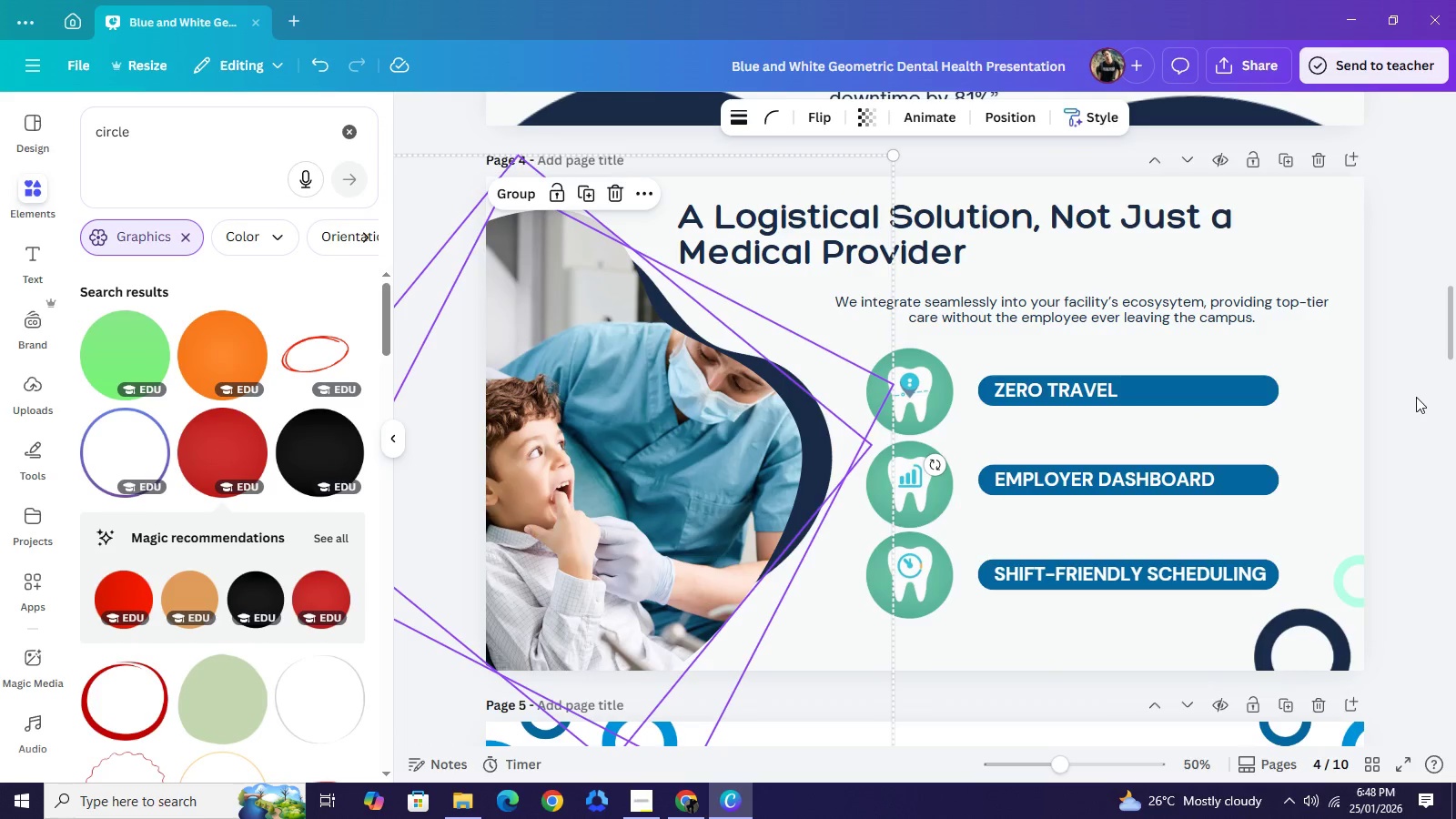 
left_click([1416, 397])
 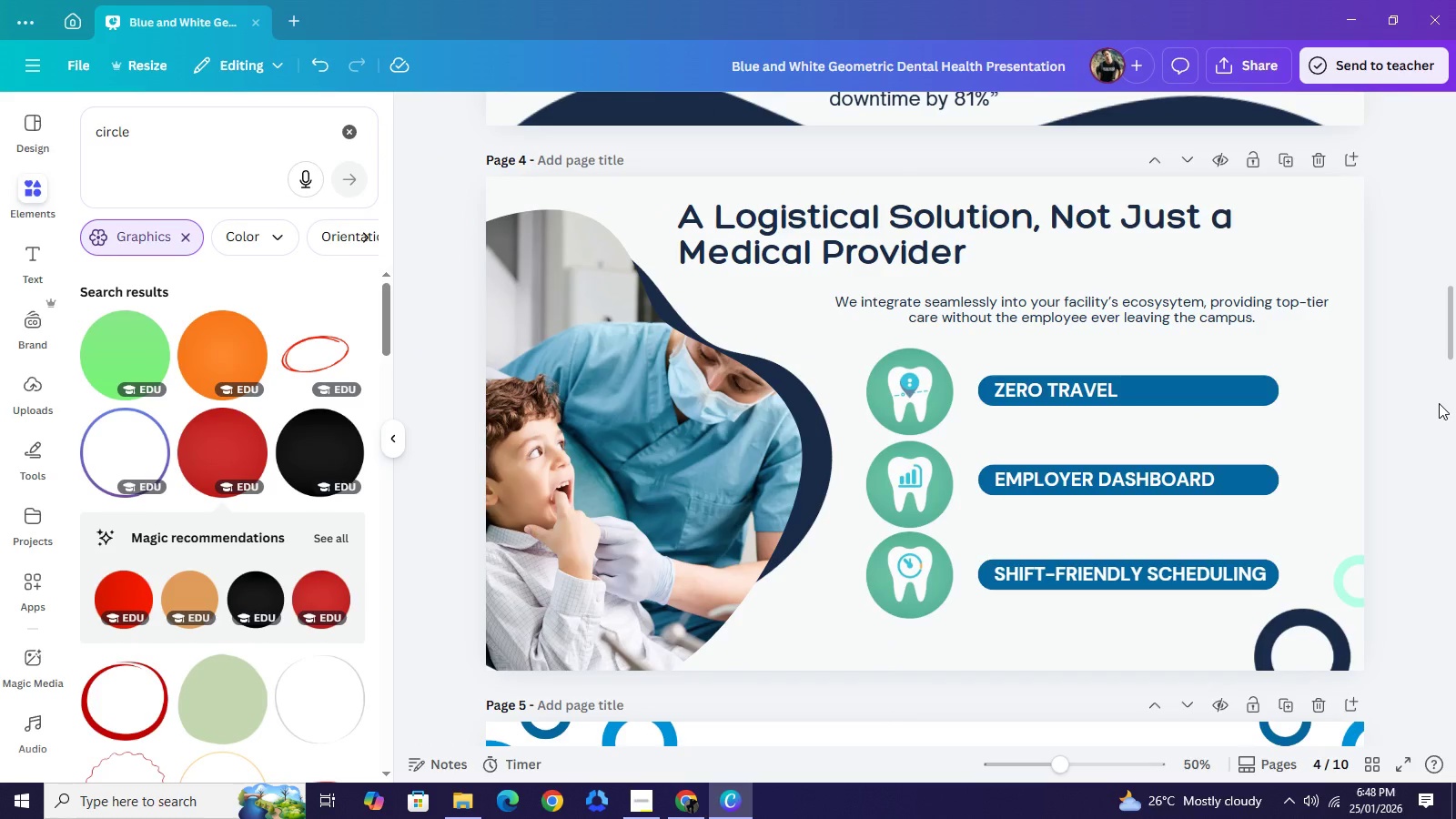 
left_click([1439, 403])
 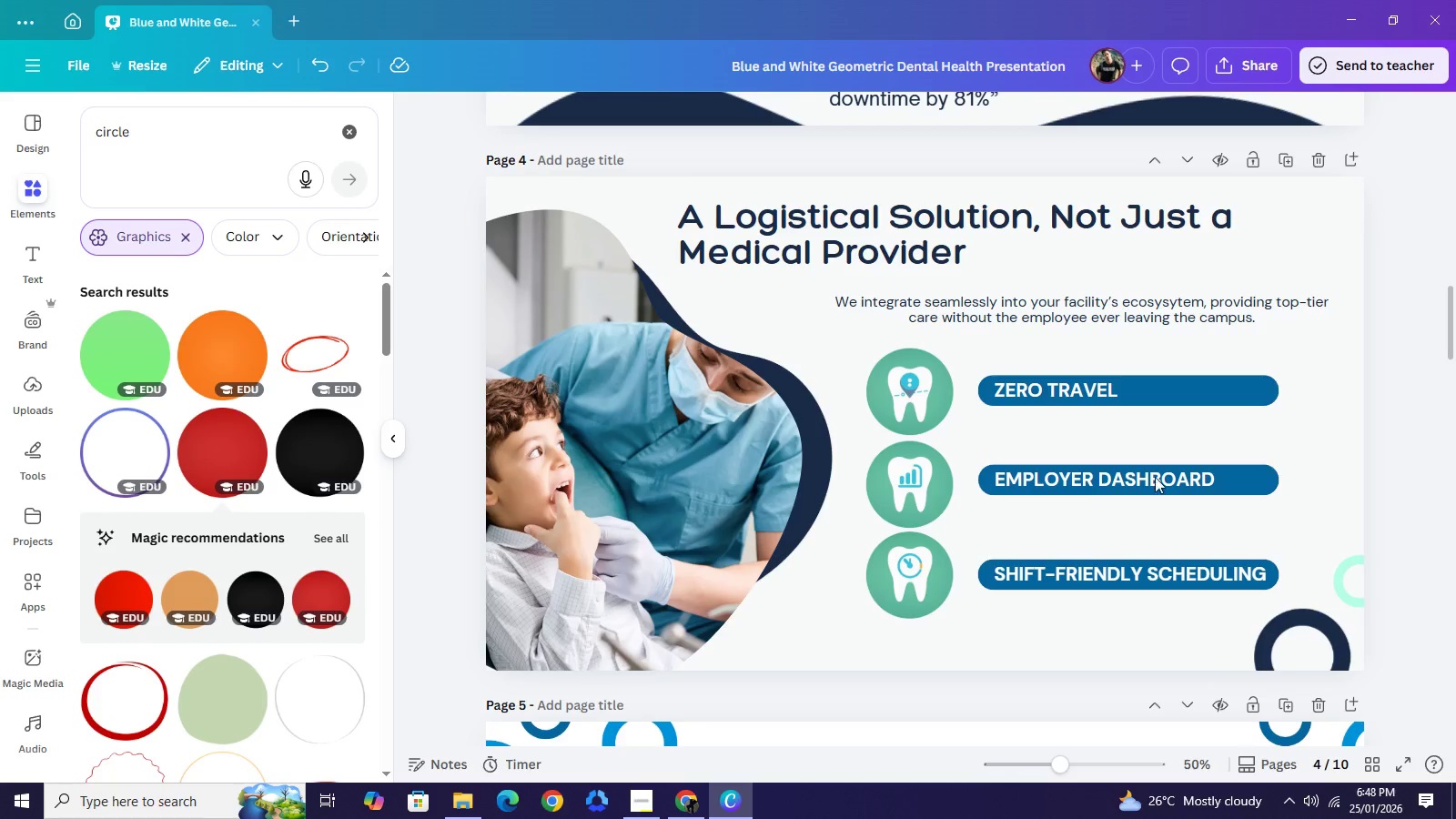 
left_click([672, 455])
 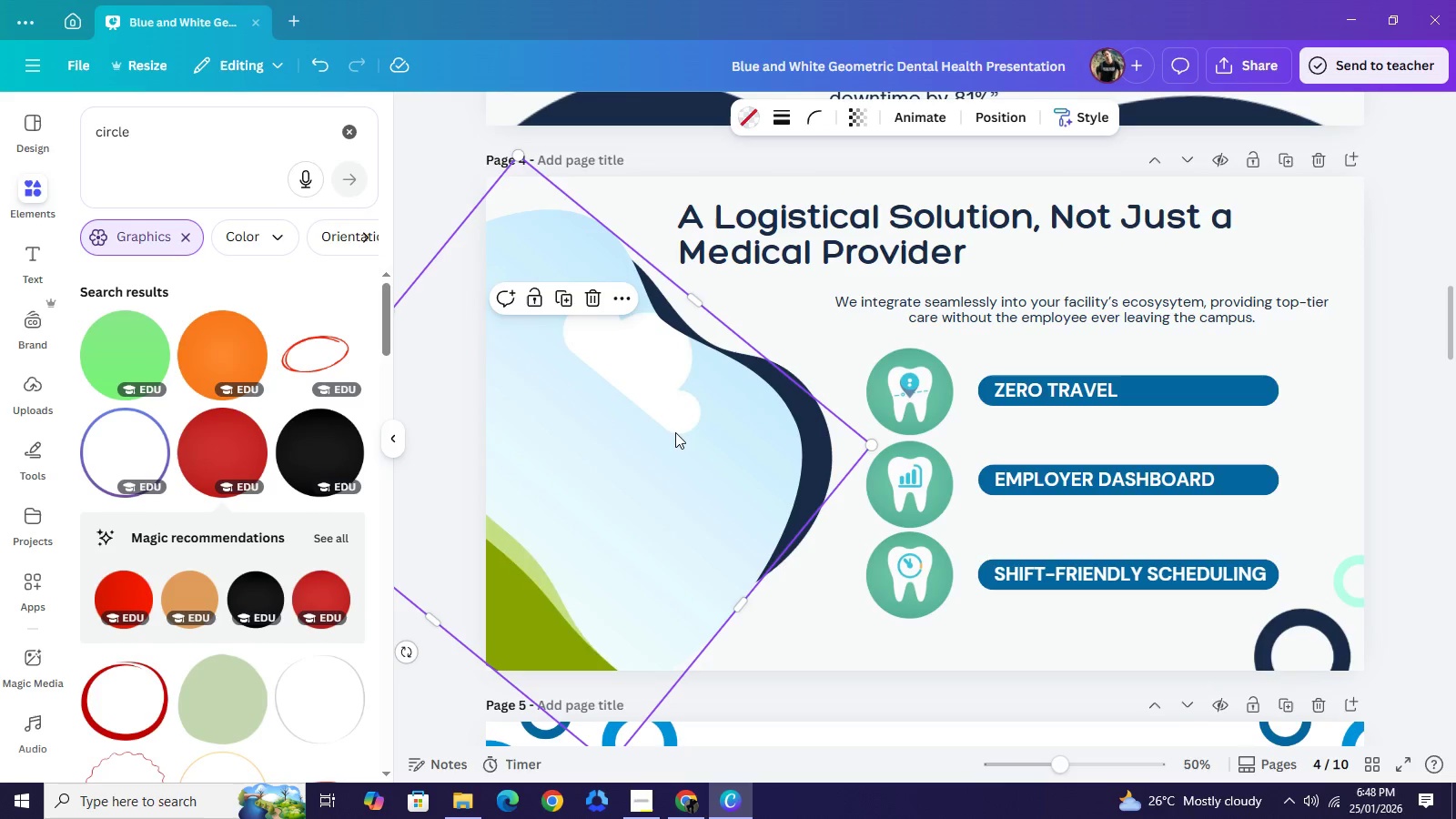 
key(Backspace)
 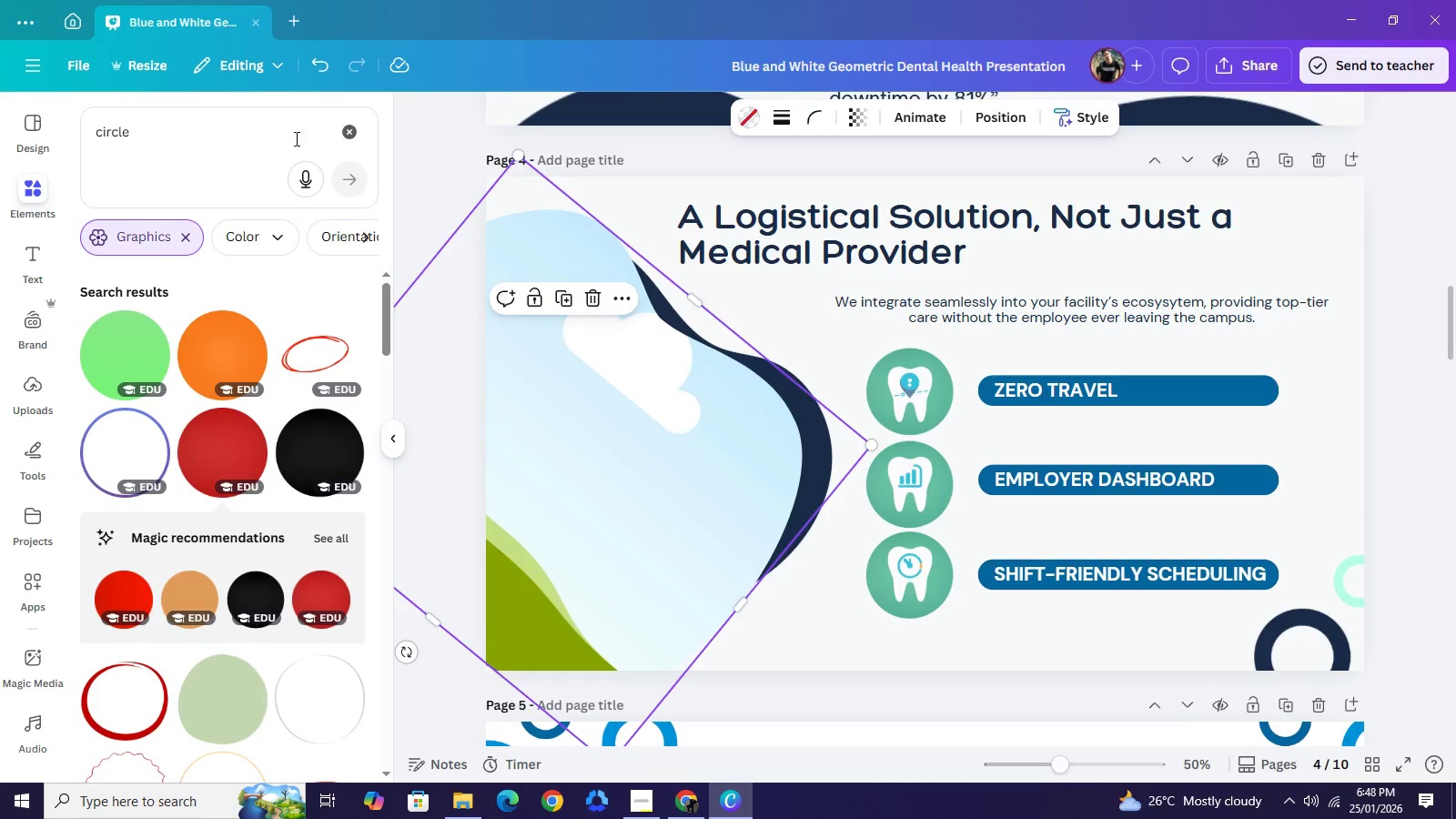 
left_click([345, 129])
 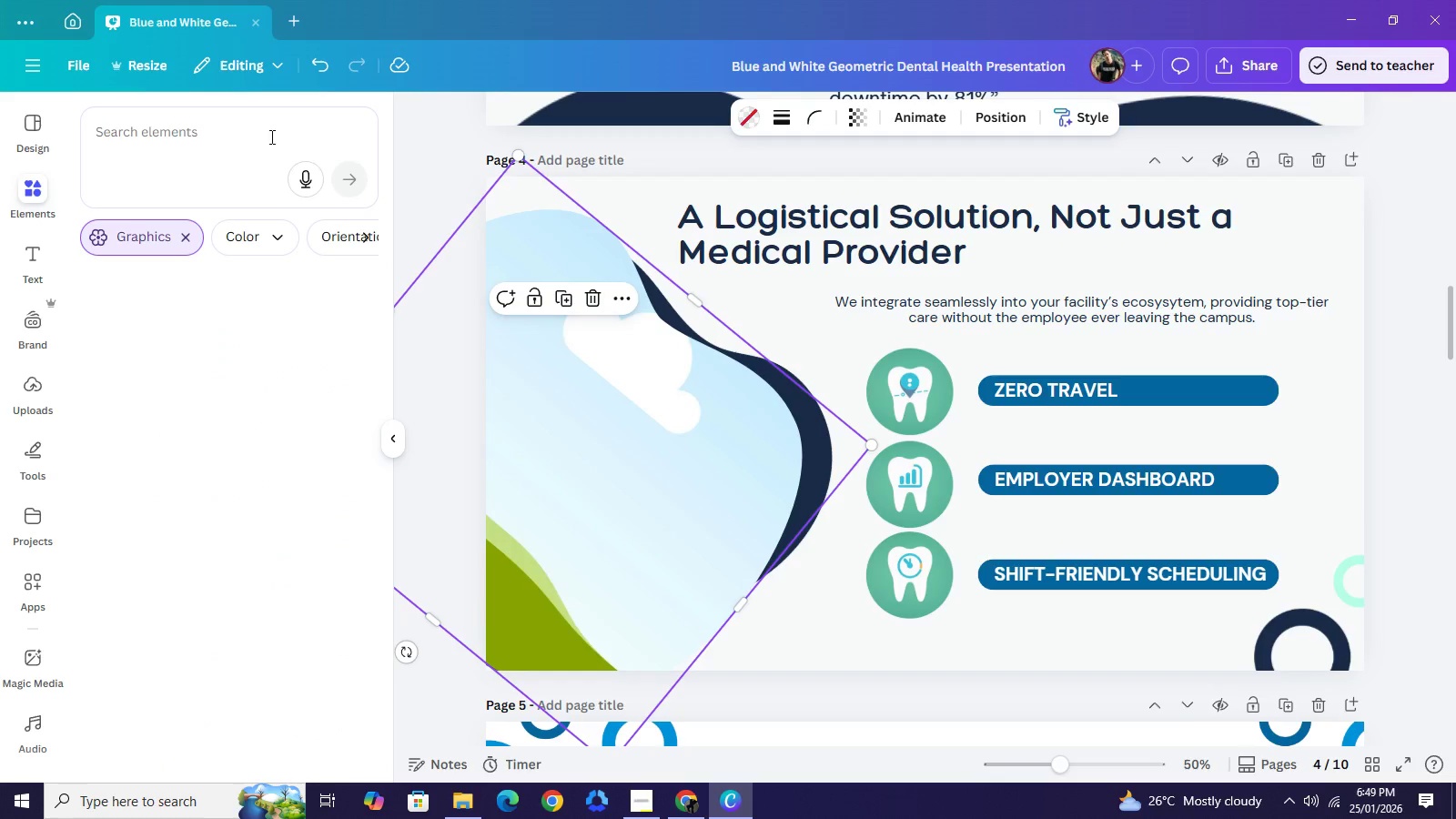 
left_click_drag(start_coordinate=[268, 136], to_coordinate=[254, 136])
 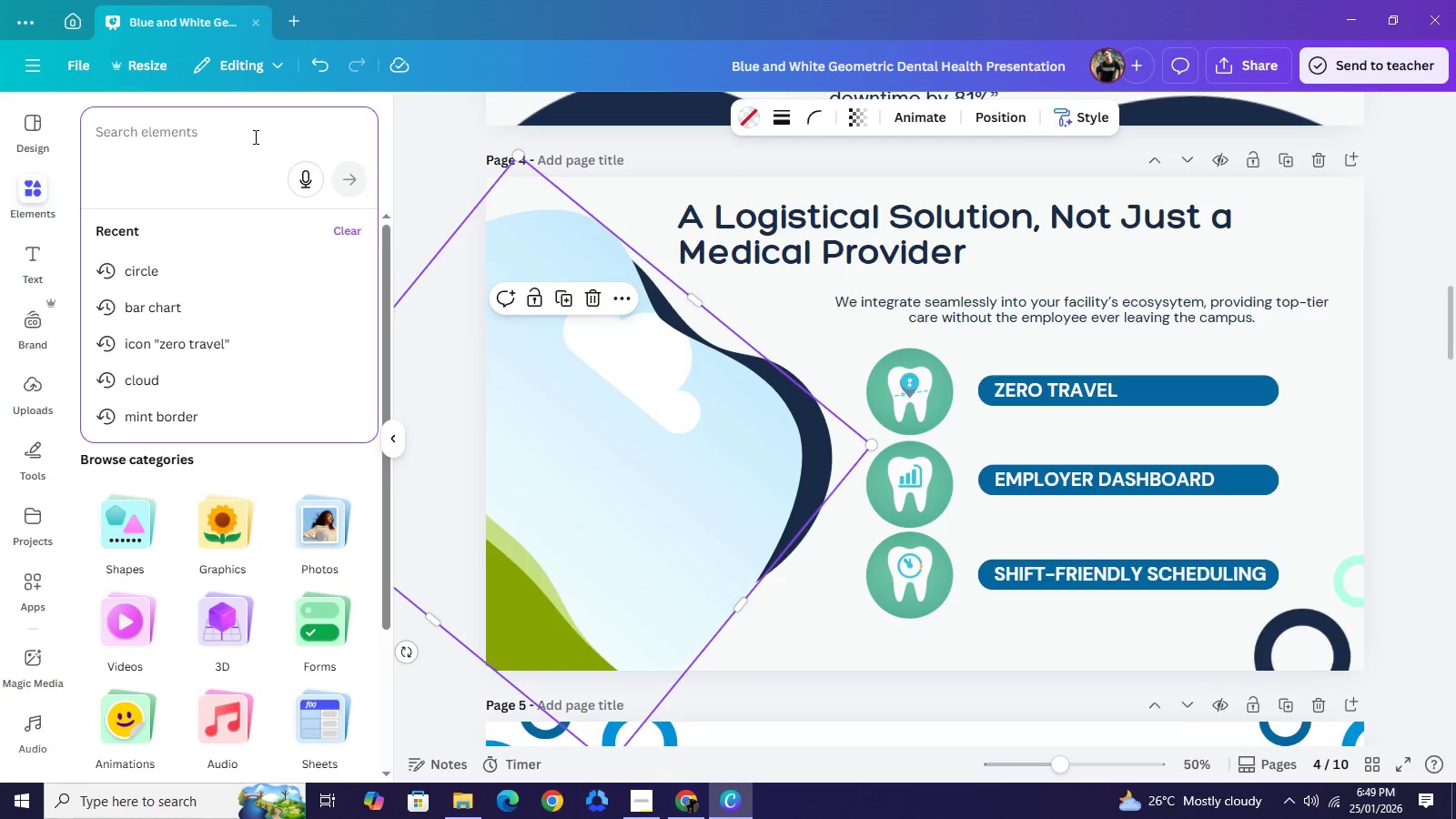 
type(dental solution)
 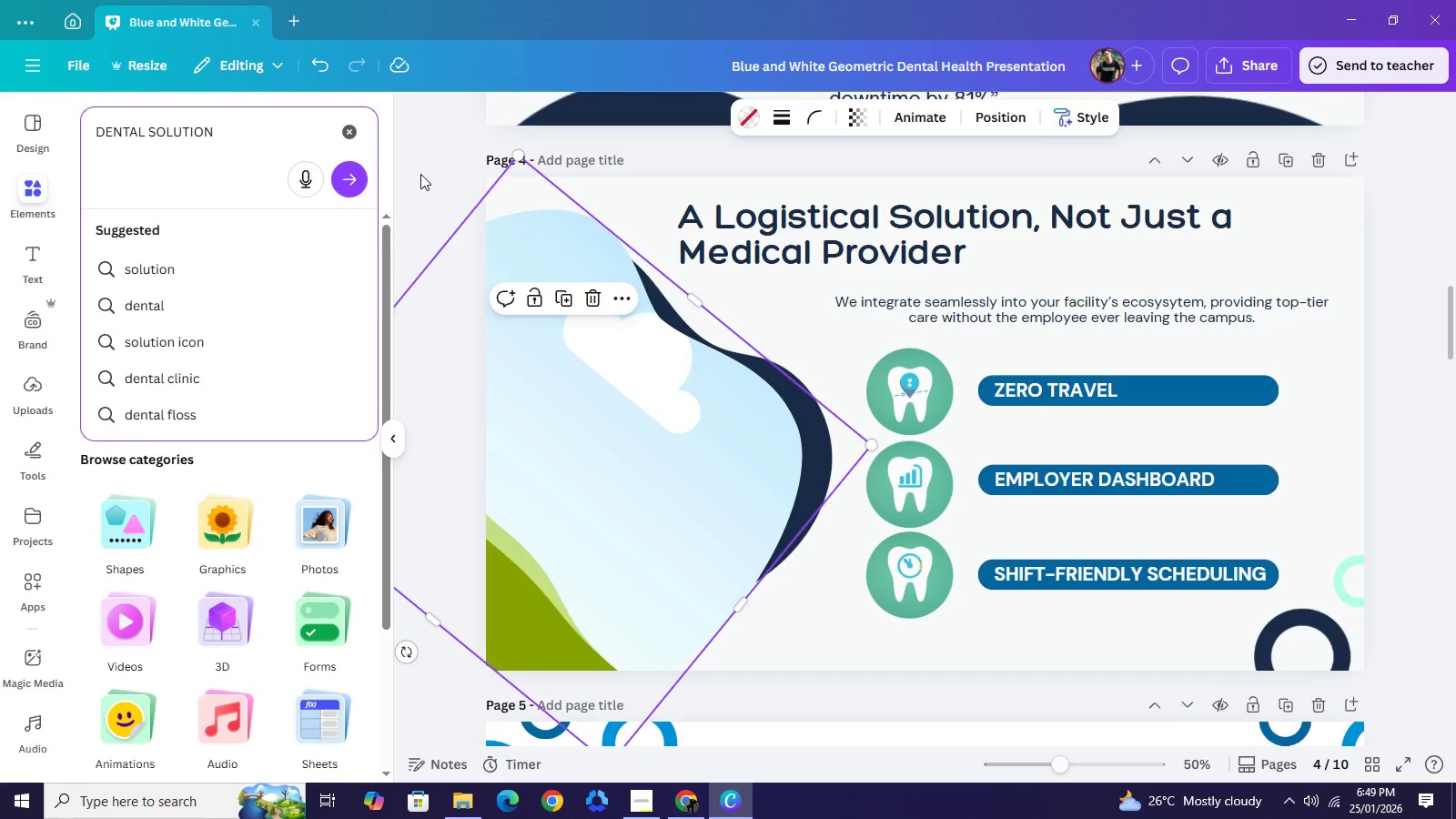 
left_click([420, 174])
 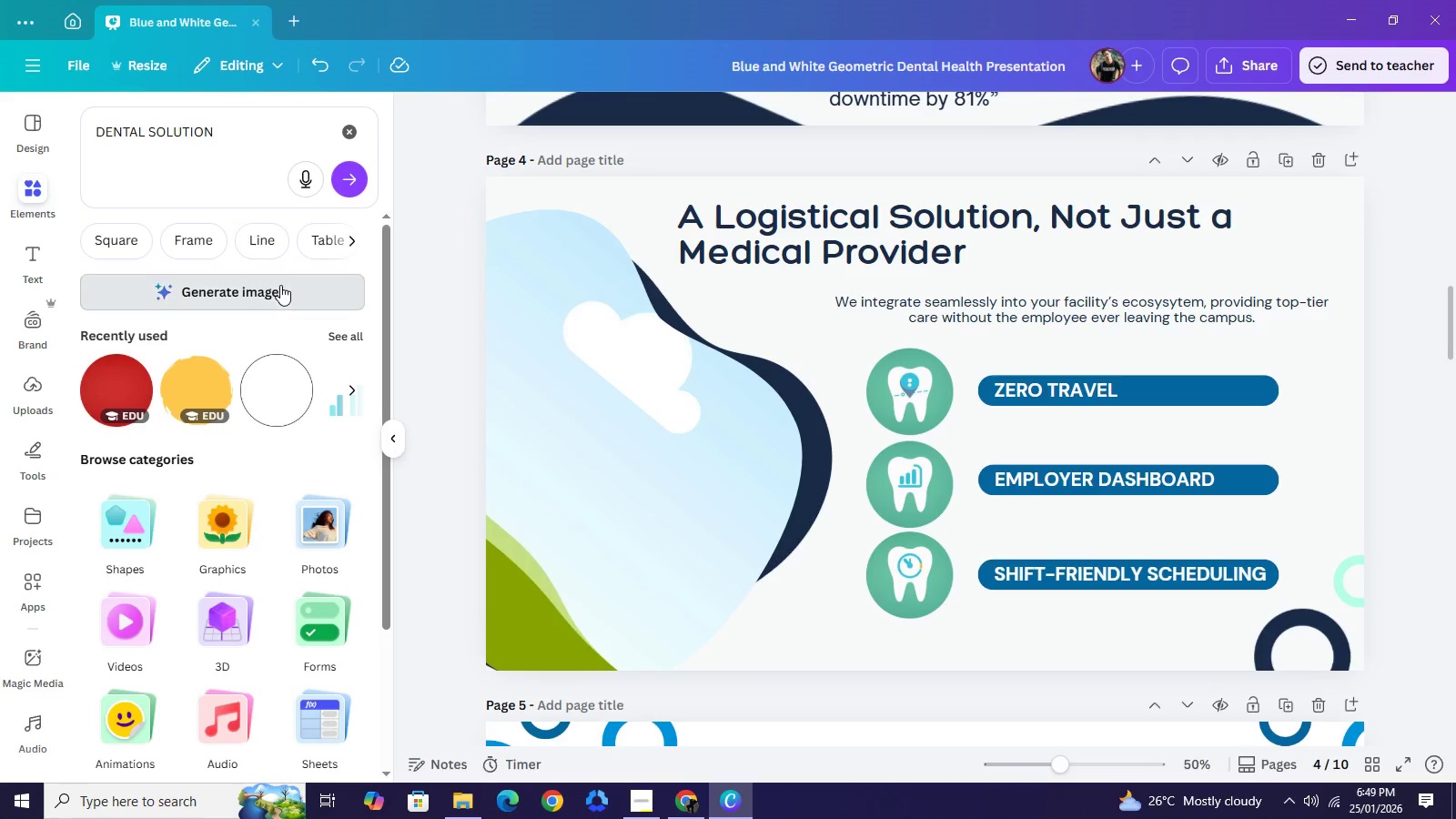 
left_click([280, 285])
 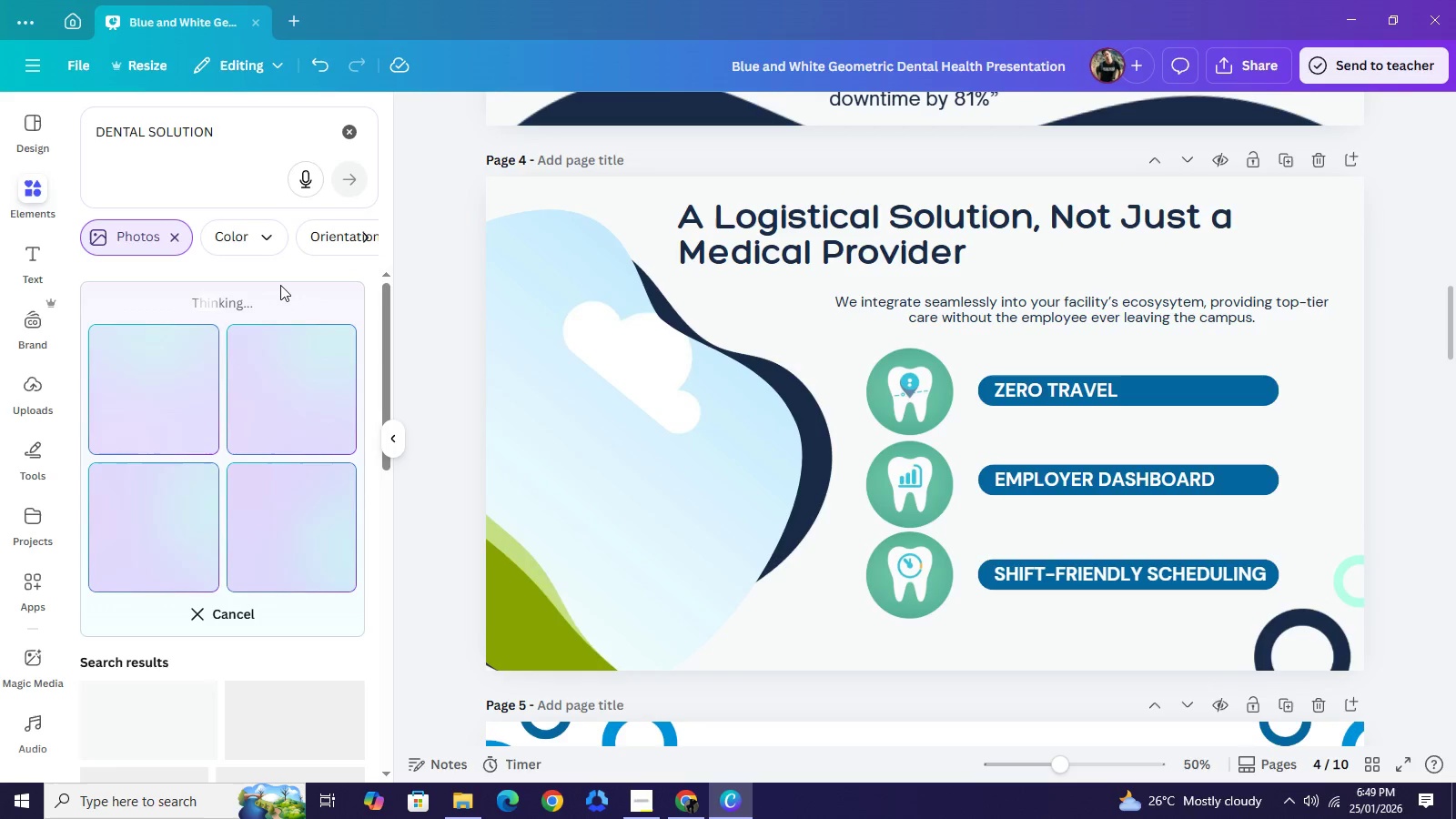 
wait(15.14)
 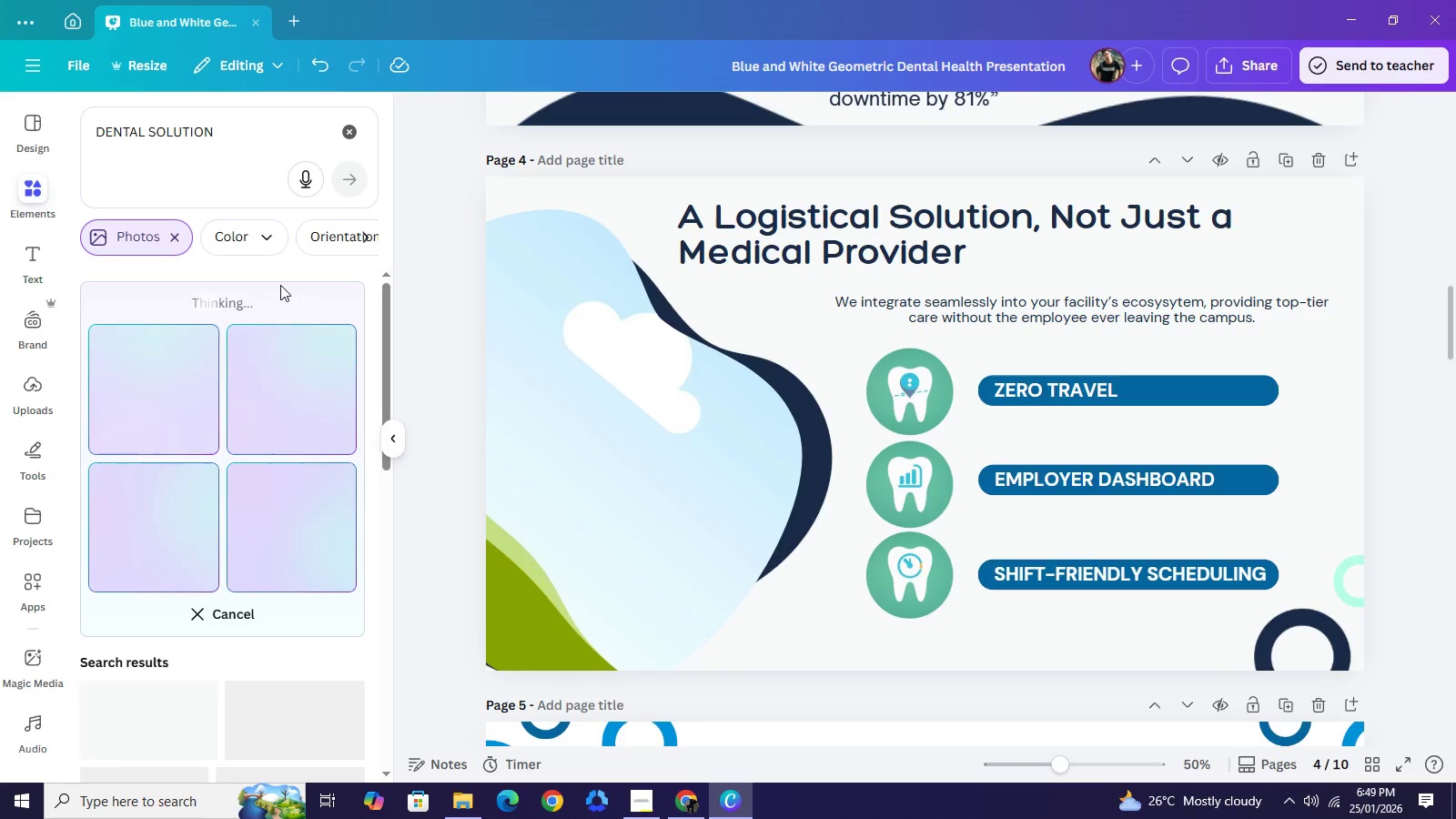 
scroll: coordinate [253, 430], scroll_direction: down, amount: 7.0
 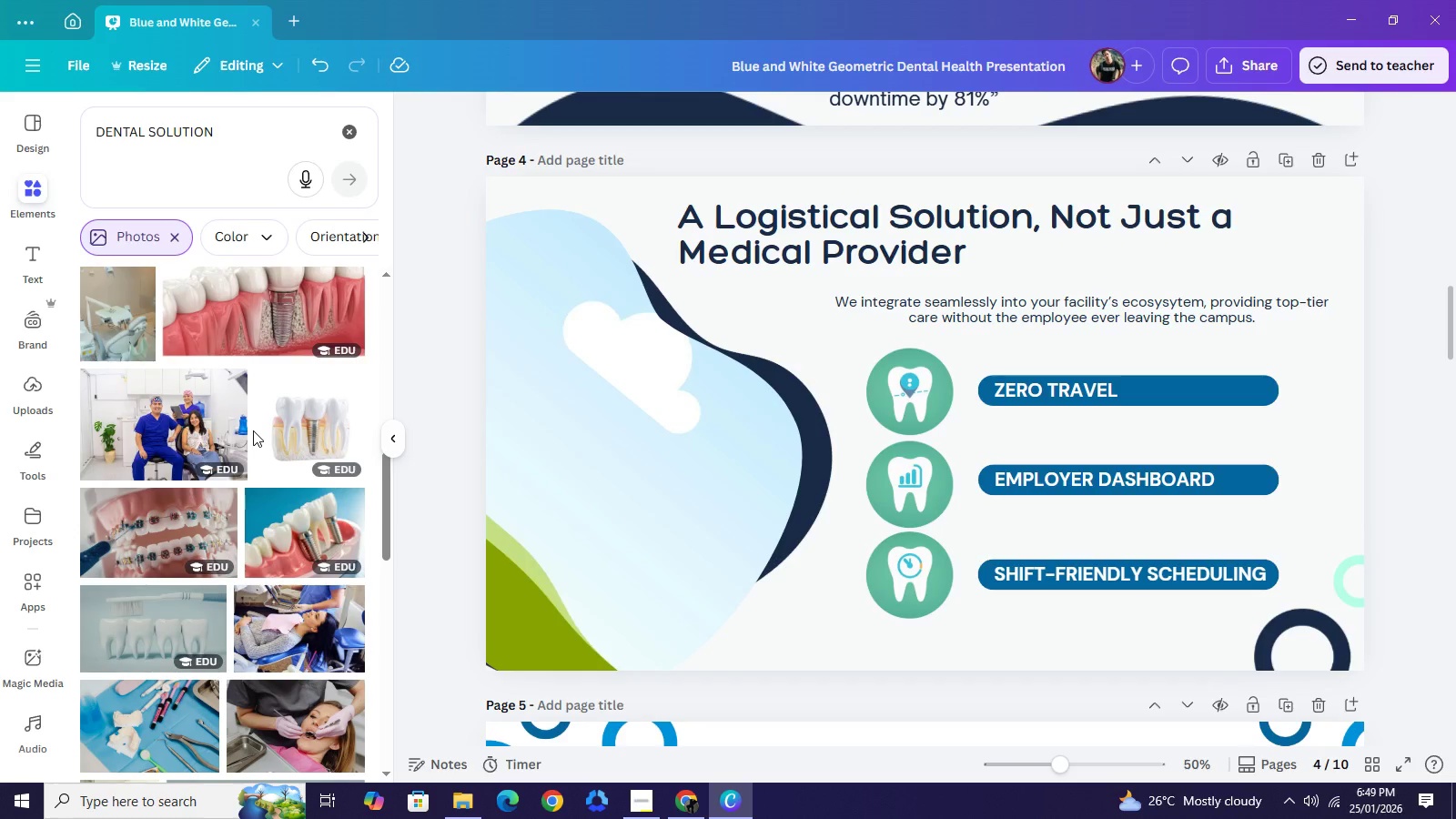 
wait(7.83)
 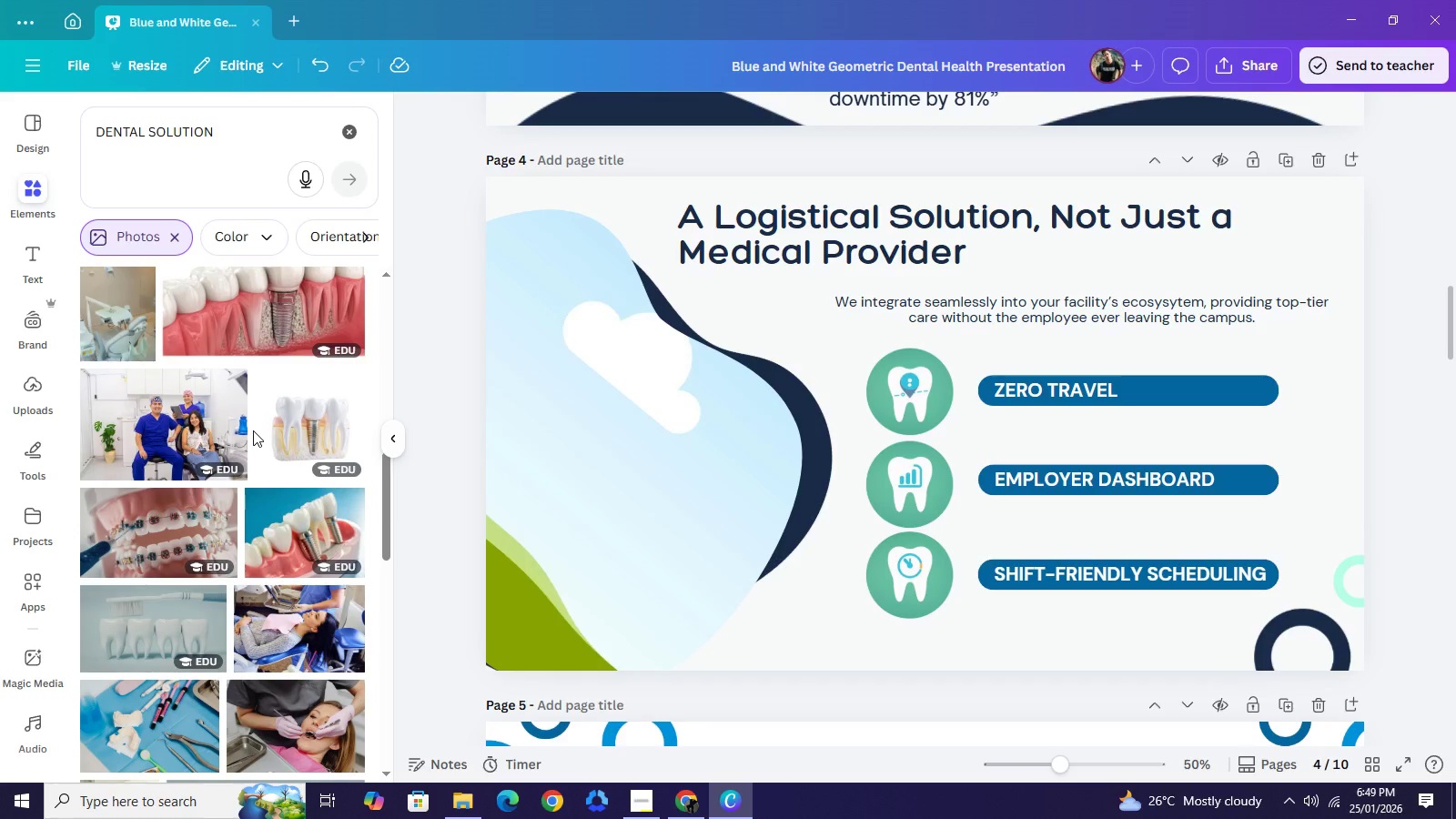 
left_click([1050, 305])
 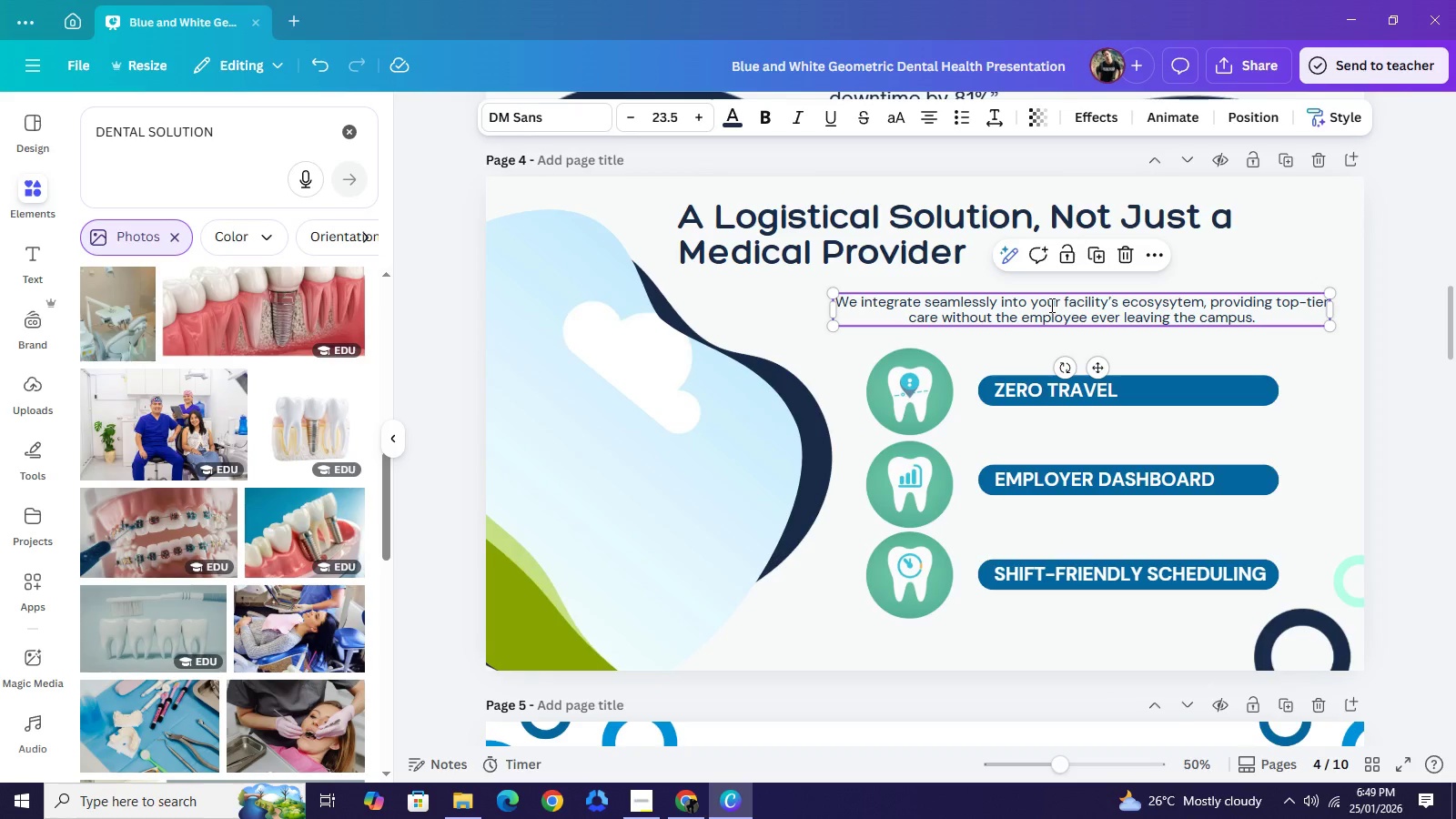 
double_click([1050, 305])
 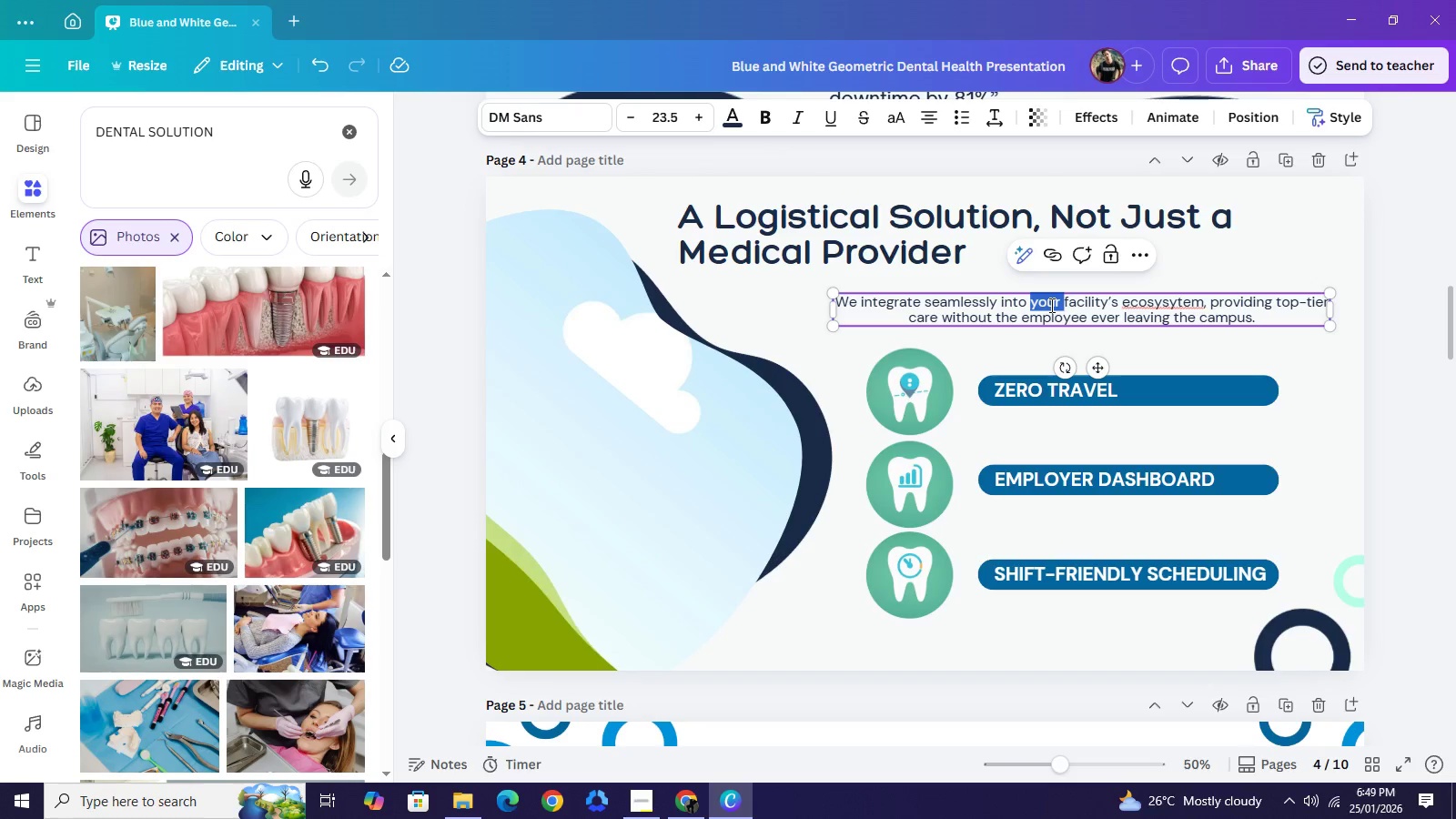 
triple_click([1050, 305])
 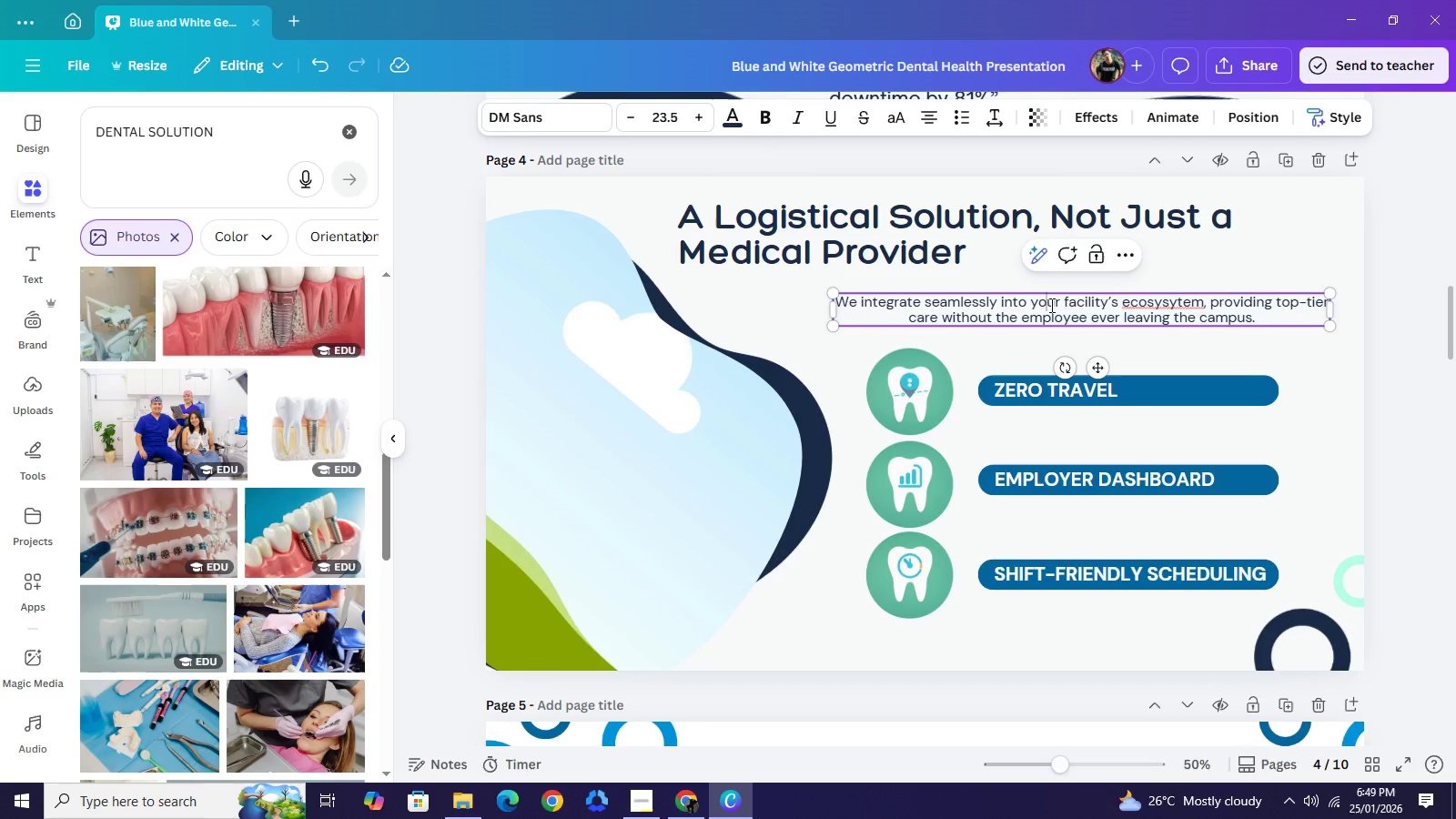 
left_click([1050, 305])
 